 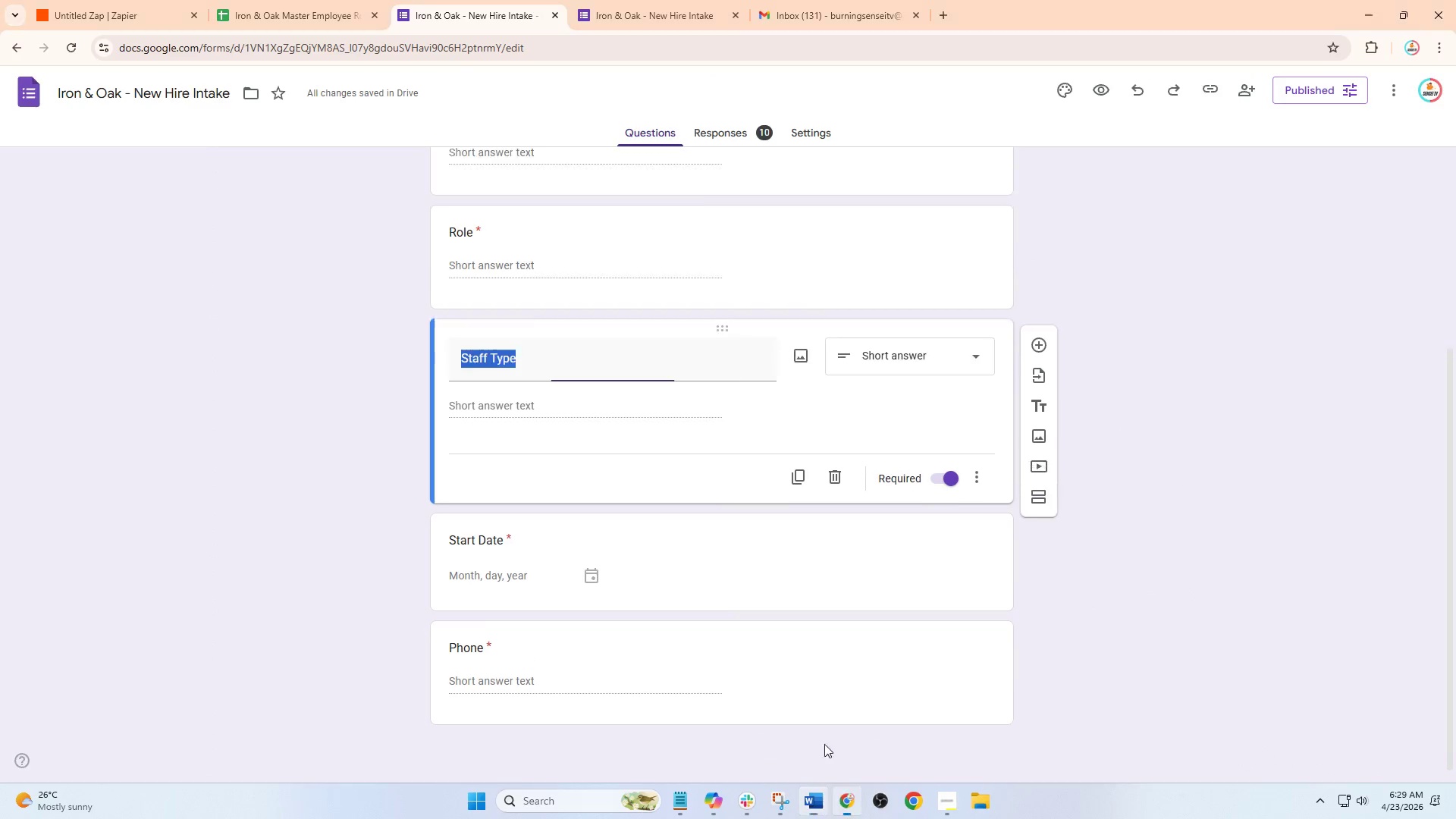 
left_click([344, 0])
 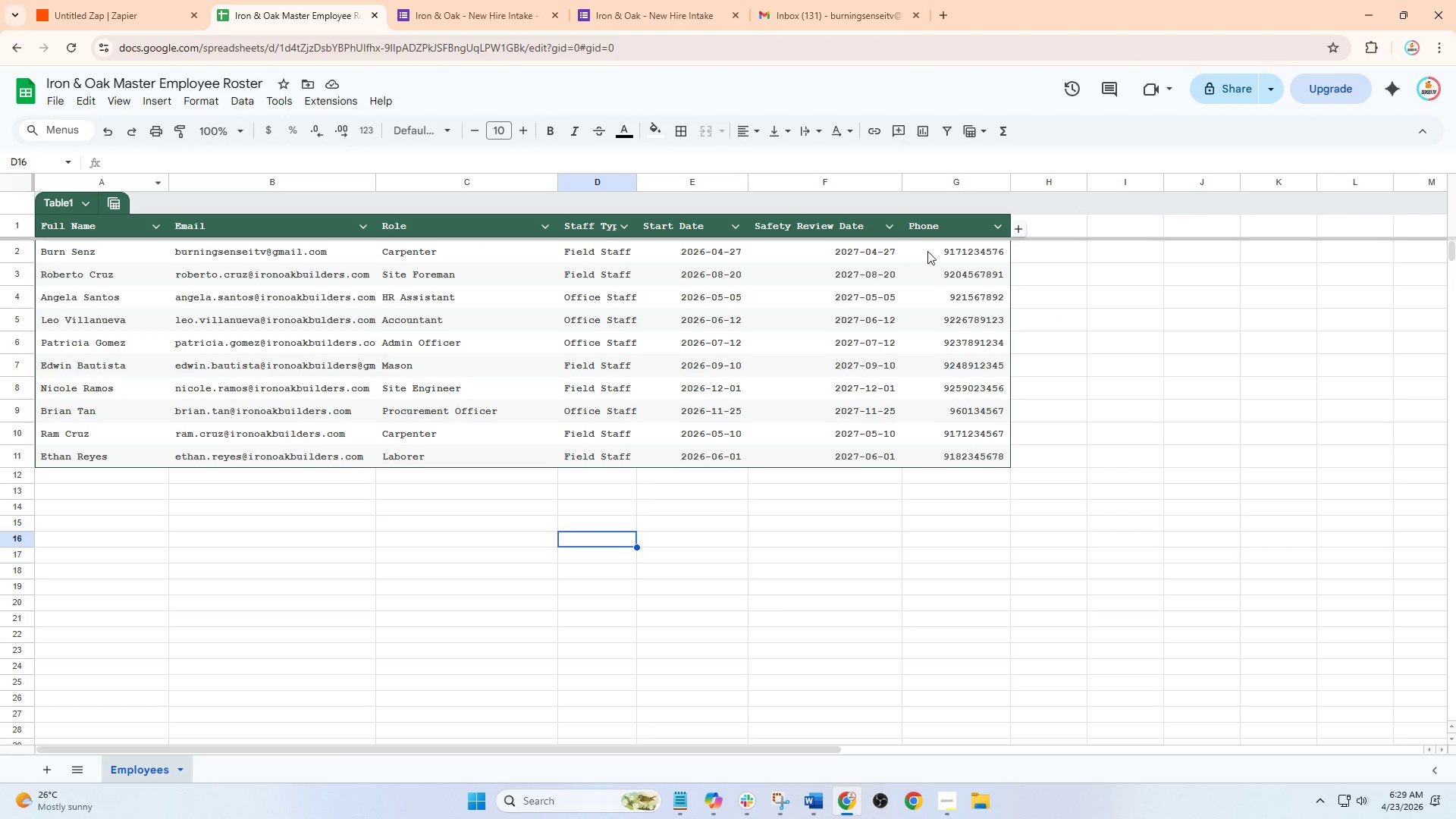 
double_click([934, 253])
 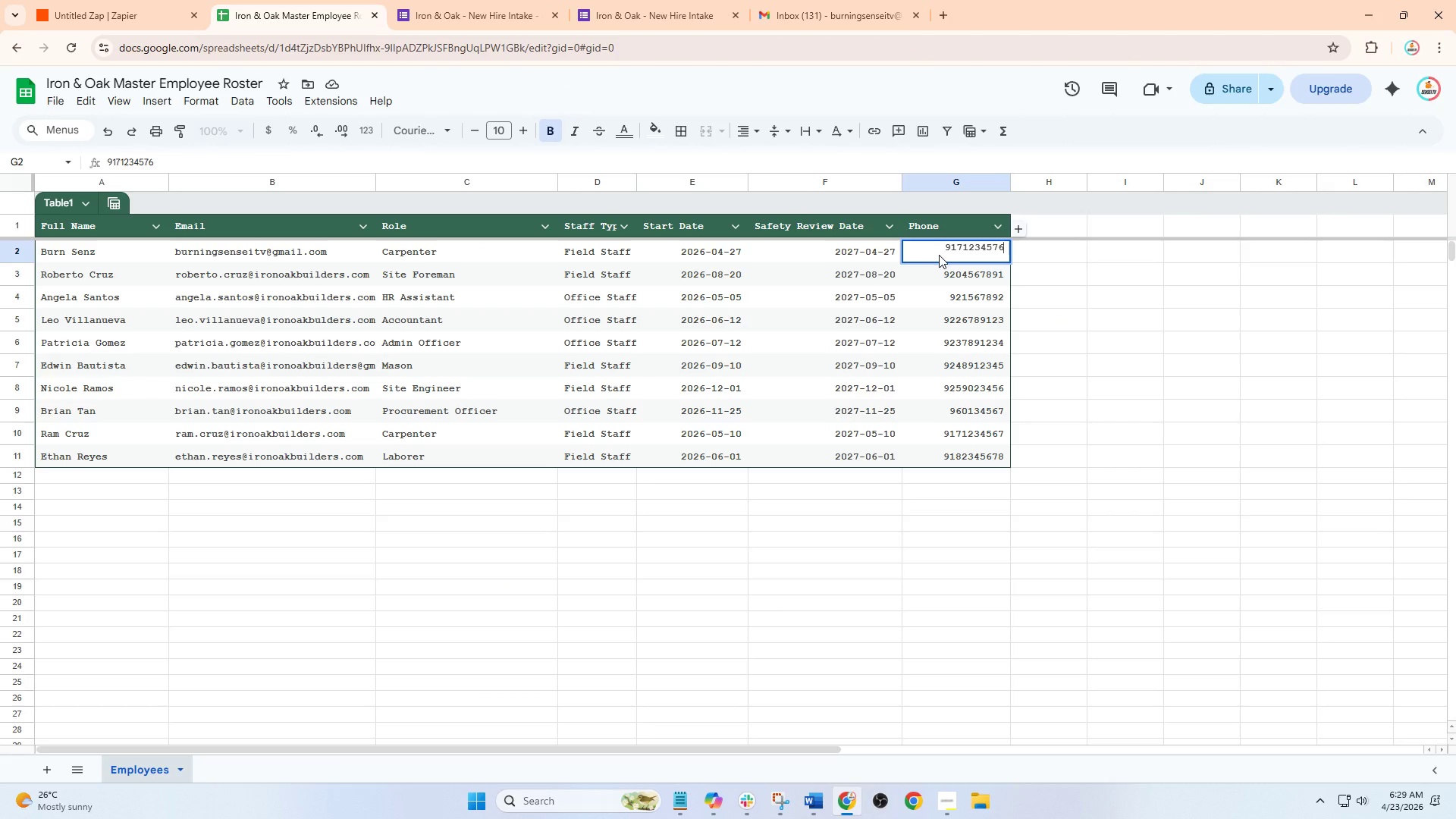 
left_click([939, 255])
 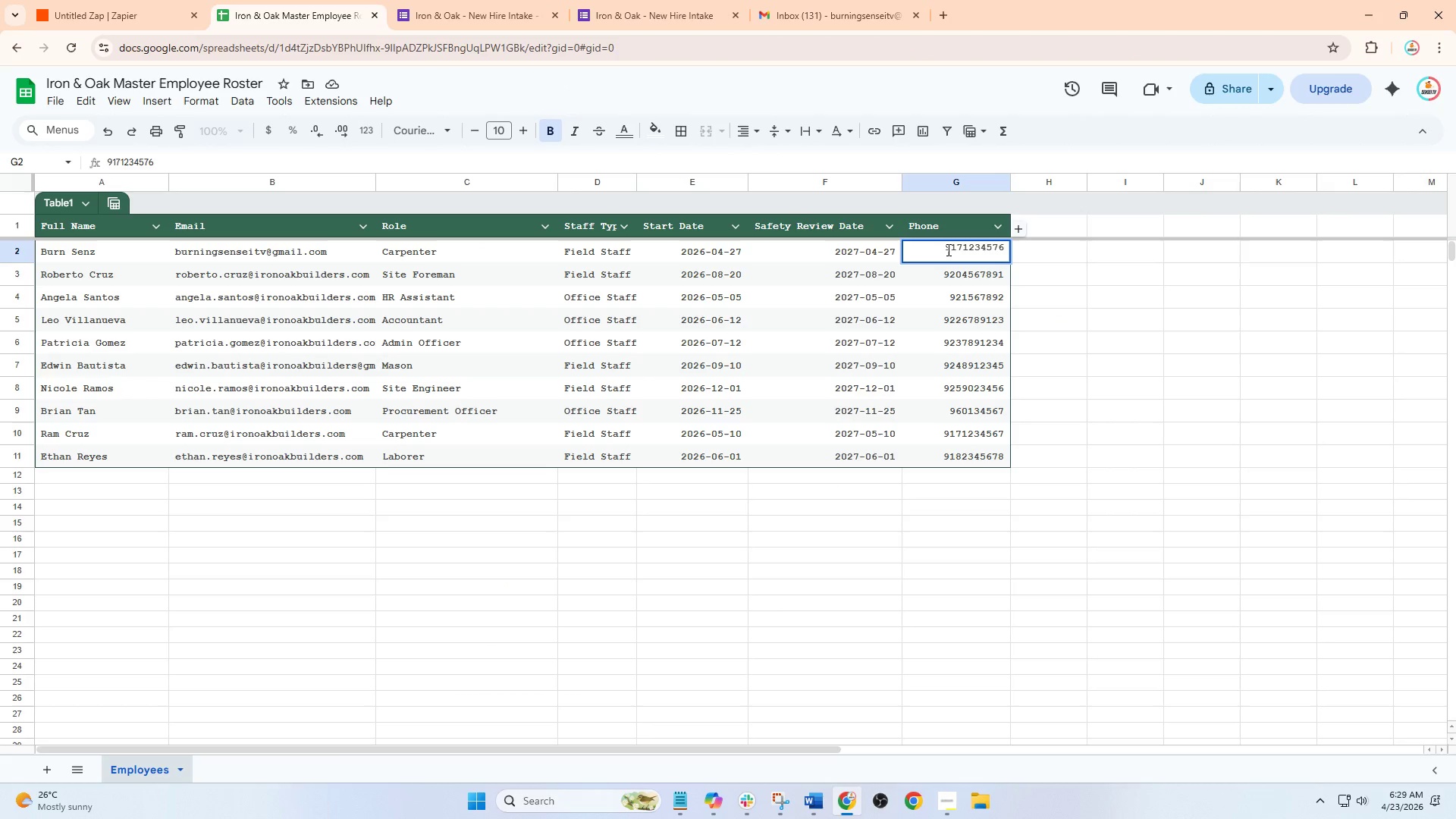 
left_click([947, 249])
 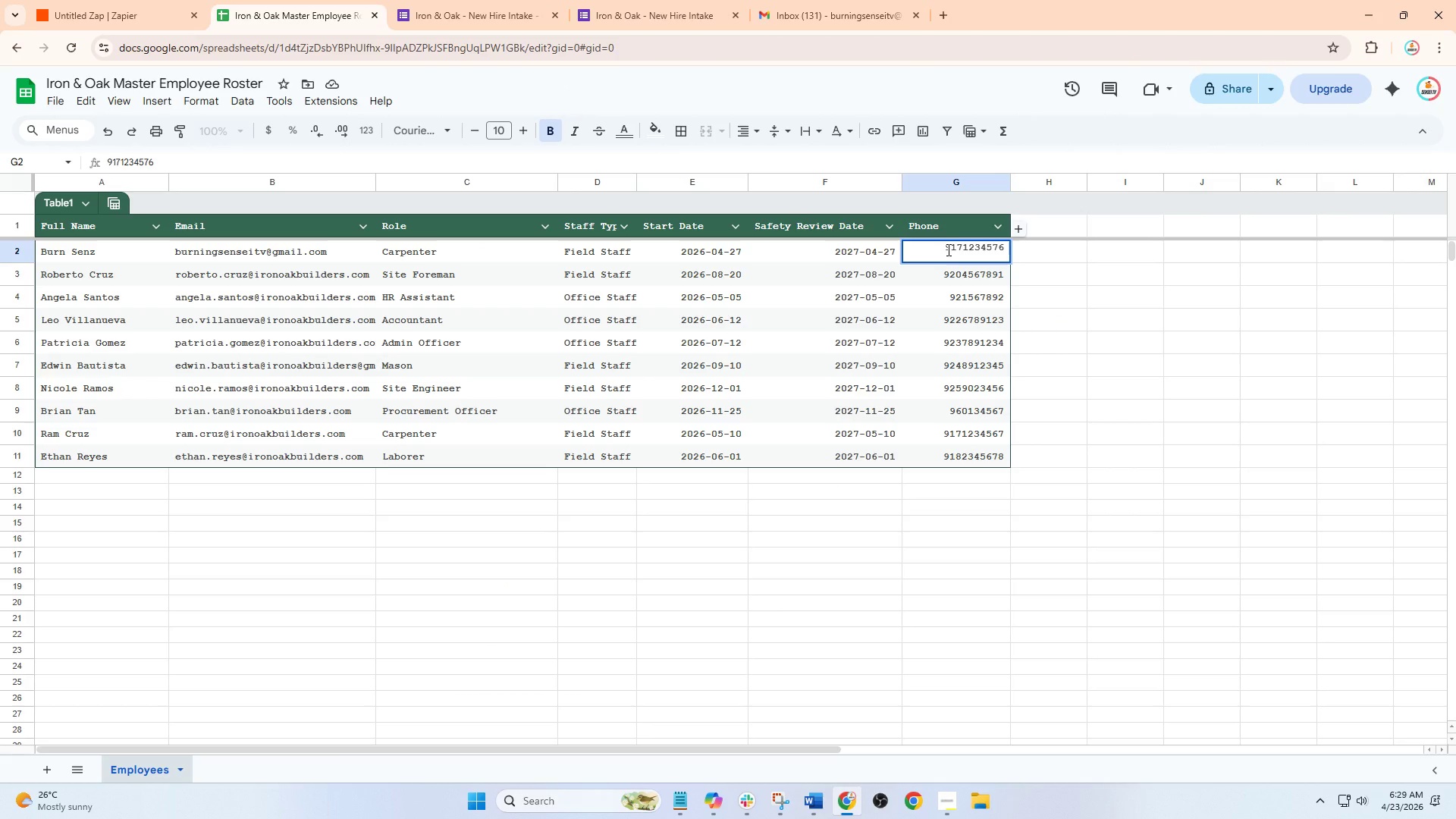 
left_click([945, 243])
 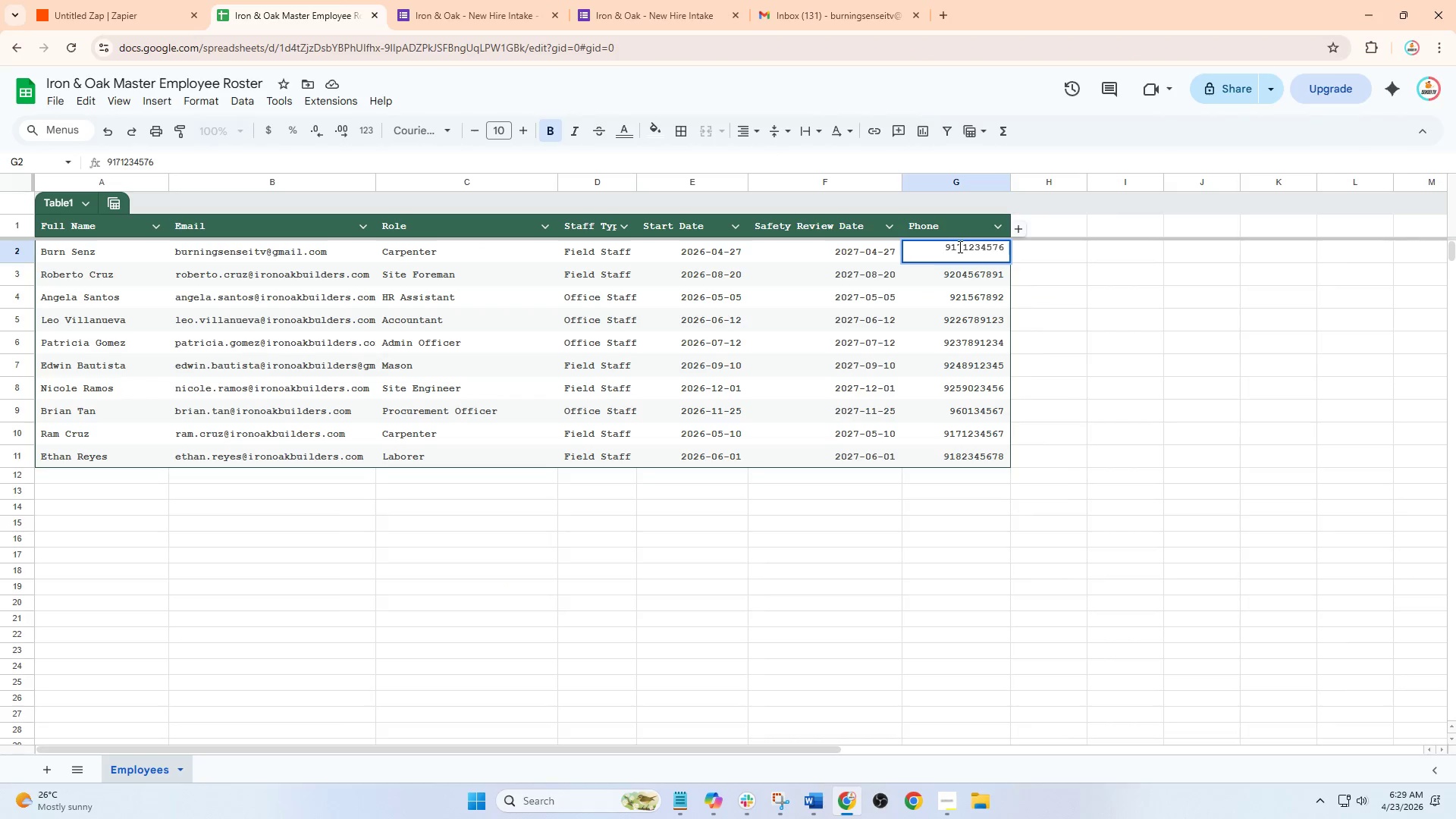 
key(Quote)
 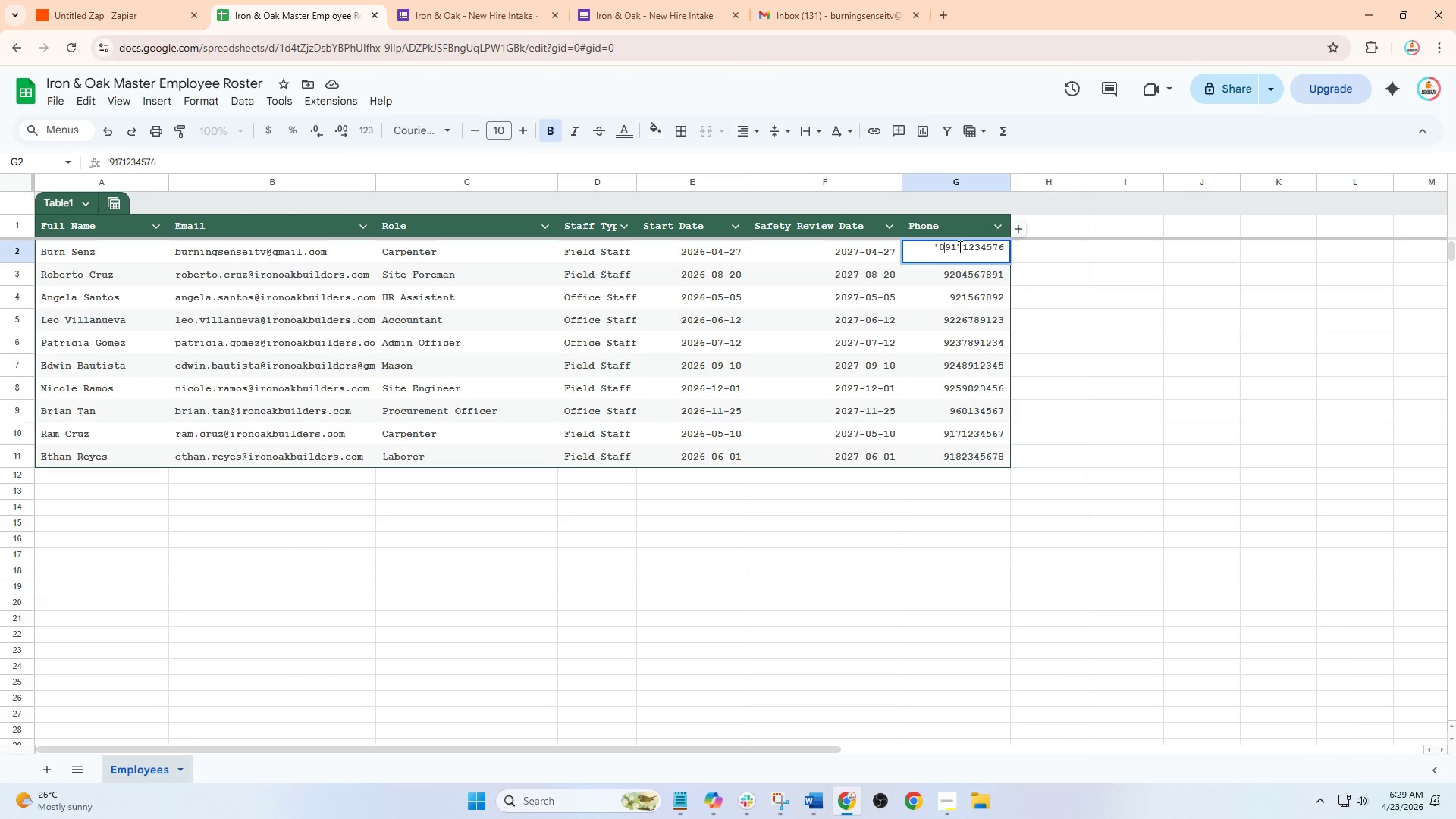 
key(0)
 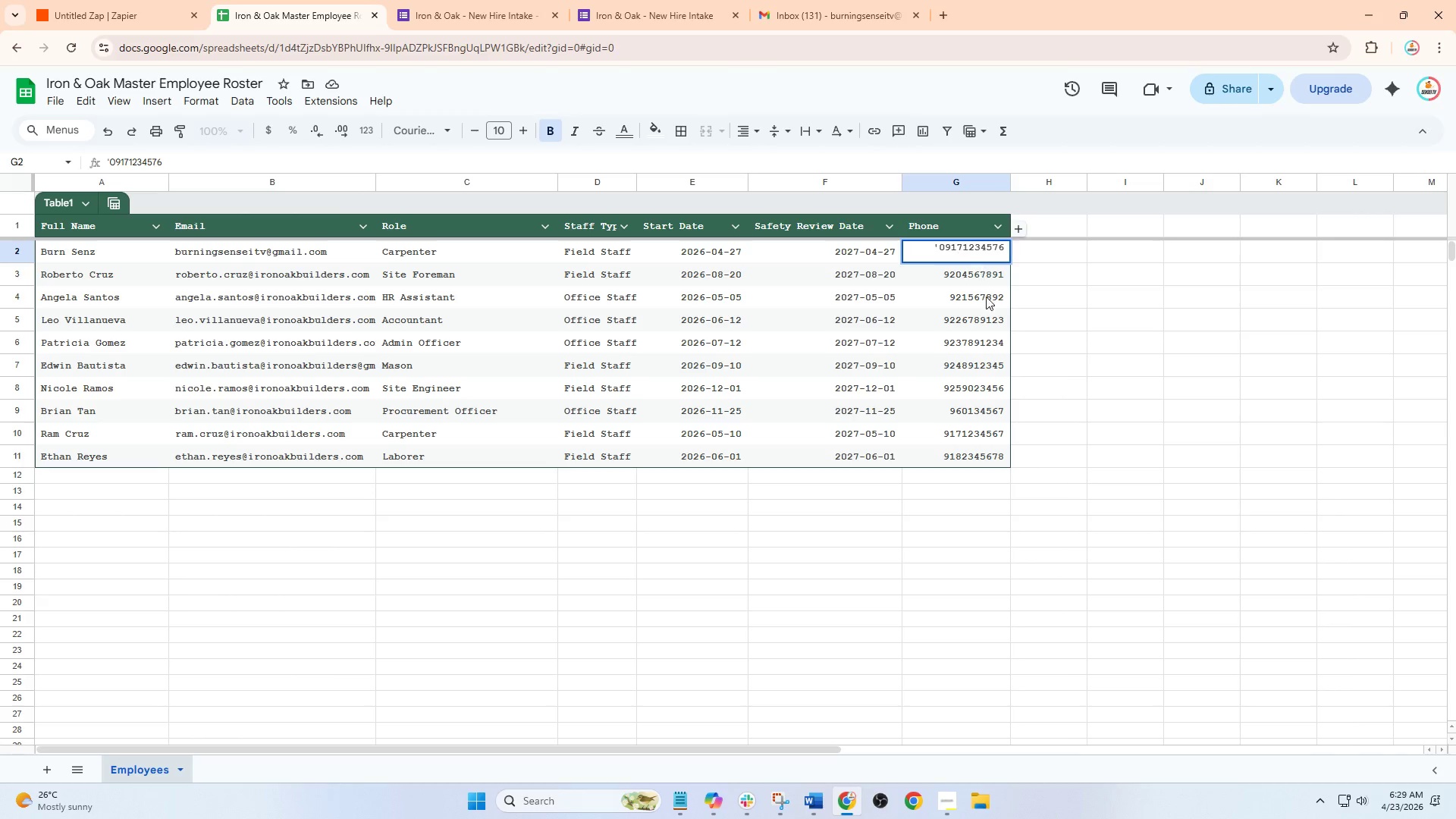 
left_click([988, 323])
 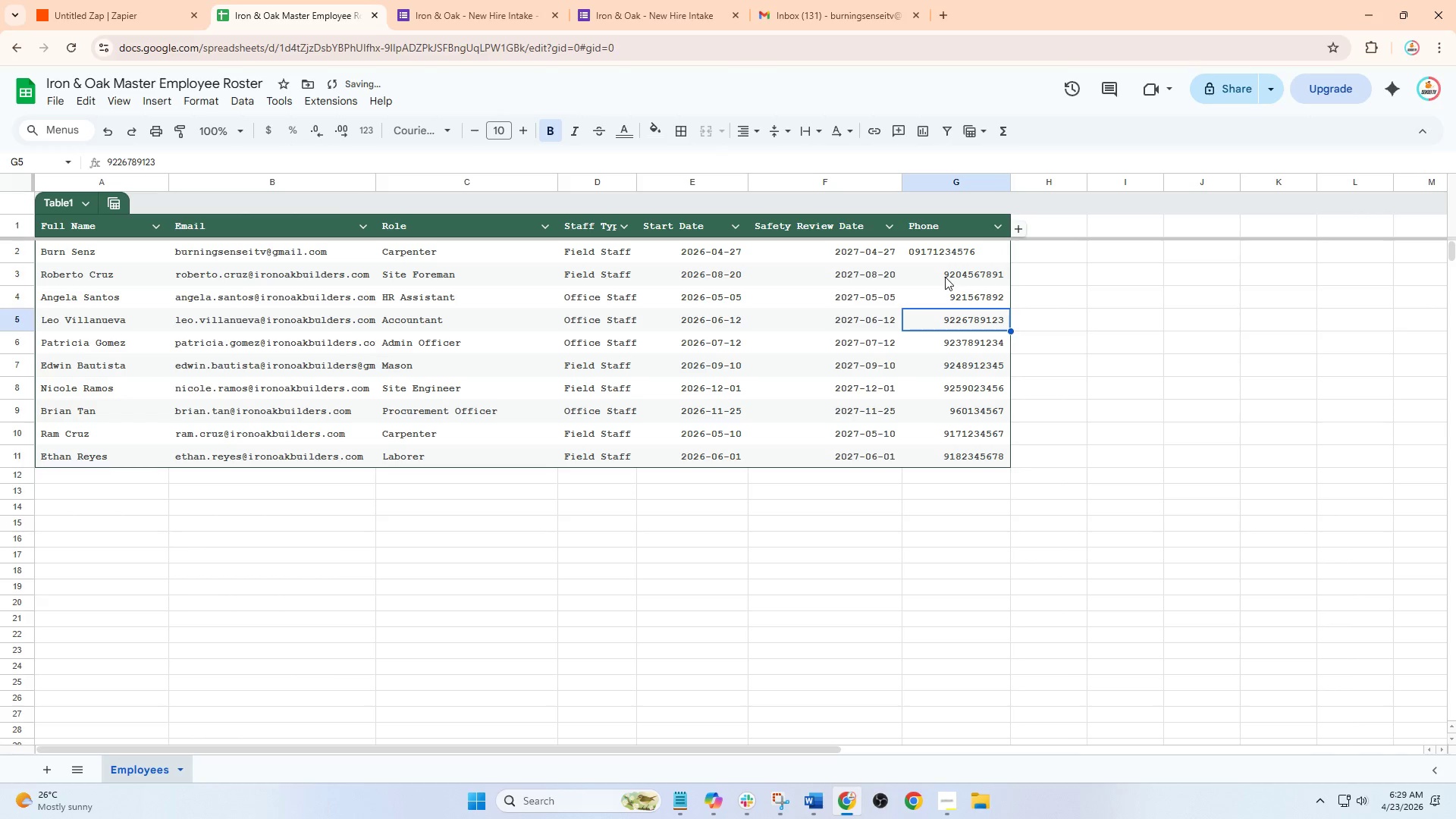 
double_click([945, 277])
 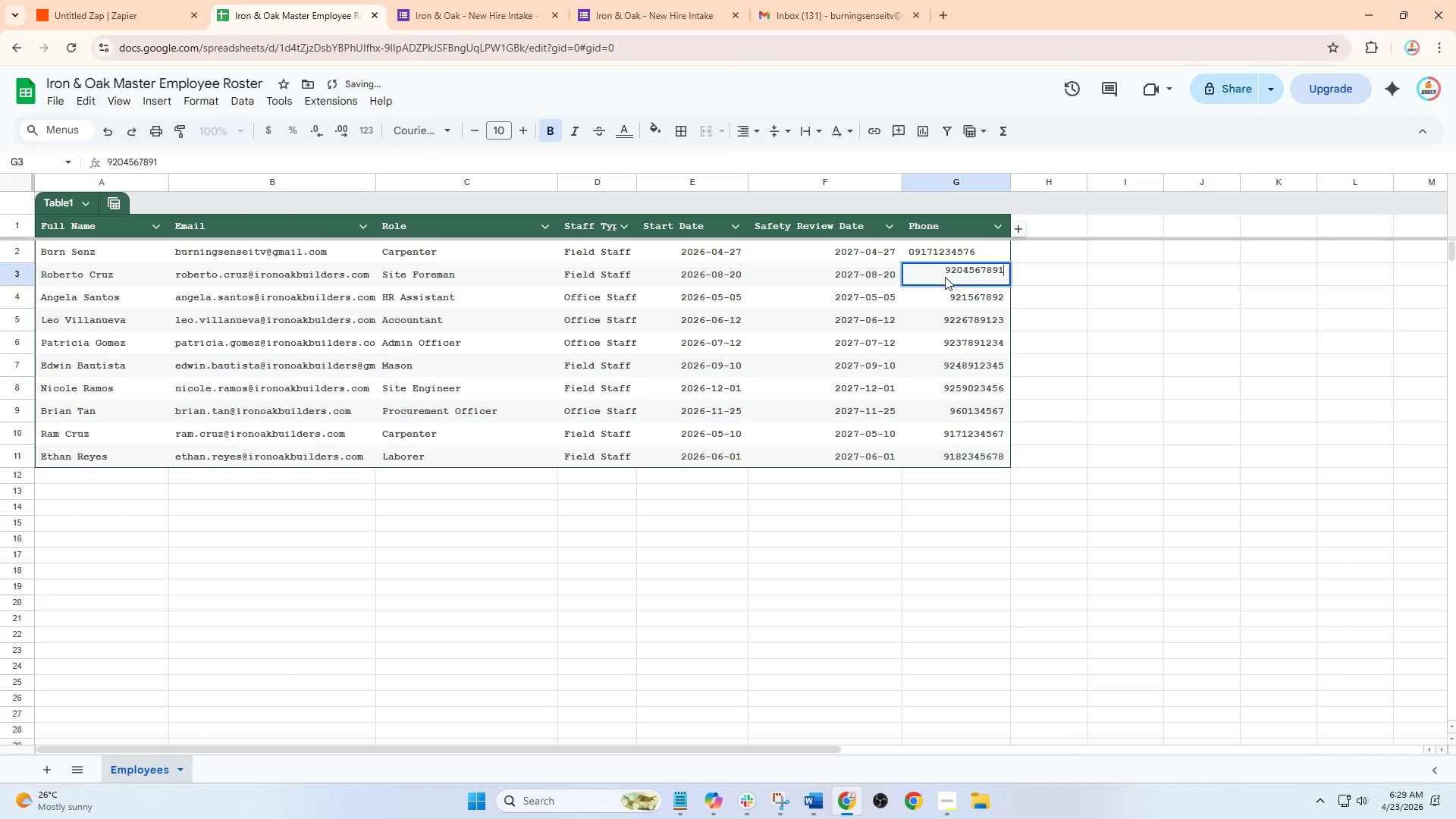 
triple_click([945, 277])
 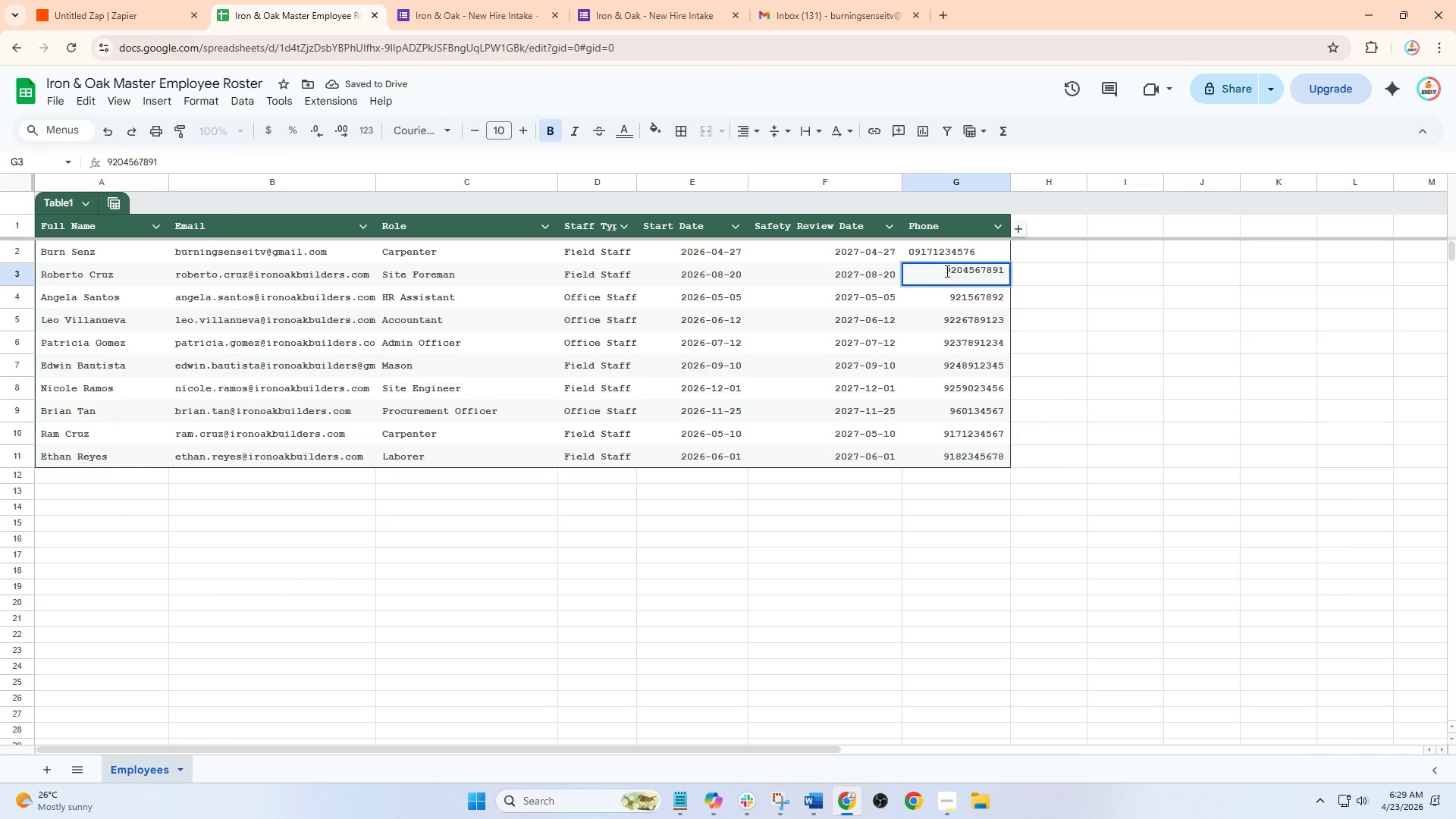 
left_click([946, 271])
 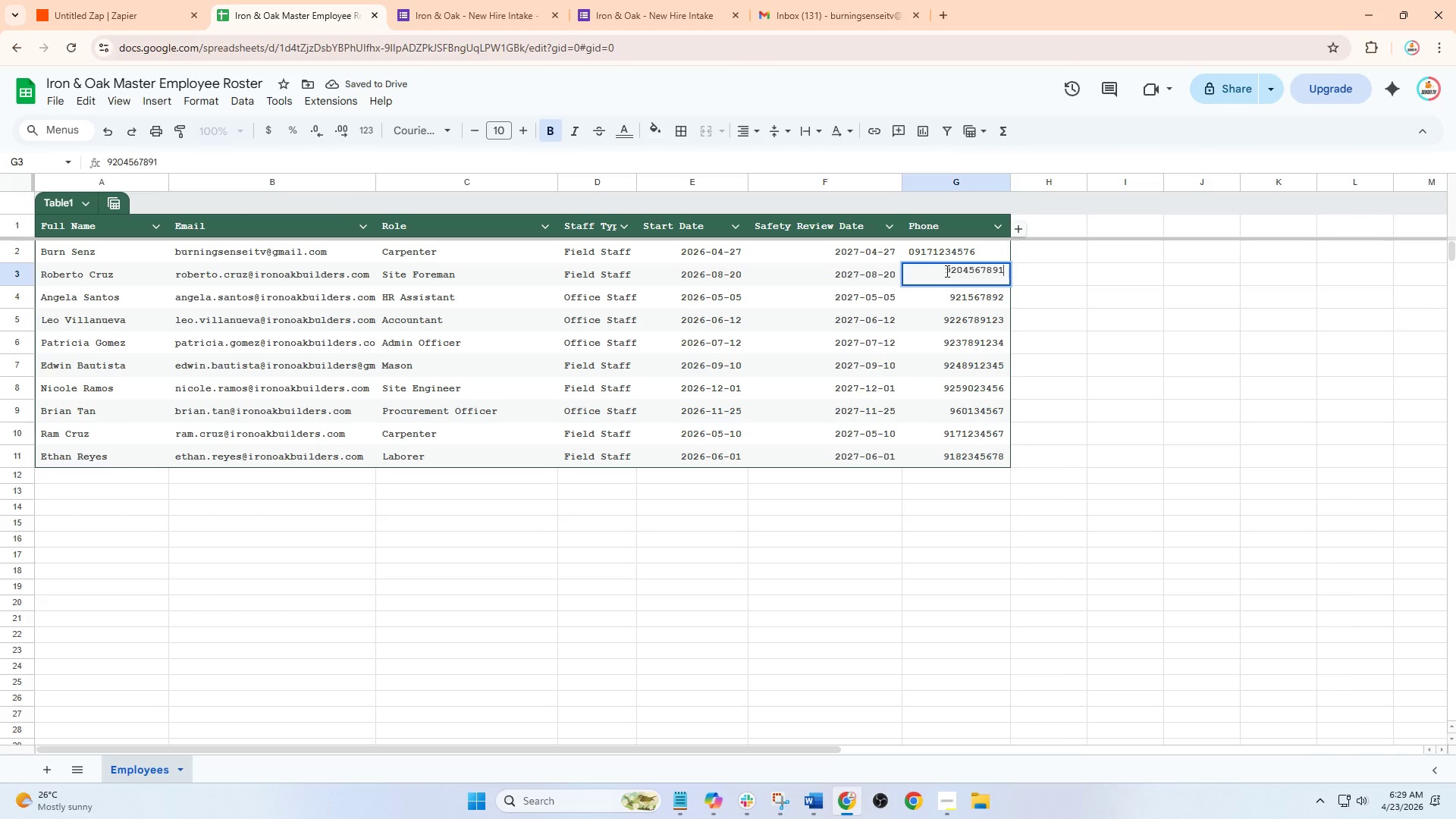 
key(Quote)
 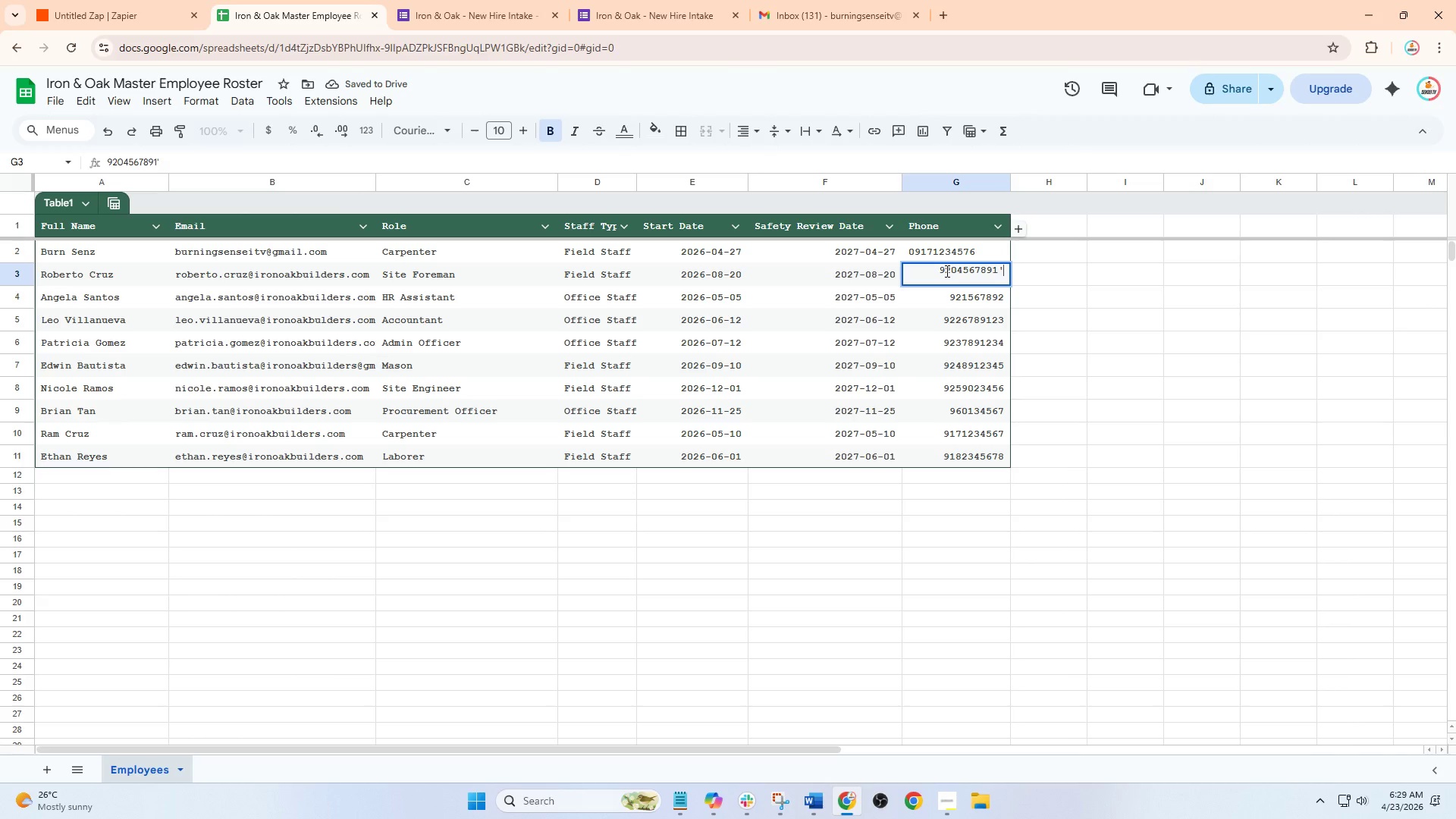 
key(0)
 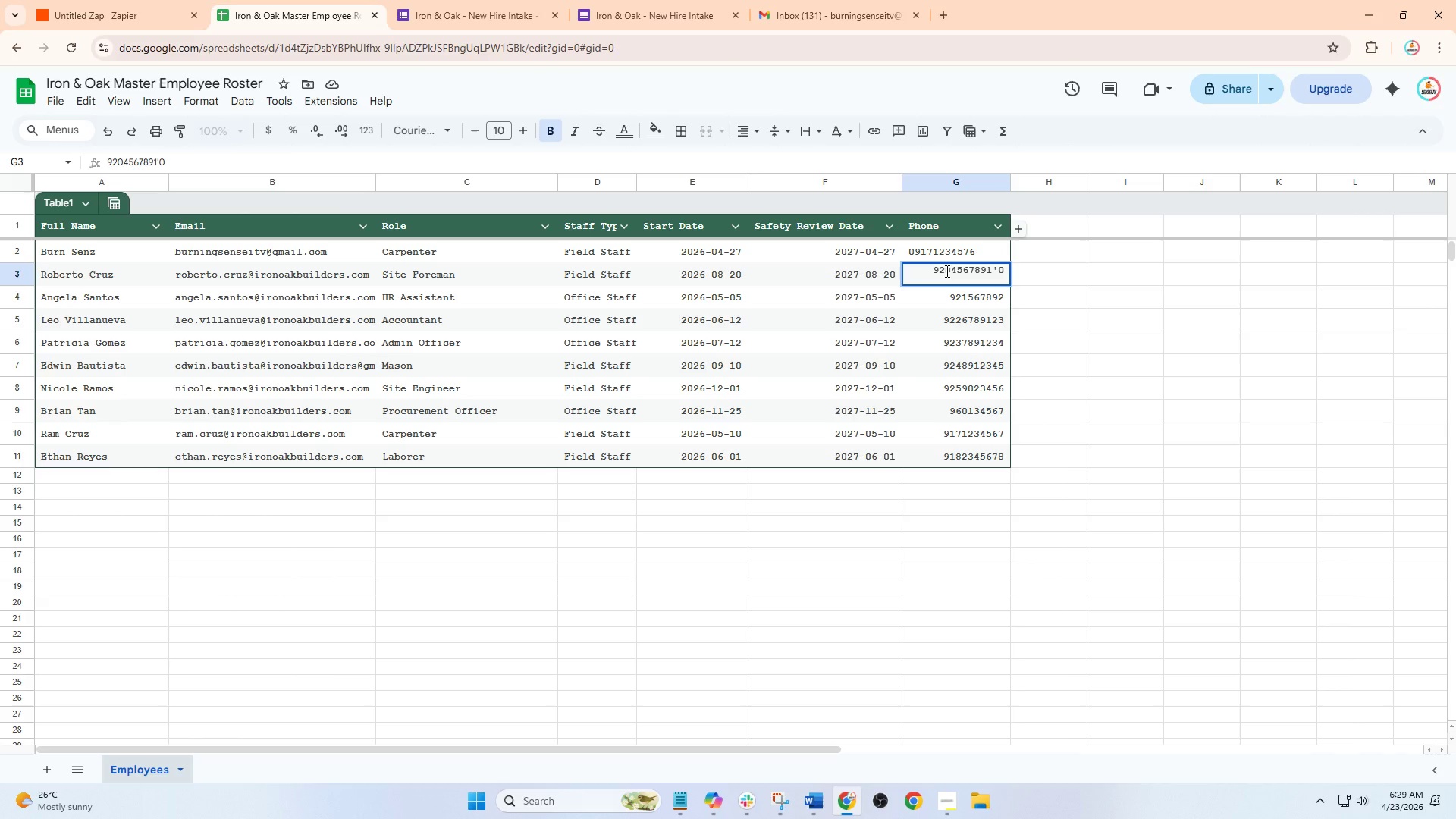 
key(Enter)
 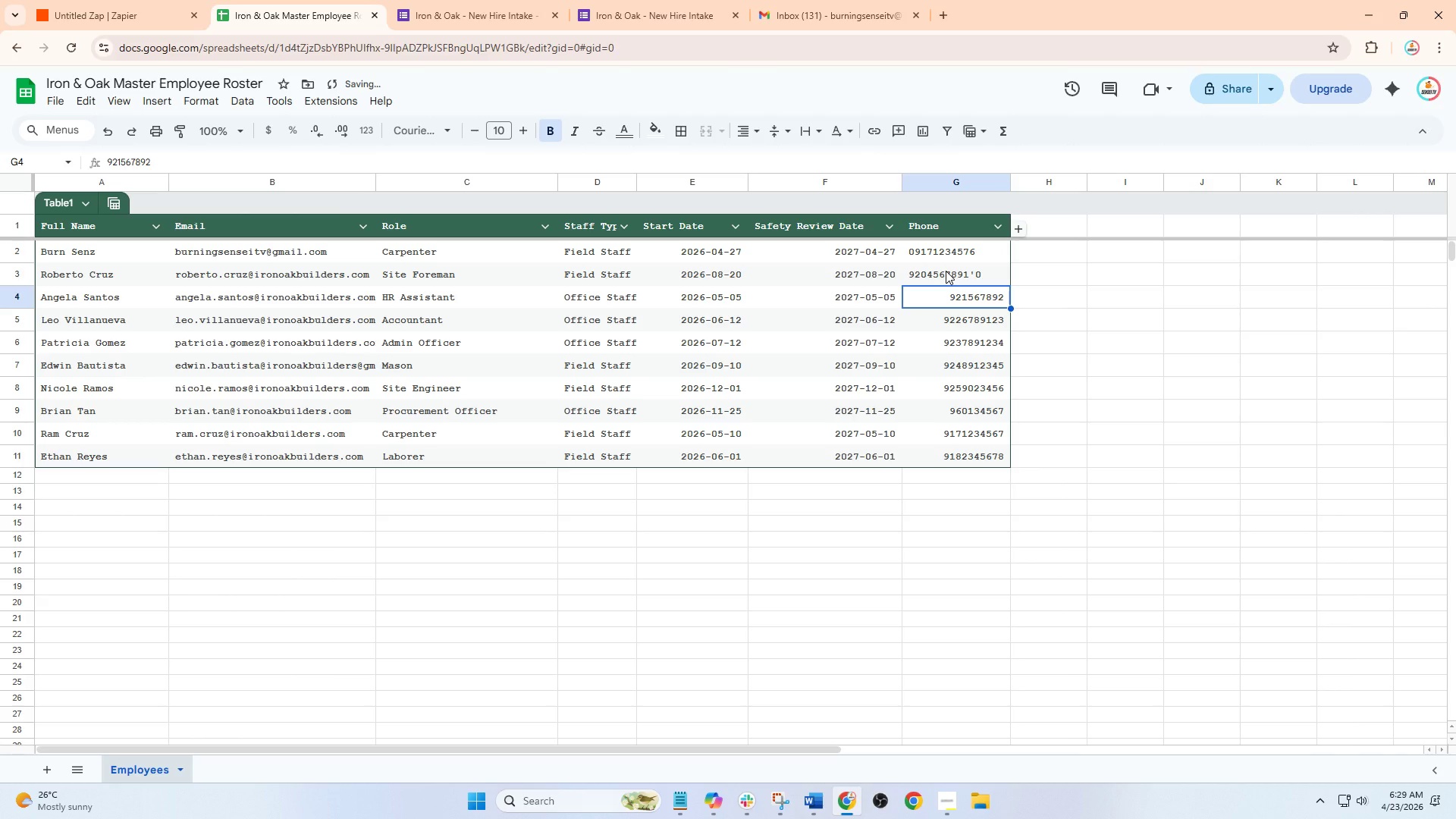 
key(Control+Z)
 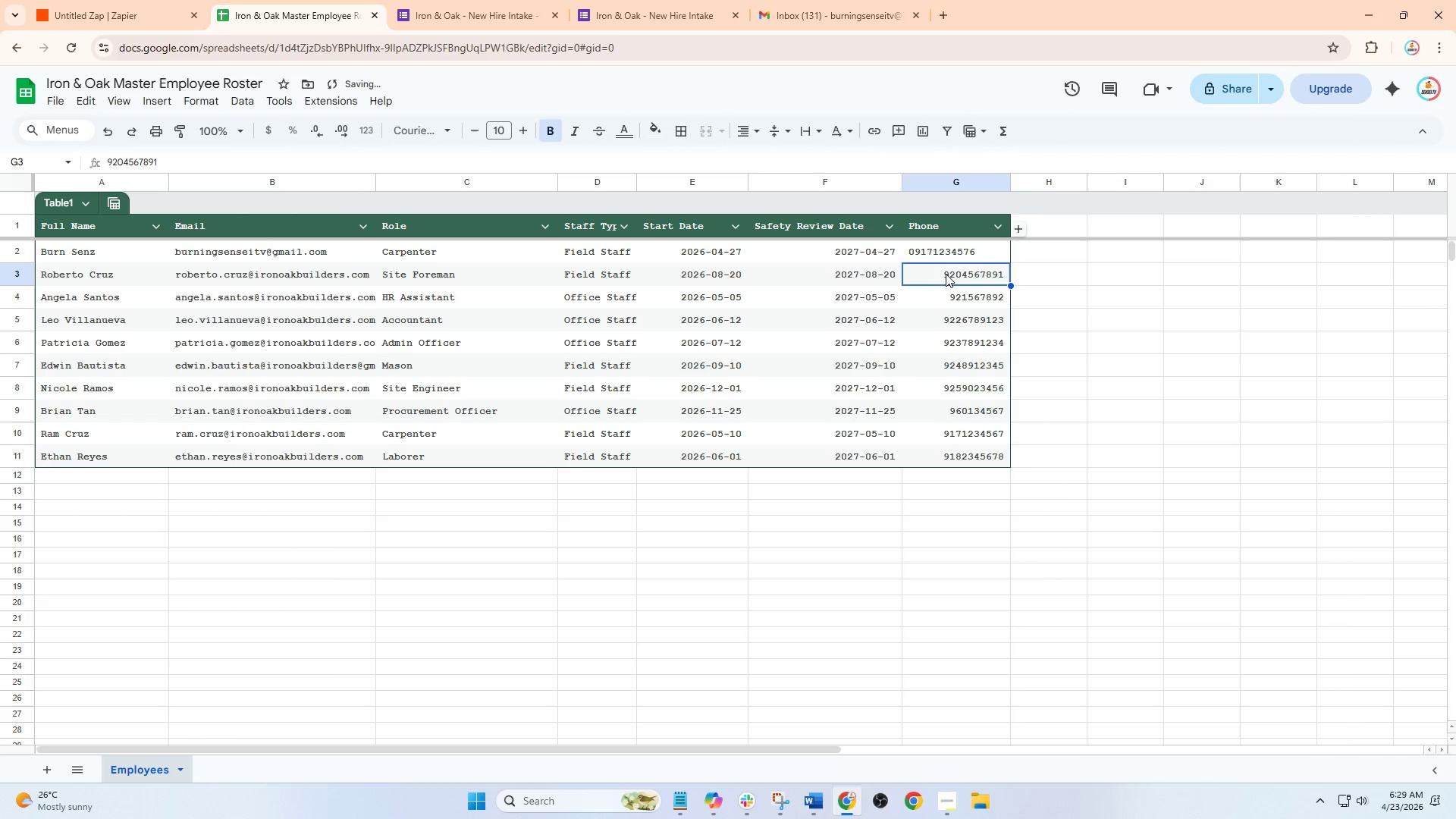 
double_click([946, 275])
 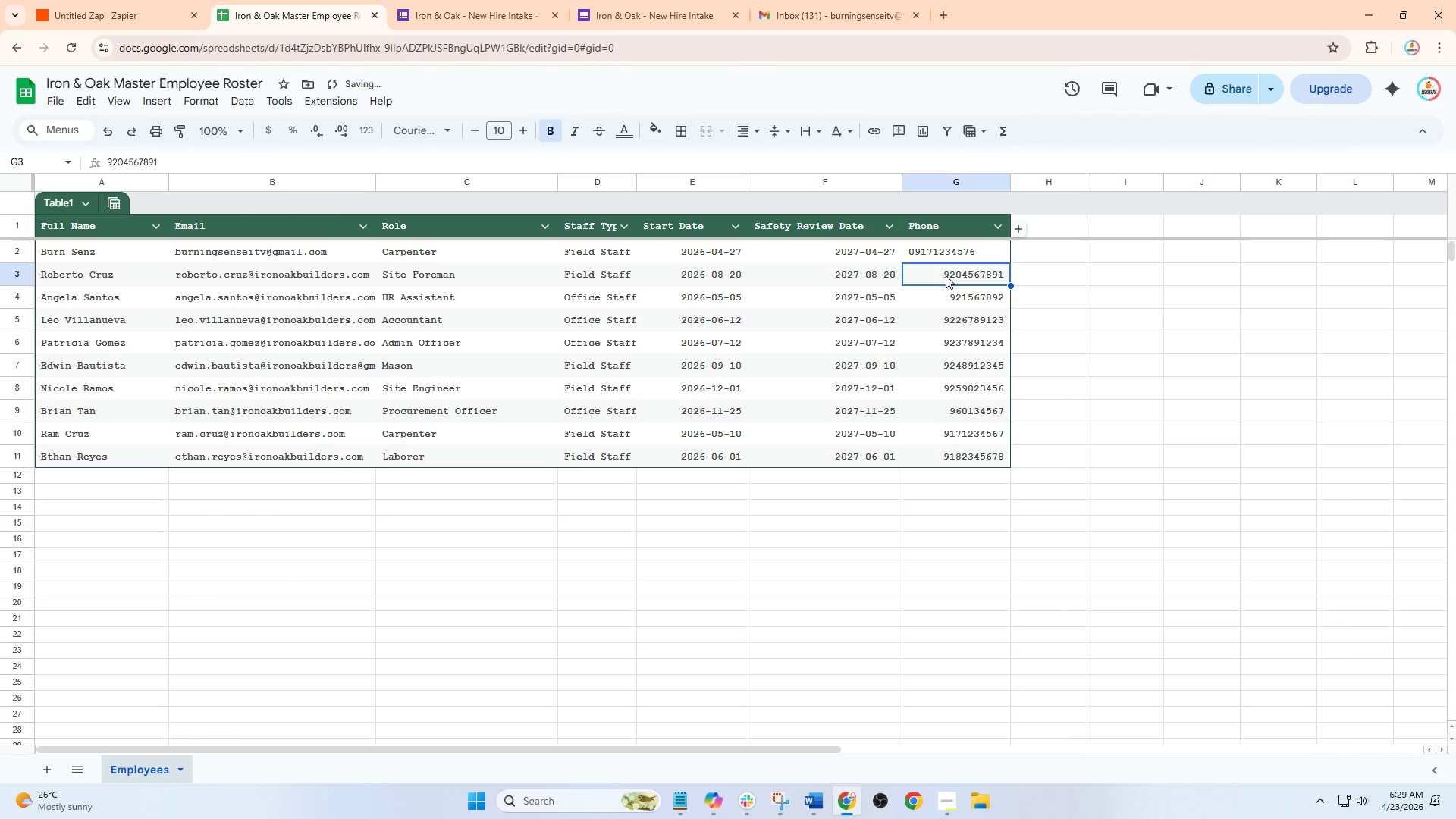 
triple_click([946, 275])
 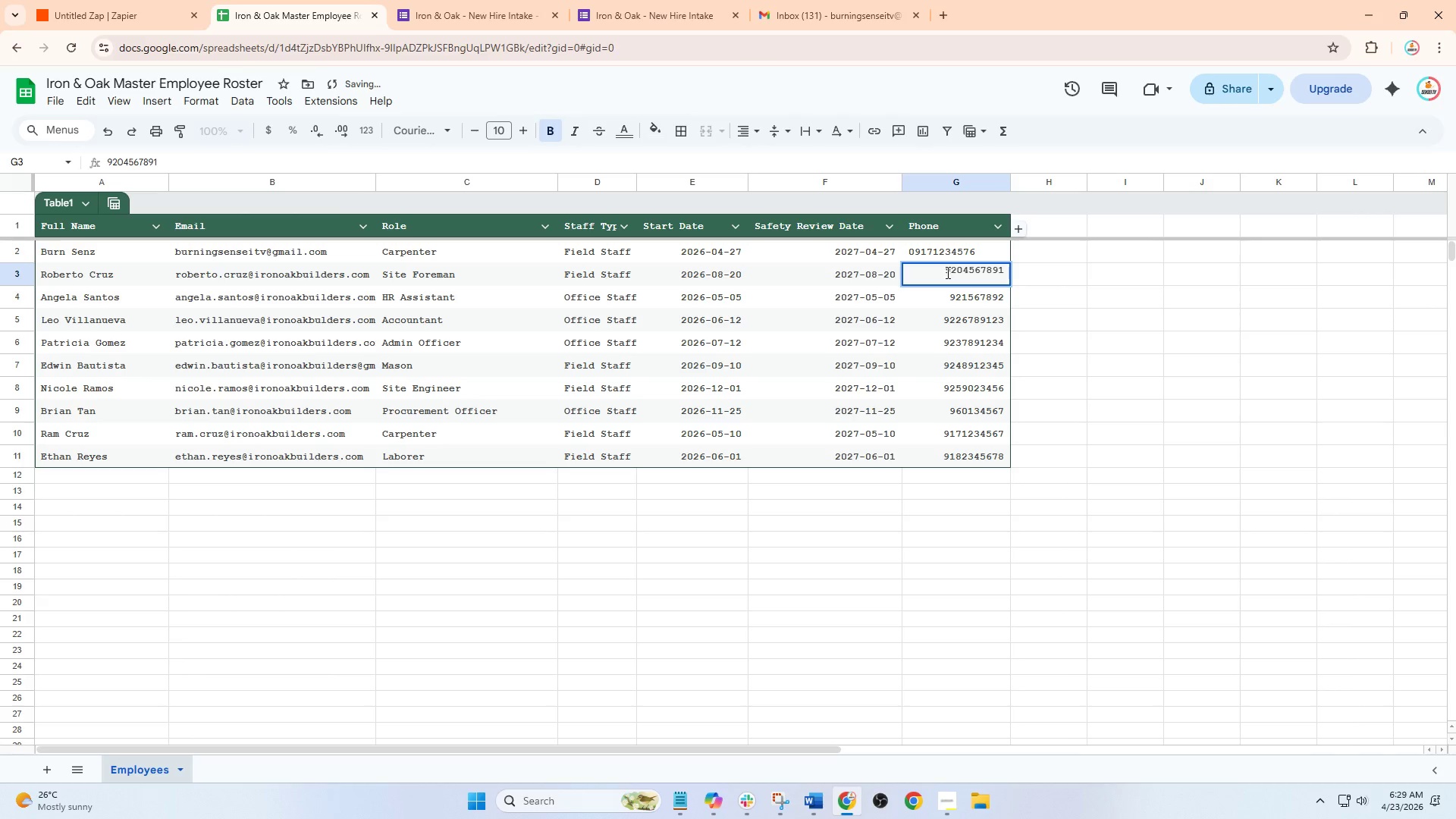 
left_click([945, 272])
 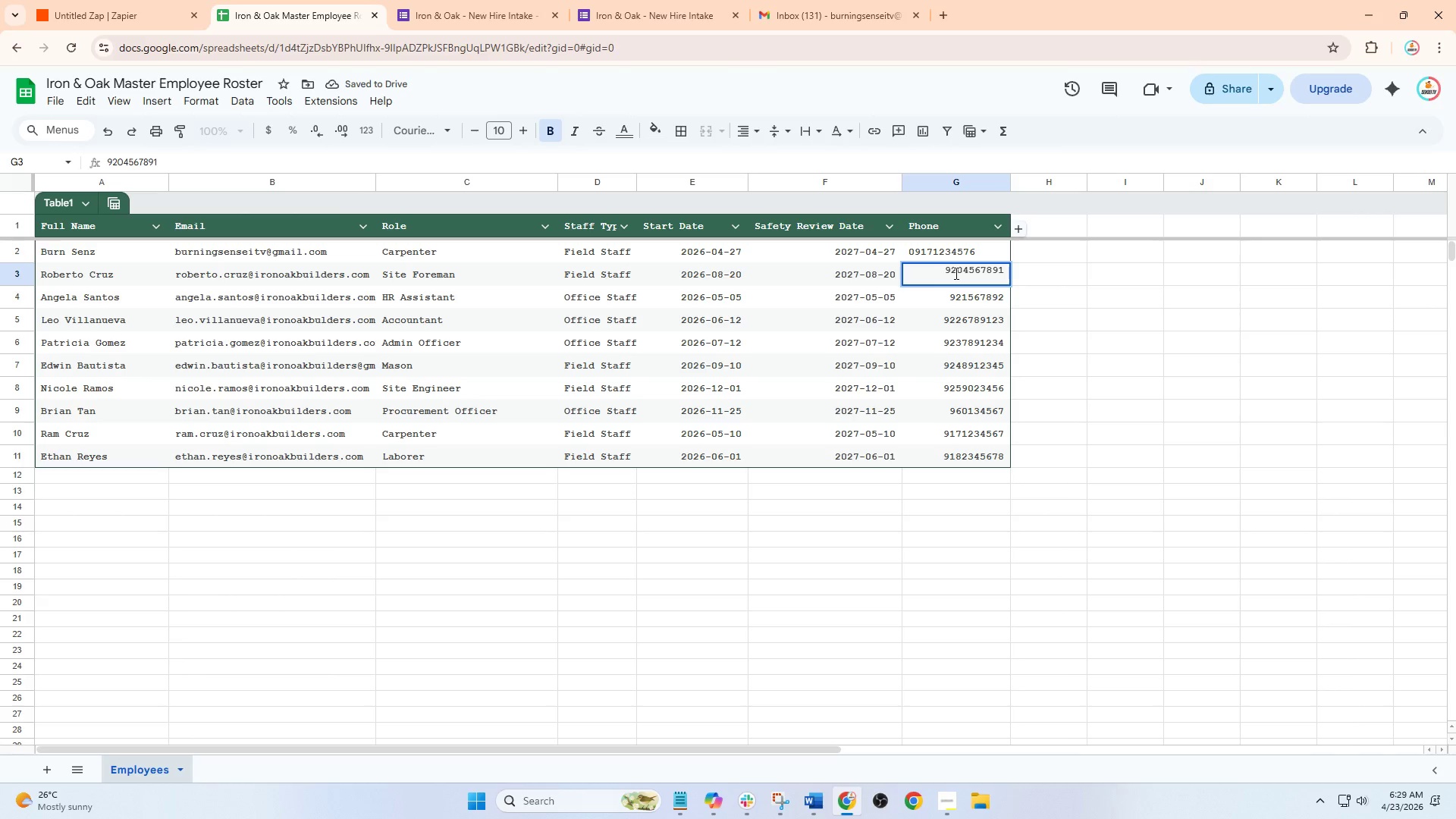 
key(Quote)
 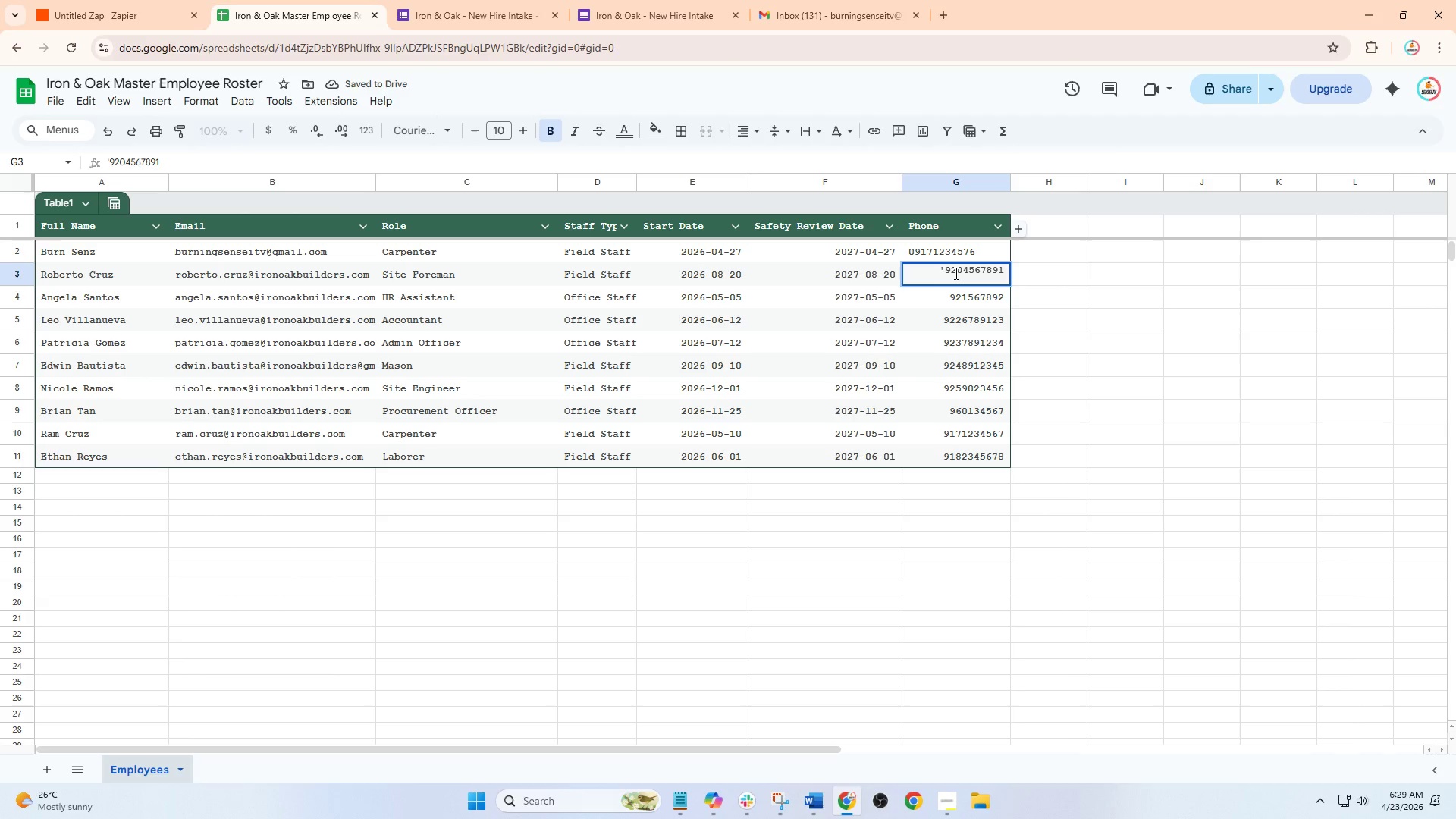 
key(0)
 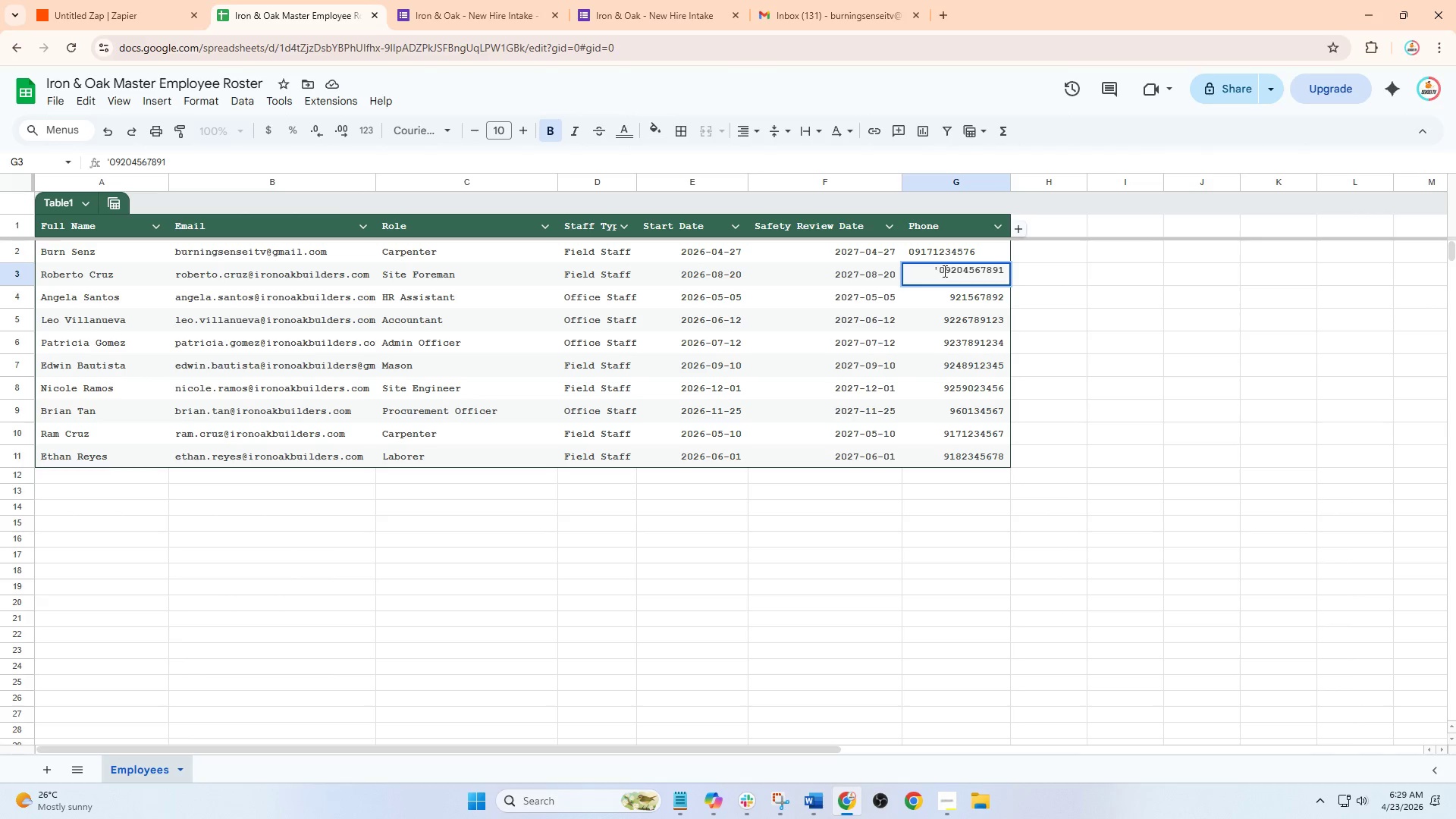 
left_click_drag(start_coordinate=[943, 271], to_coordinate=[933, 271])
 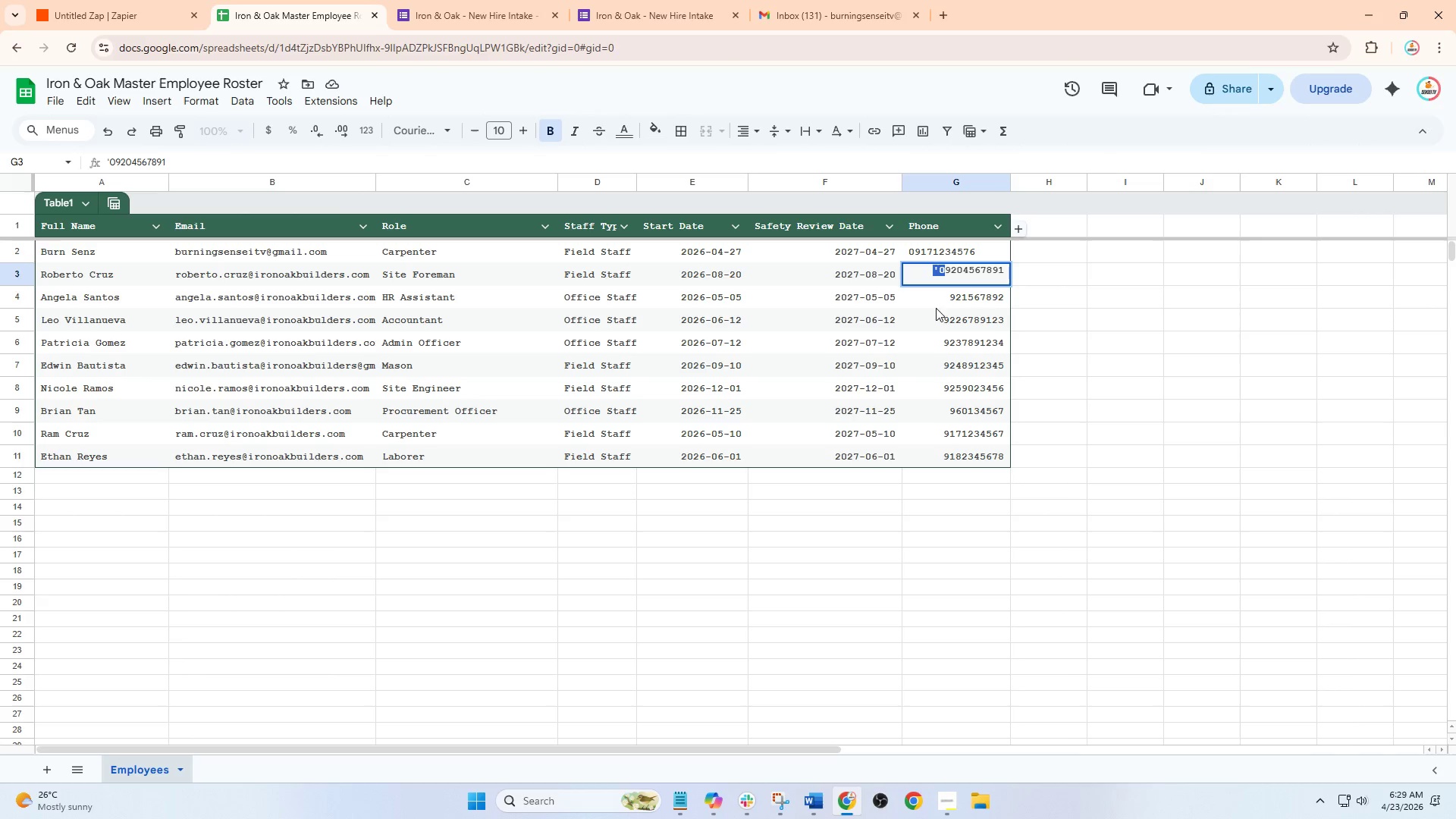 
key(Control+C)
 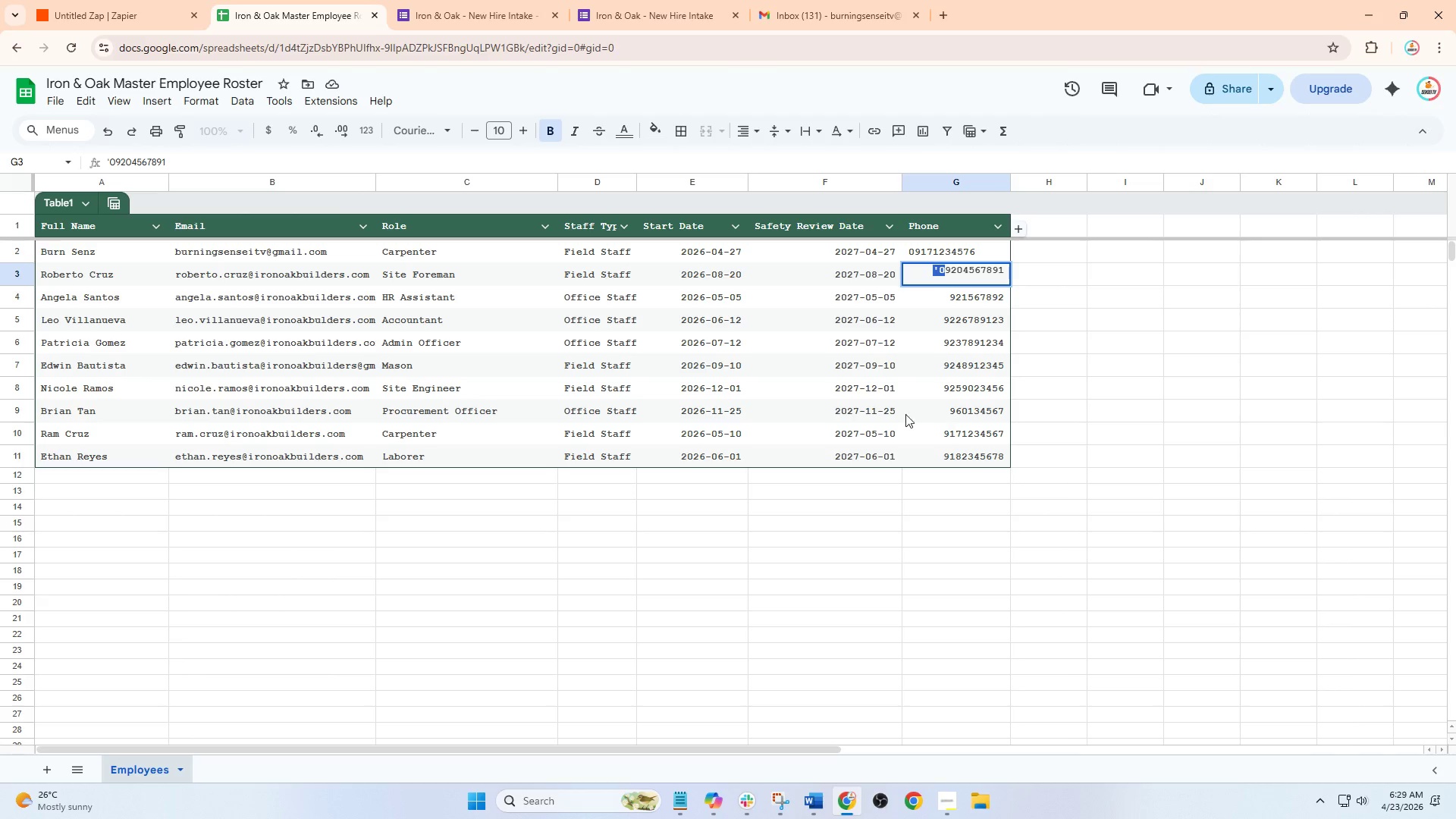 
left_click([904, 414])
 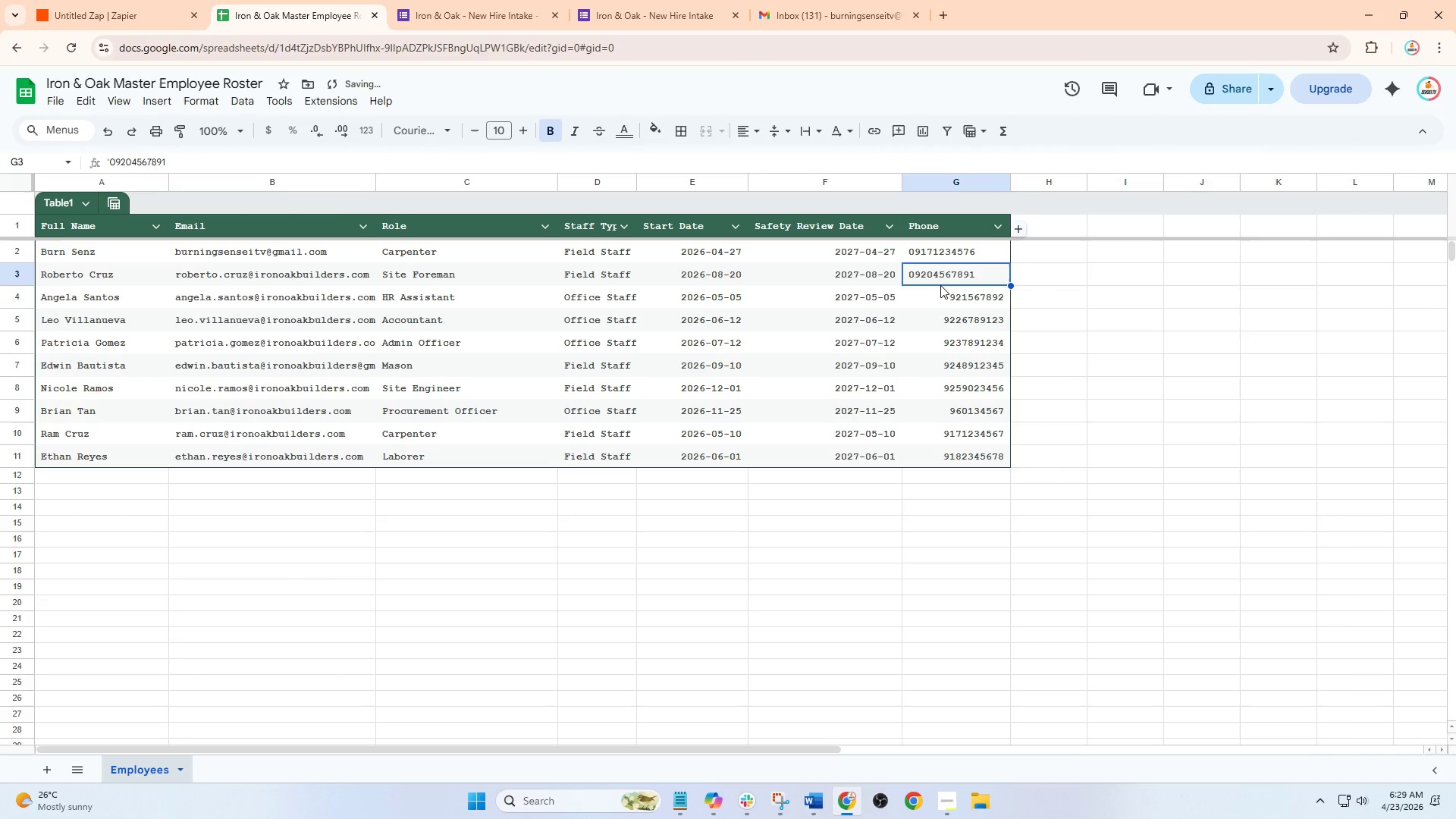 
double_click([947, 301])
 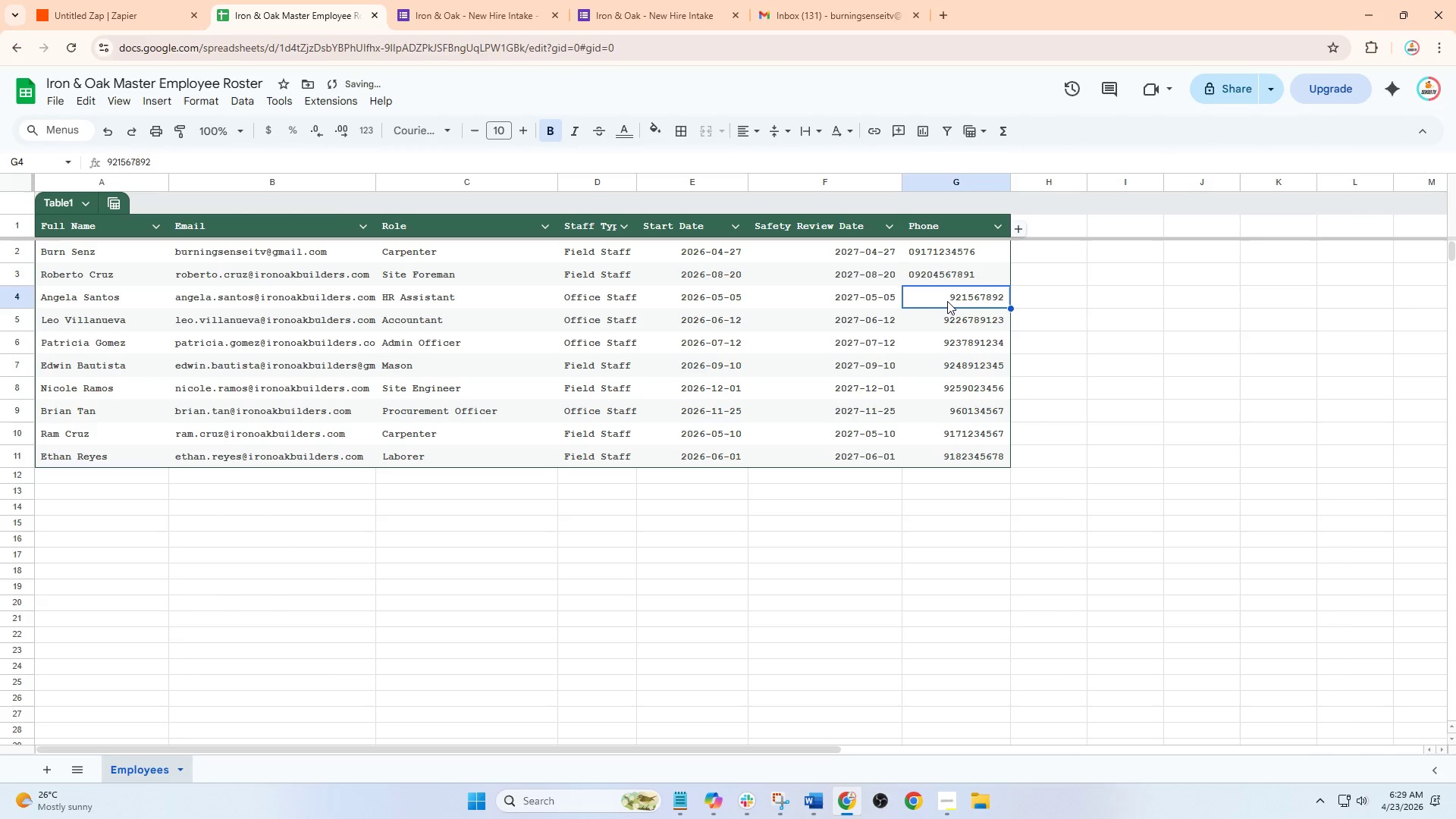 
triple_click([947, 301])
 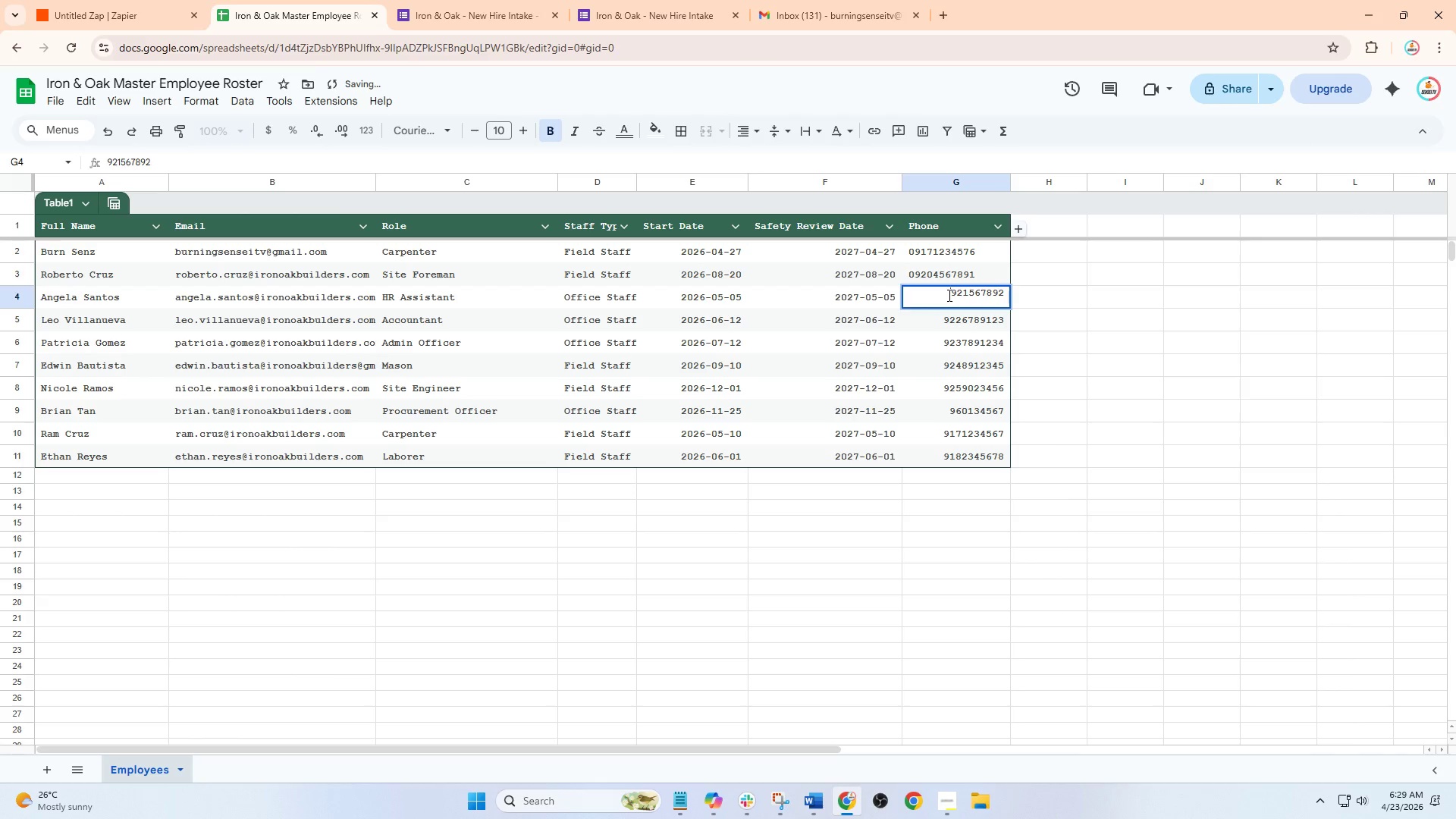 
double_click([948, 295])
 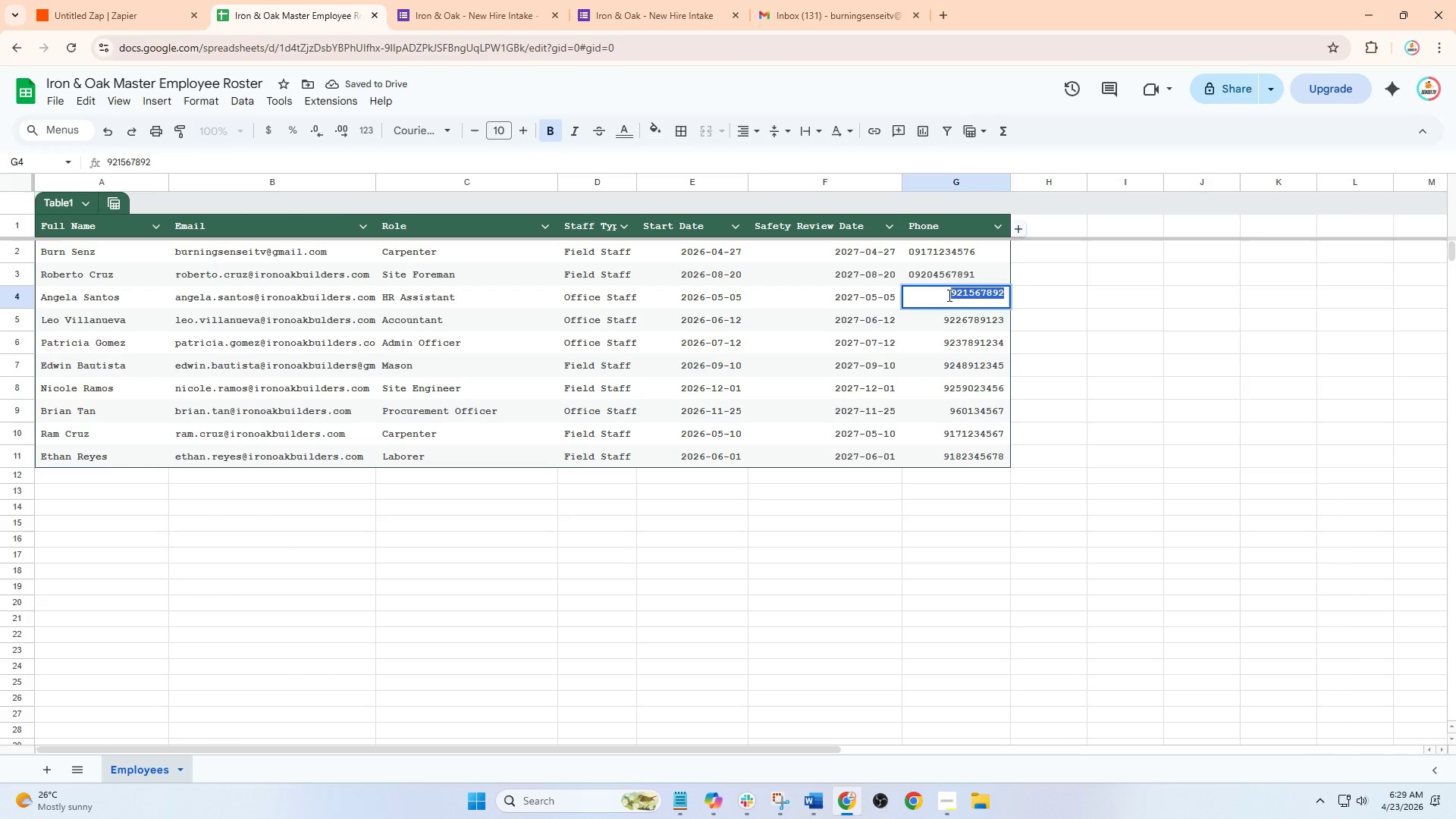 
triple_click([948, 295])
 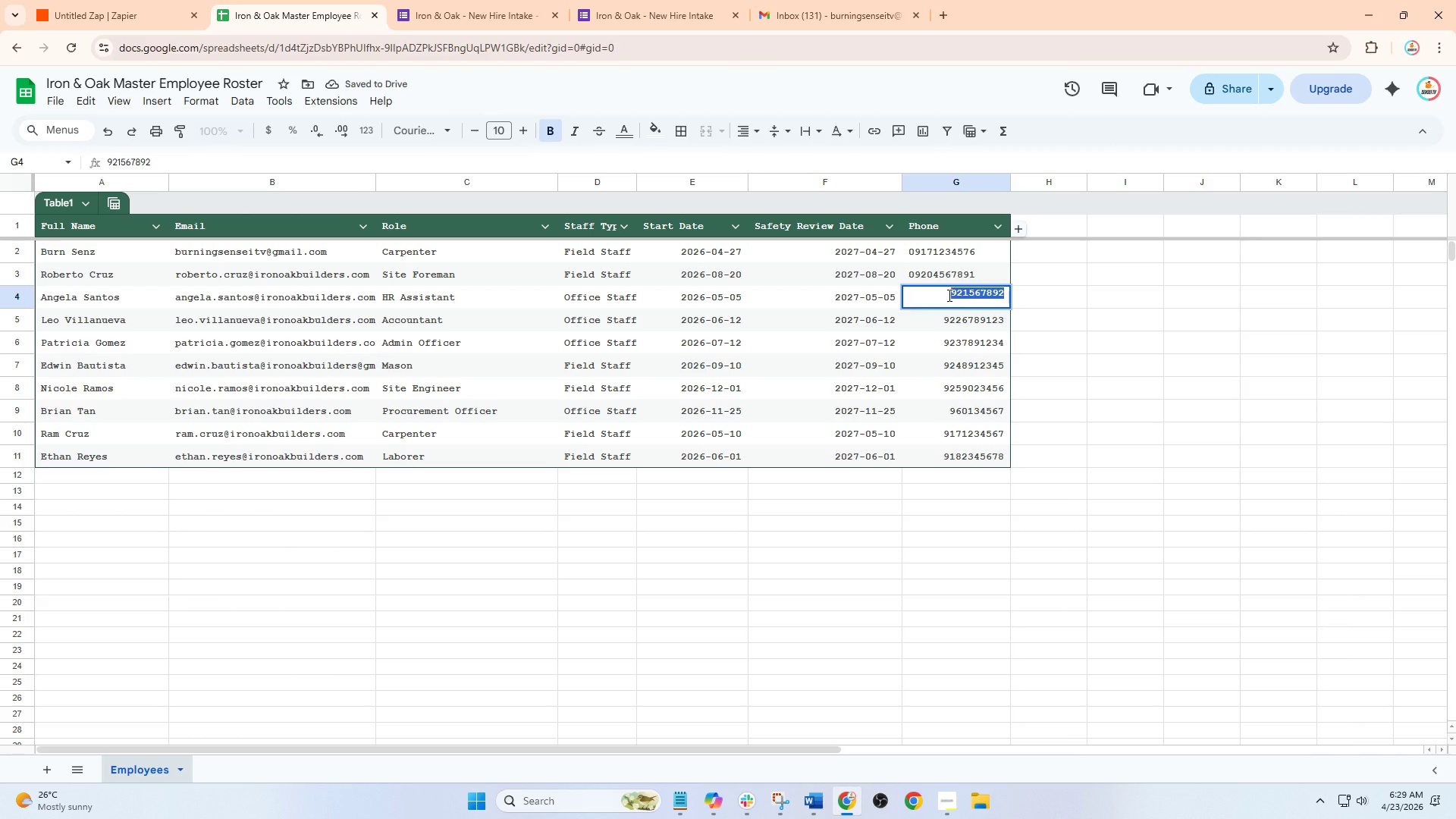 
left_click([948, 295])
 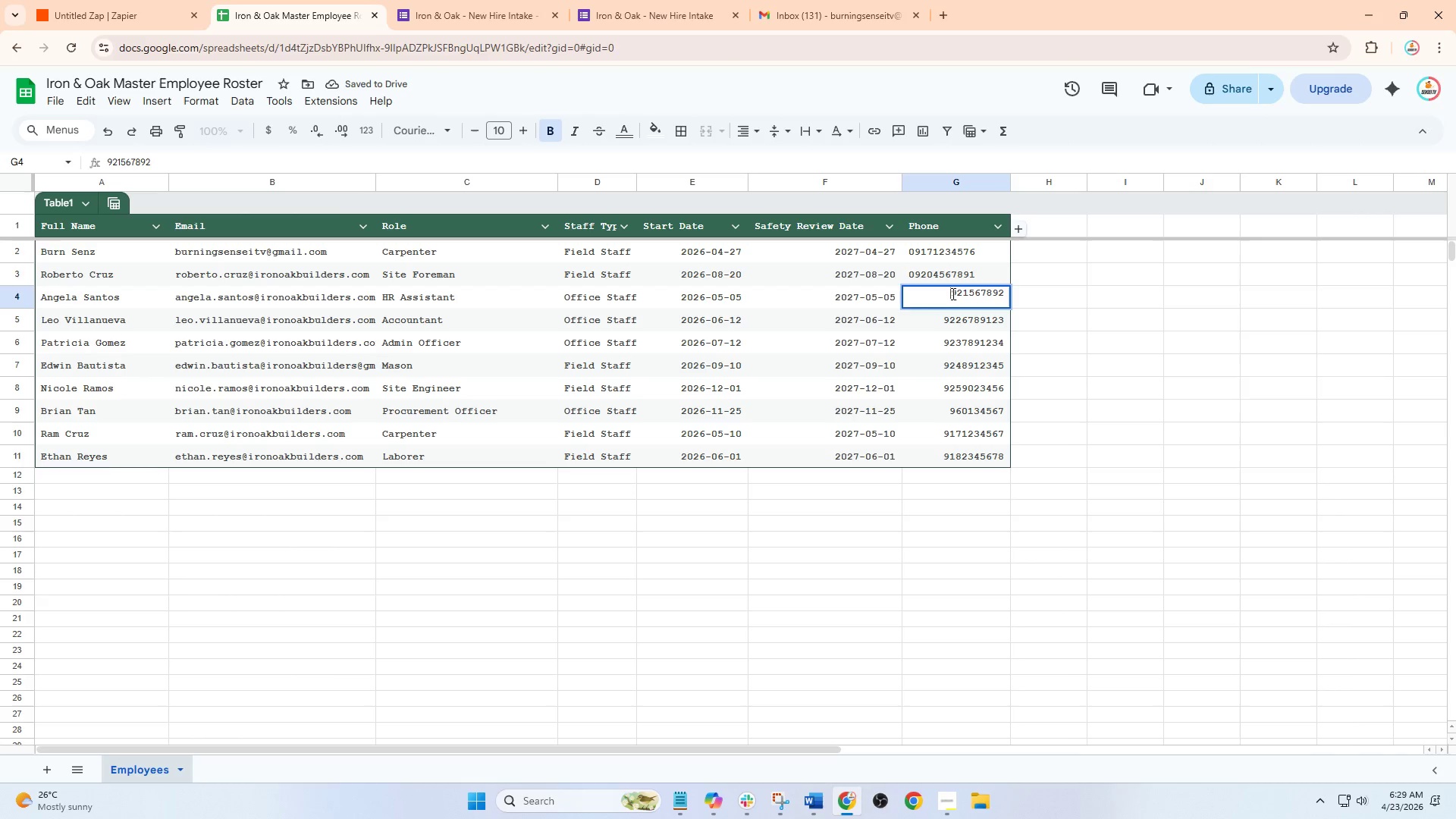 
key(Control+V)
 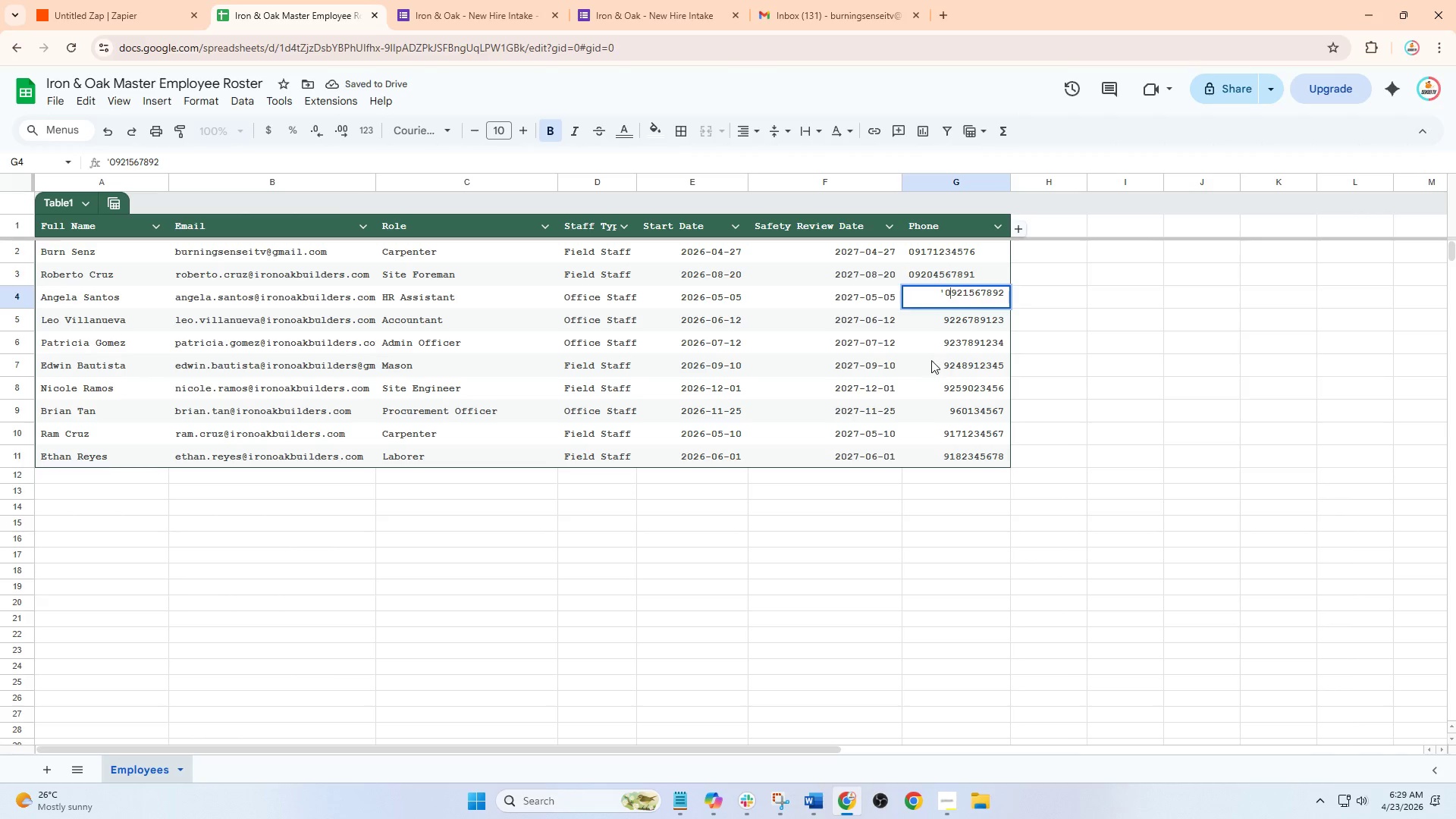 
left_click([931, 360])
 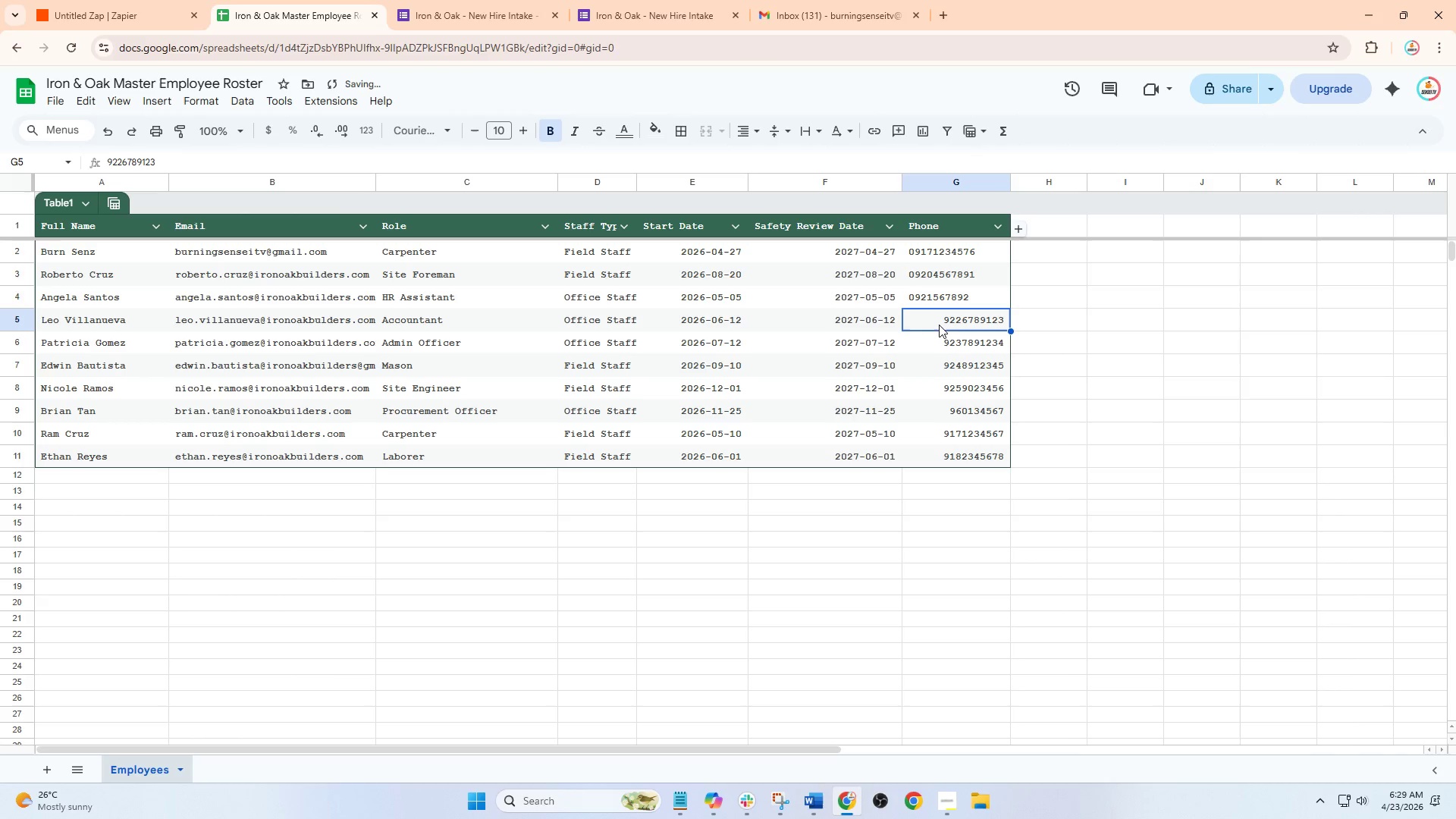 
double_click([941, 320])
 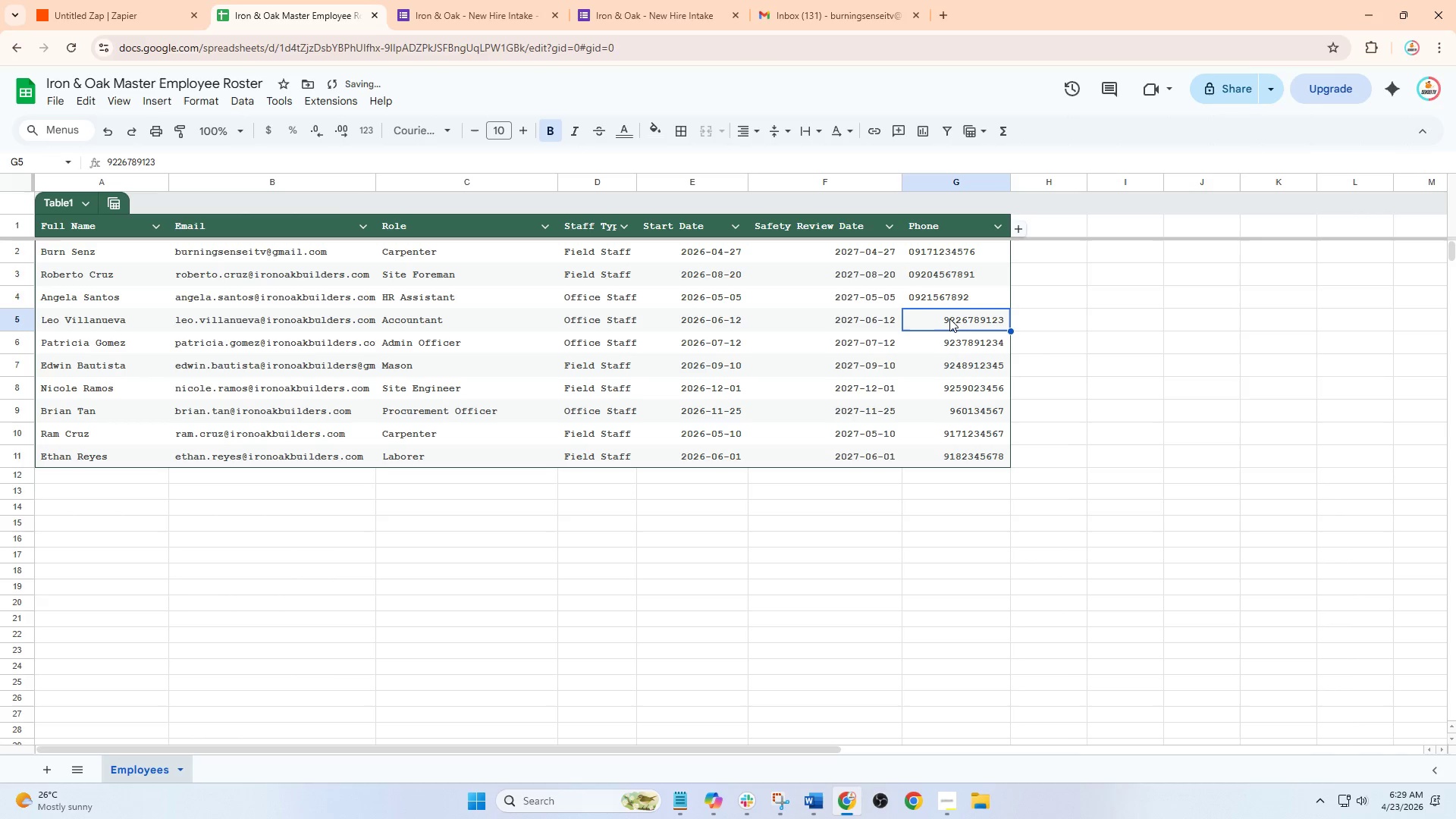 
triple_click([949, 318])
 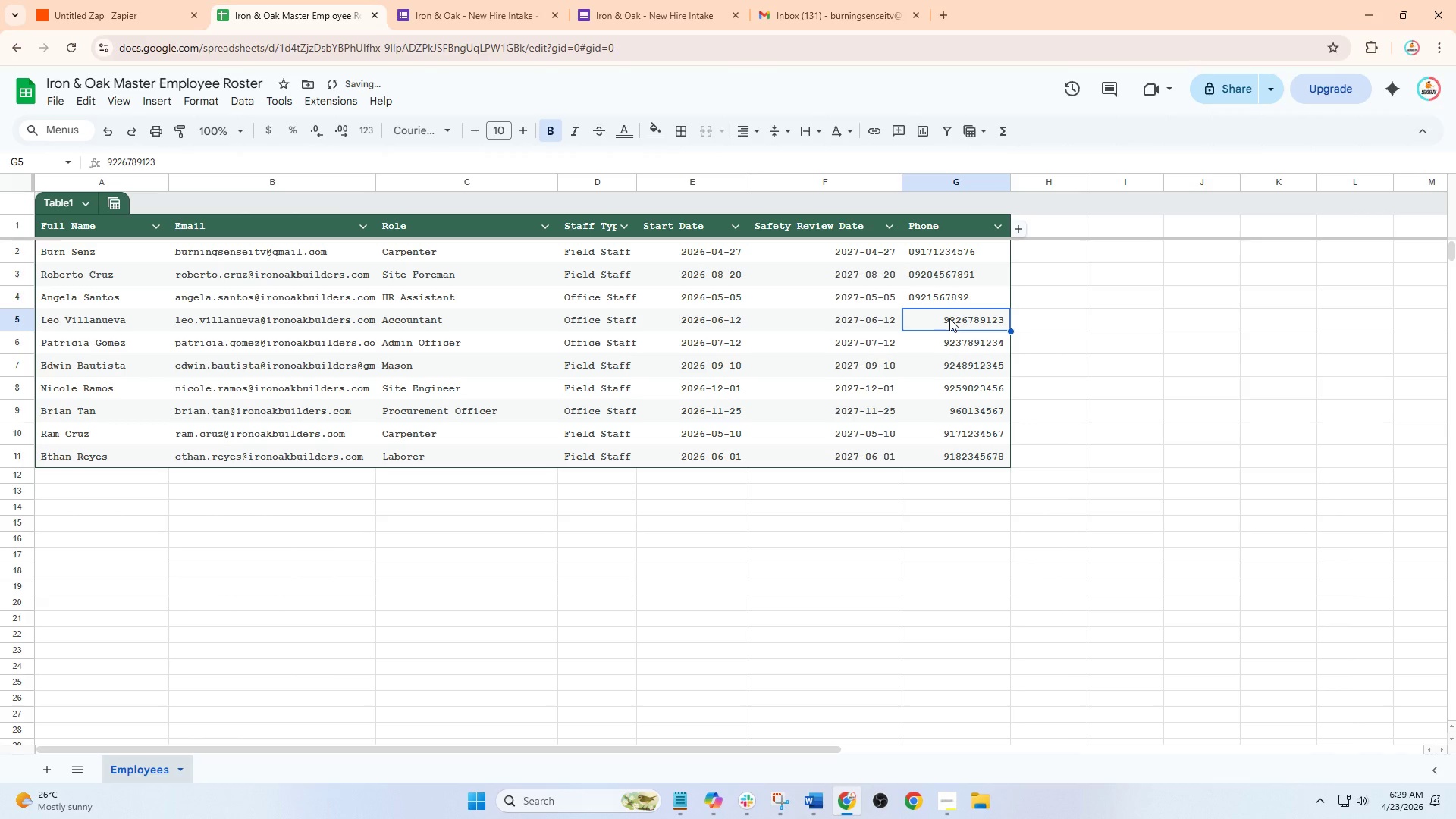 
triple_click([949, 318])
 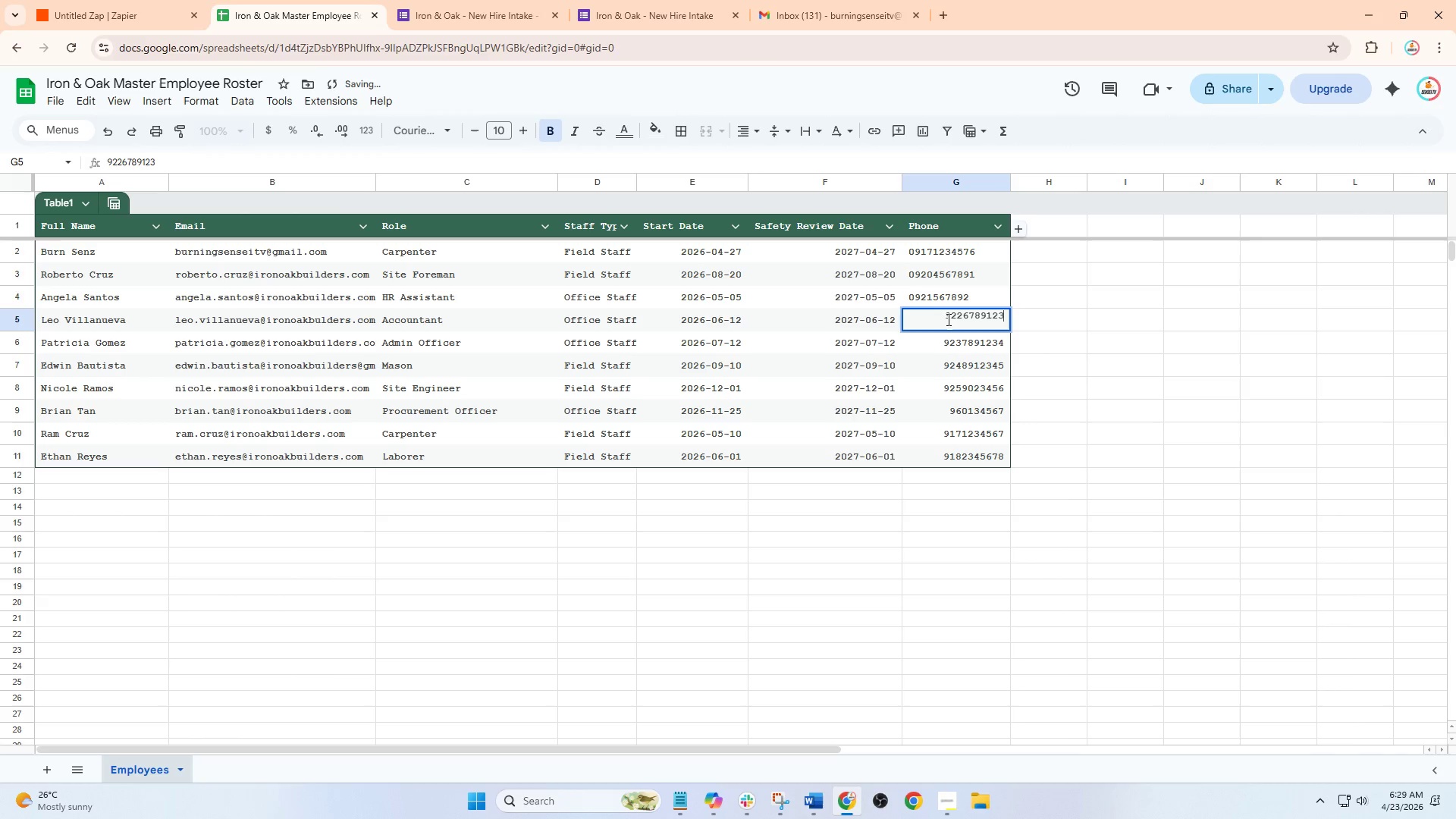 
triple_click([947, 319])
 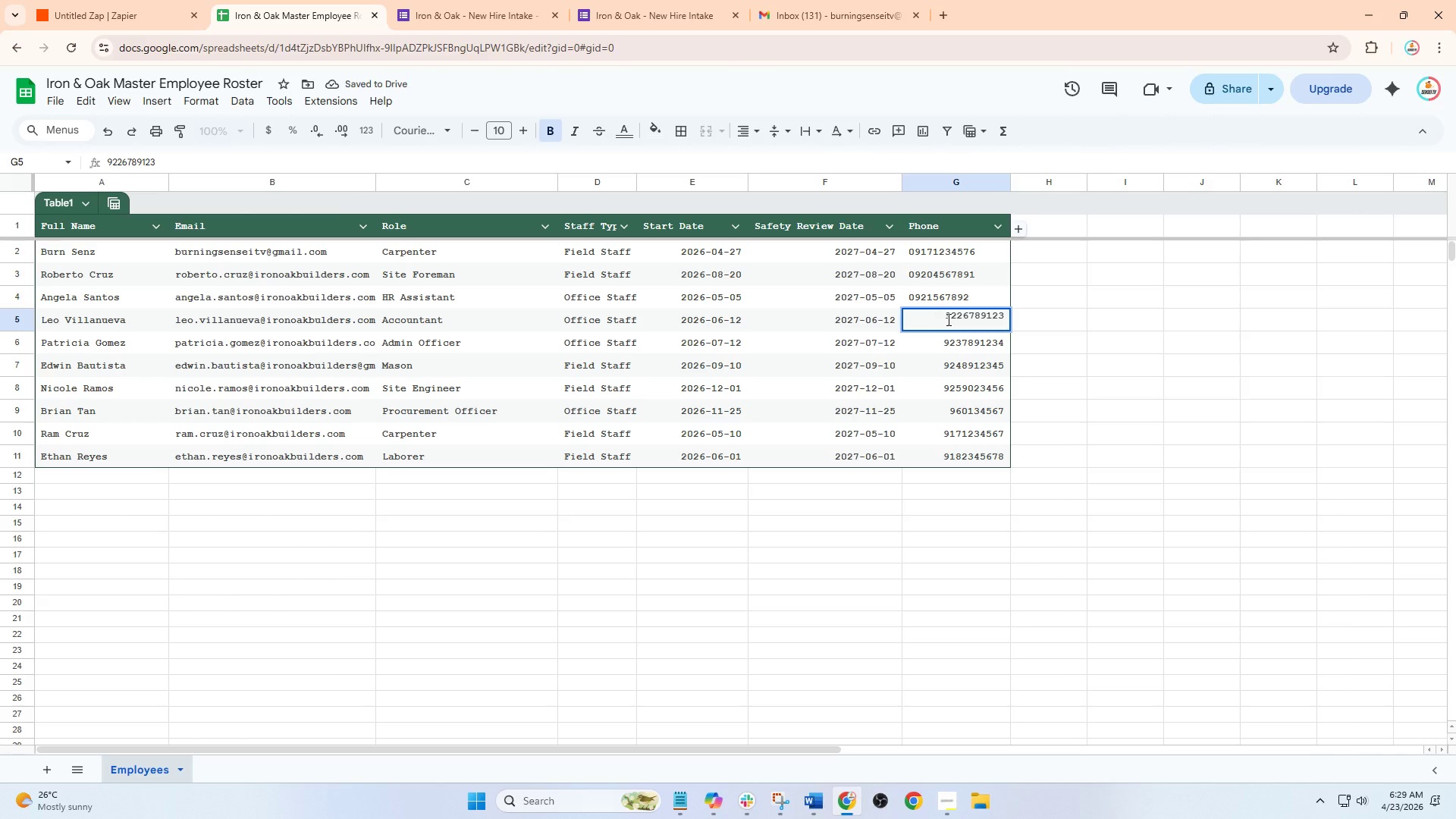 
key(Control+V)
 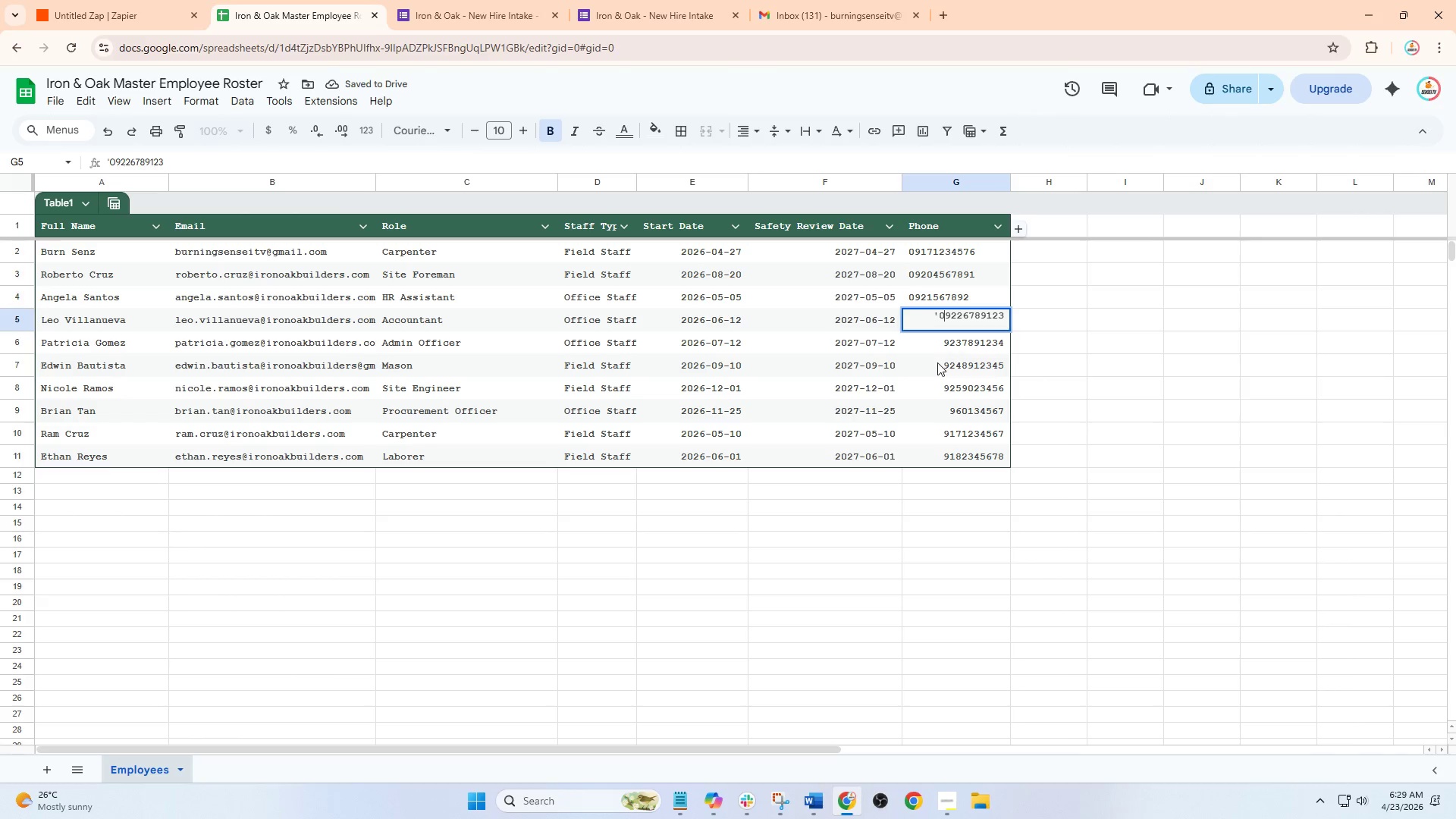 
left_click([937, 362])
 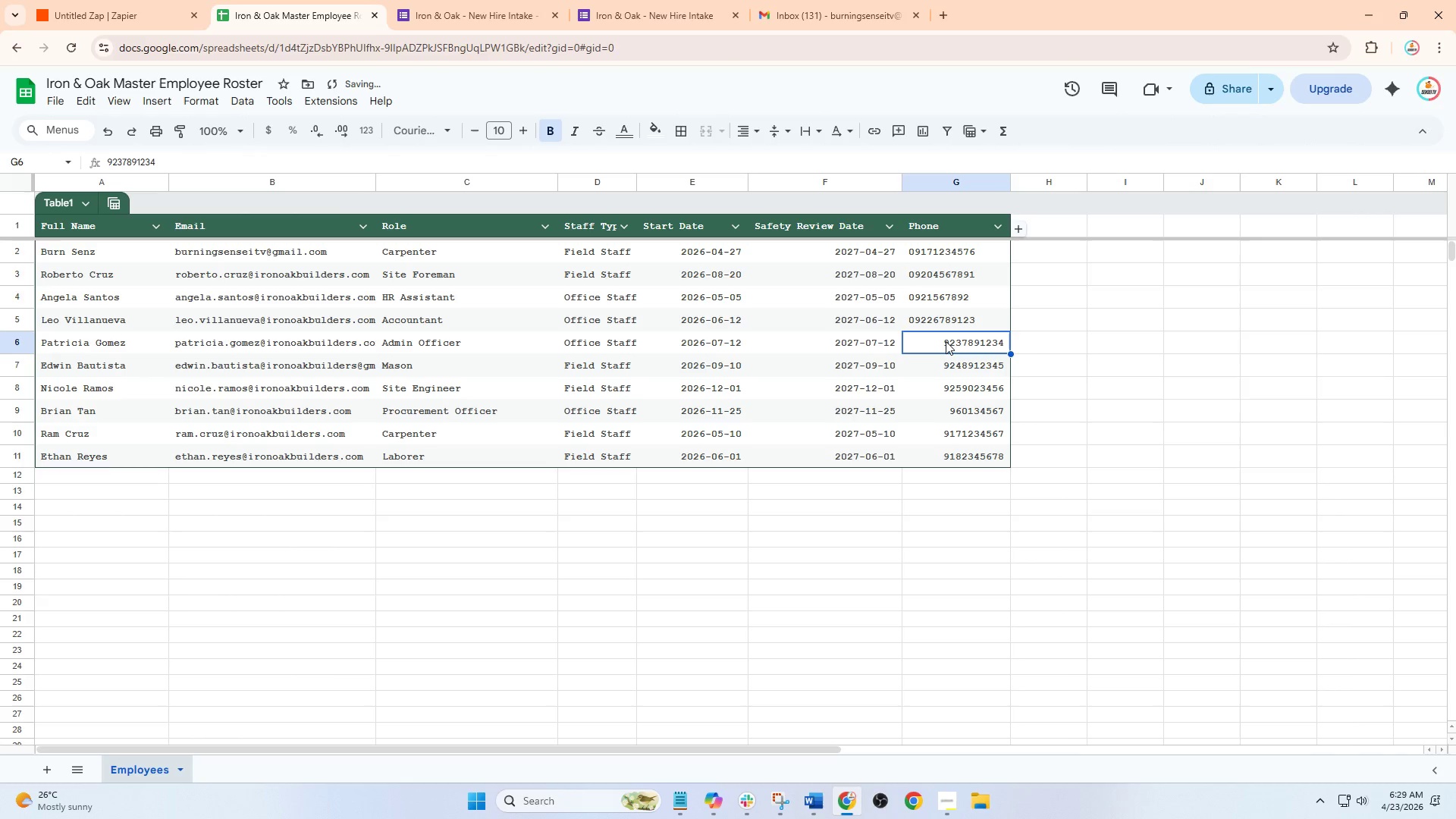 
double_click([946, 341])
 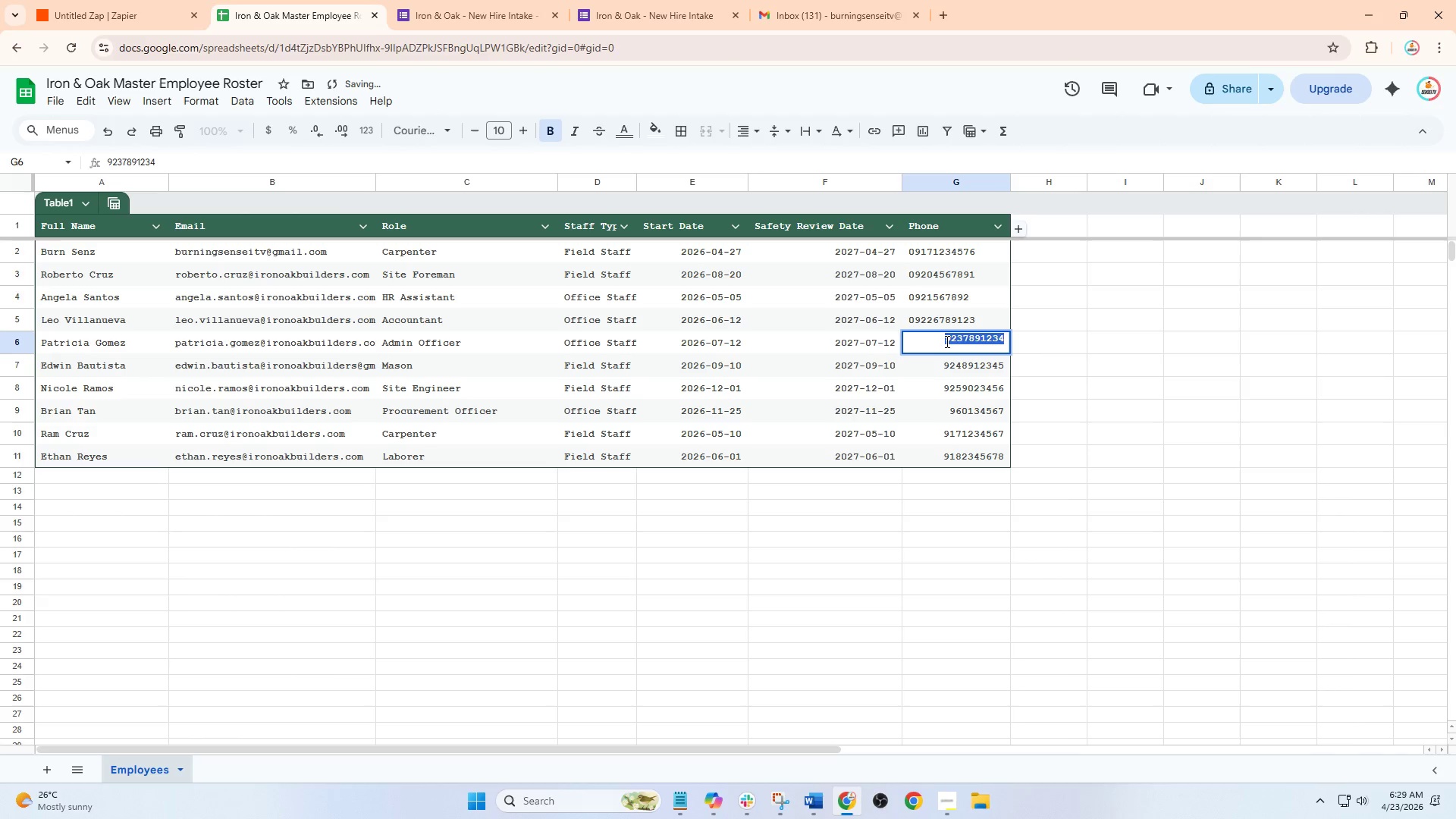 
triple_click([946, 341])
 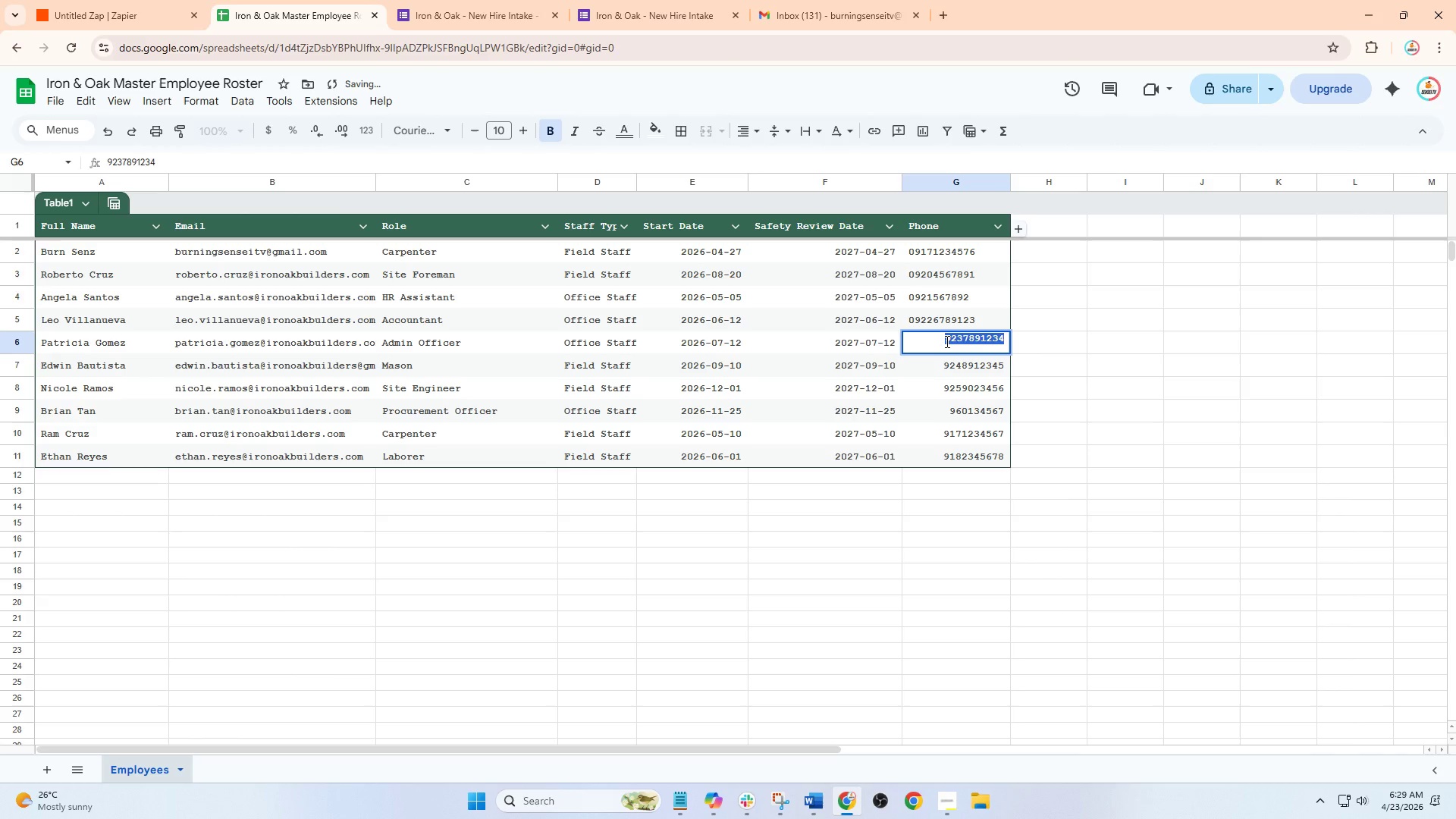 
triple_click([946, 341])
 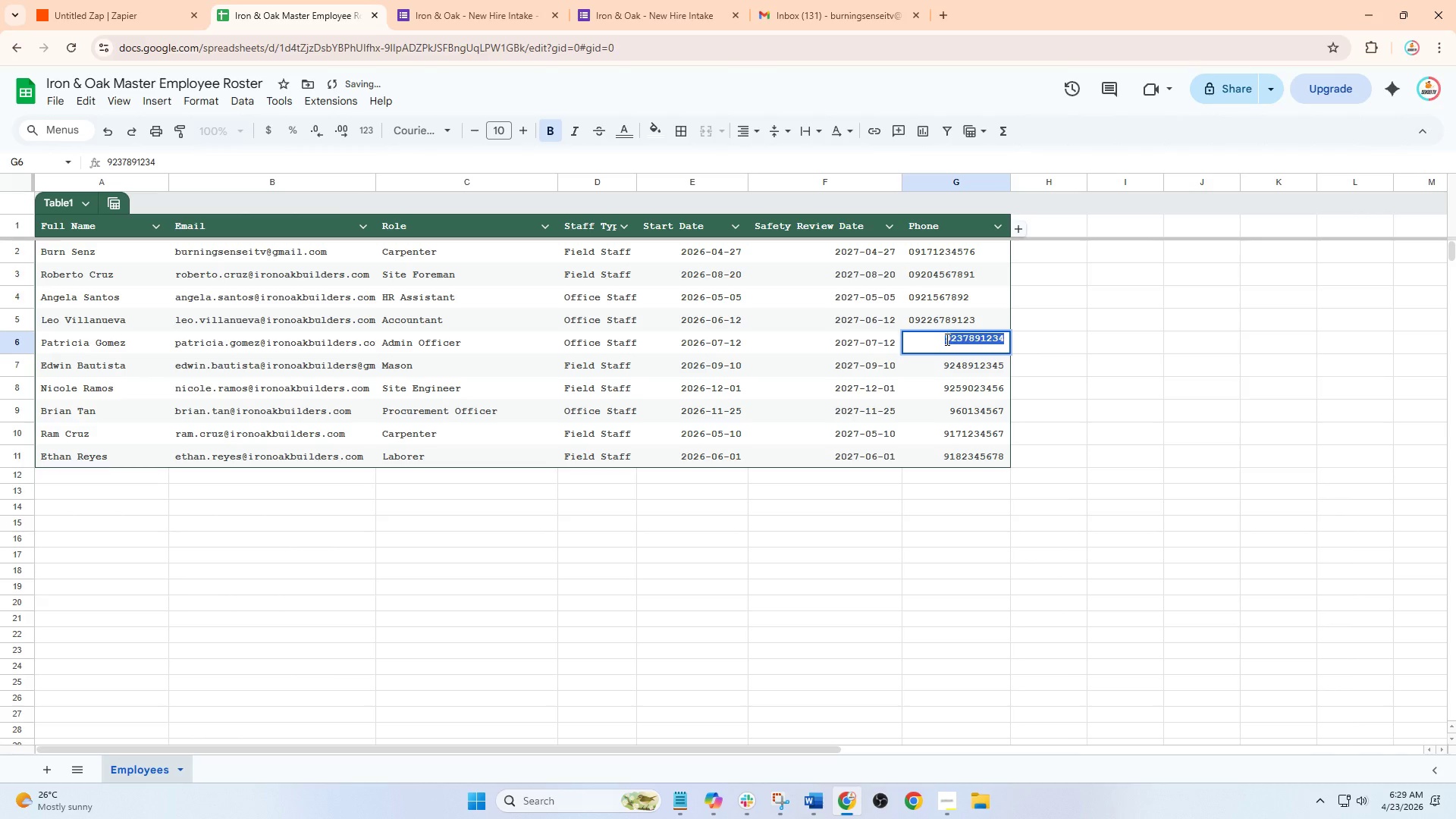 
left_click([946, 336])
 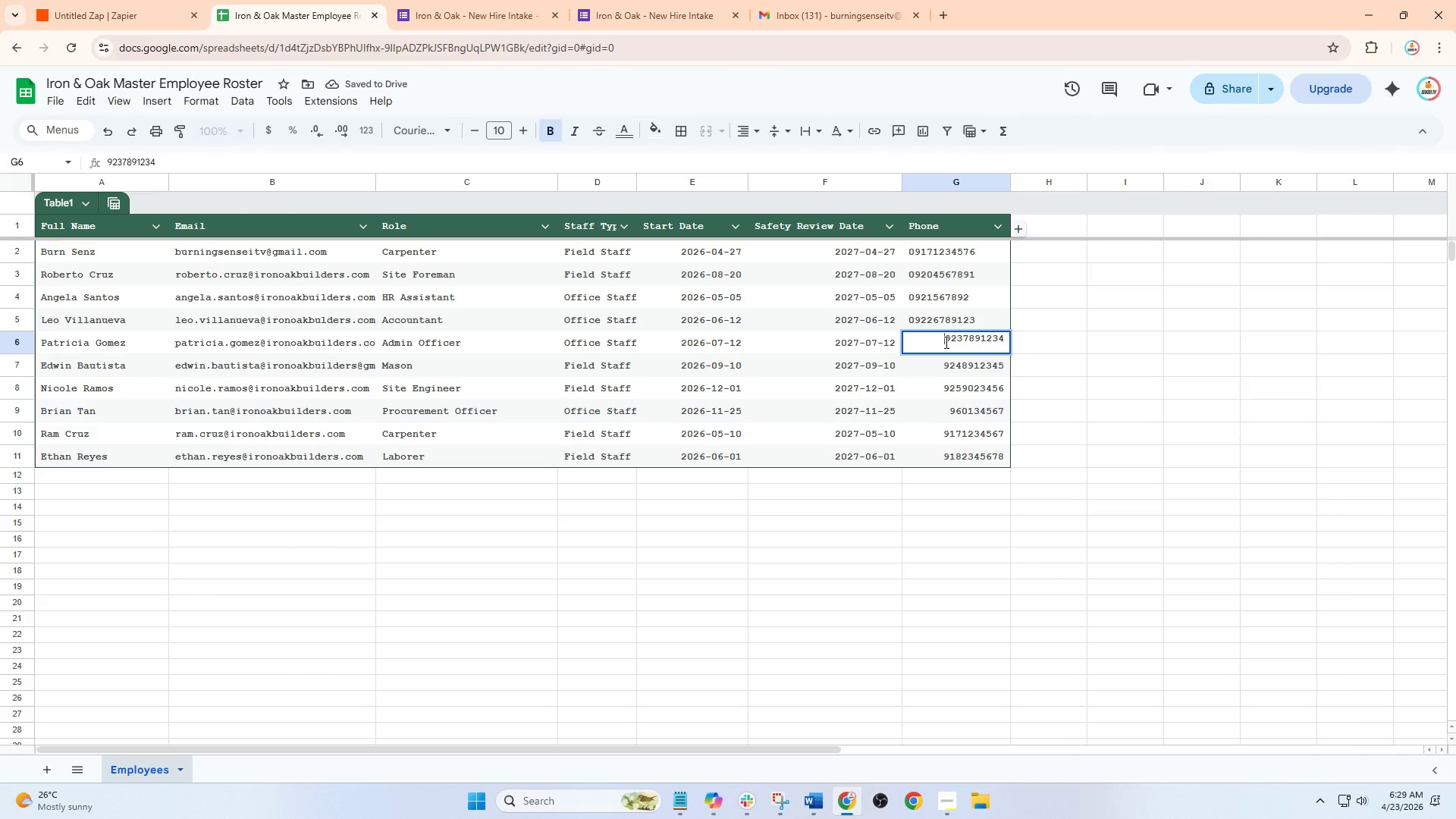 
key(Control+V)
 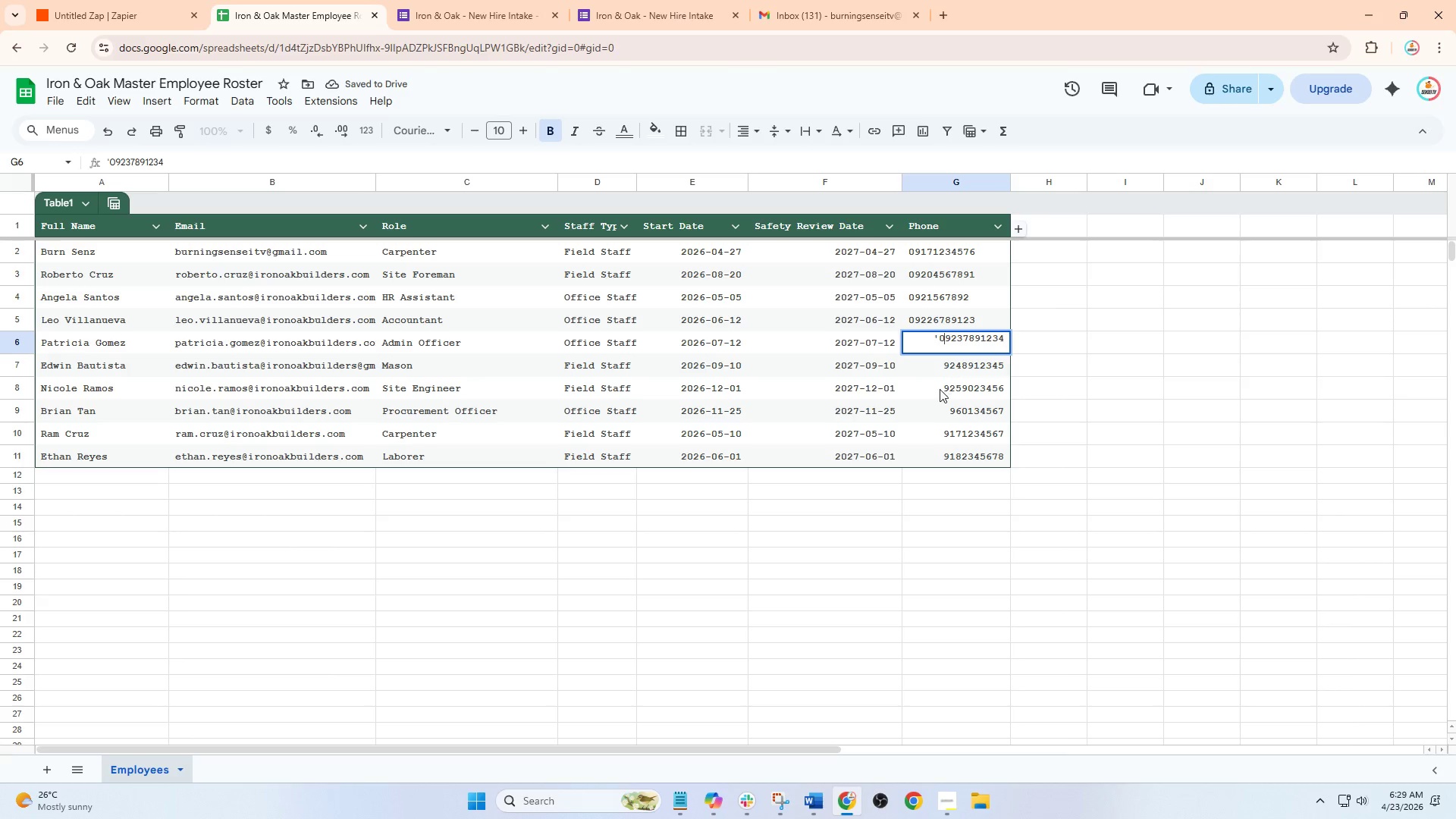 
left_click([940, 389])
 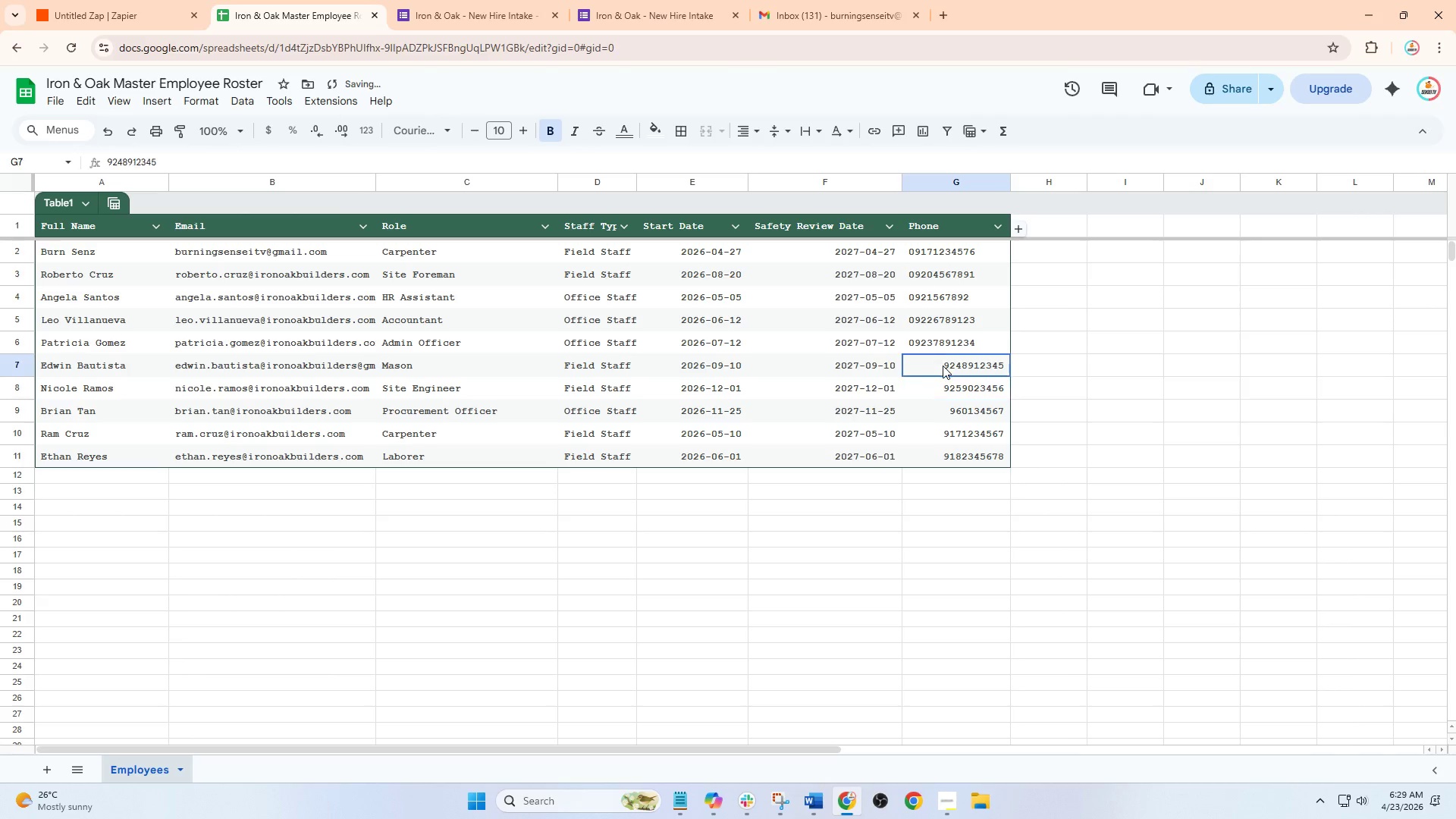 
double_click([943, 366])
 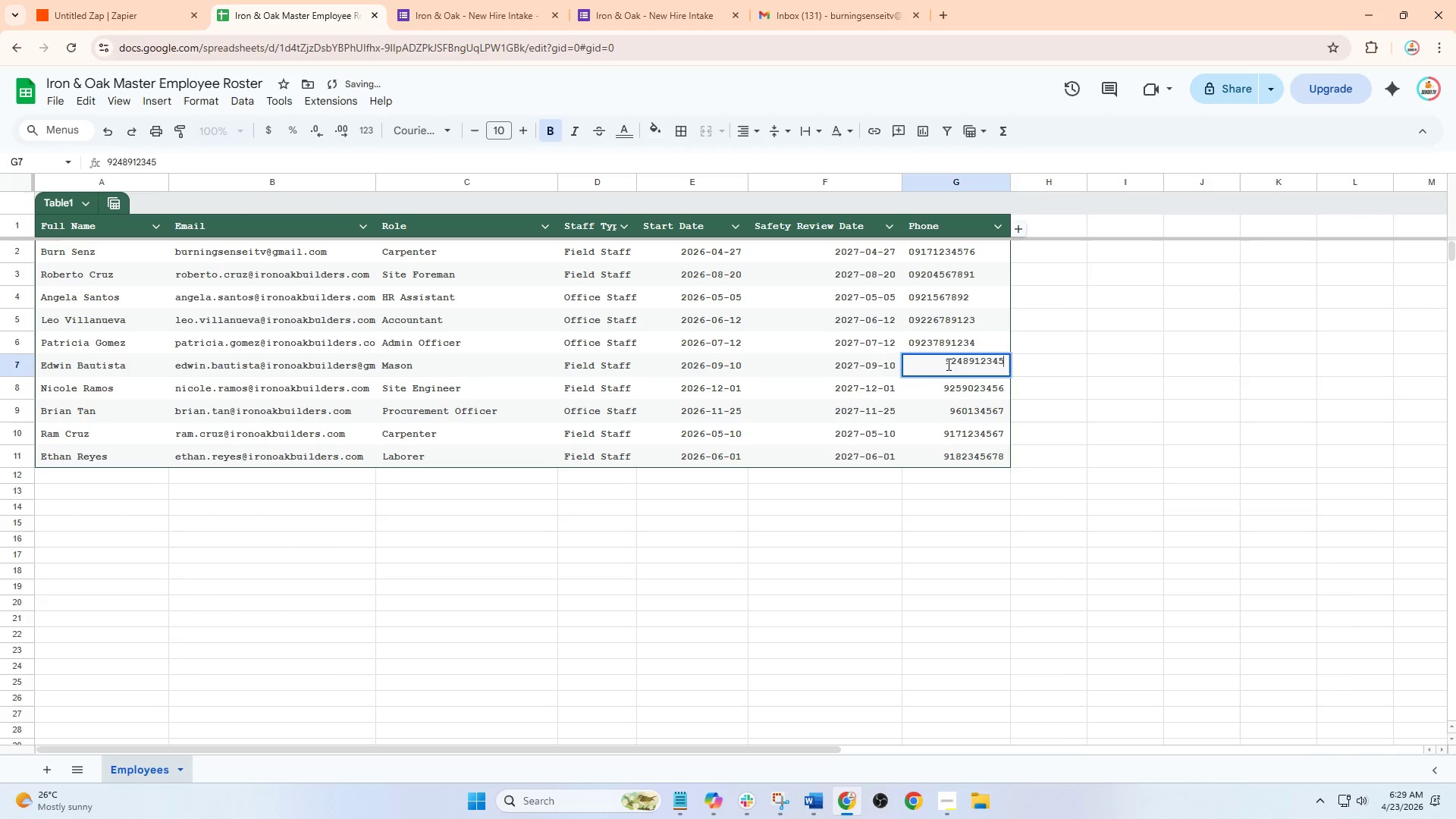 
left_click([947, 364])
 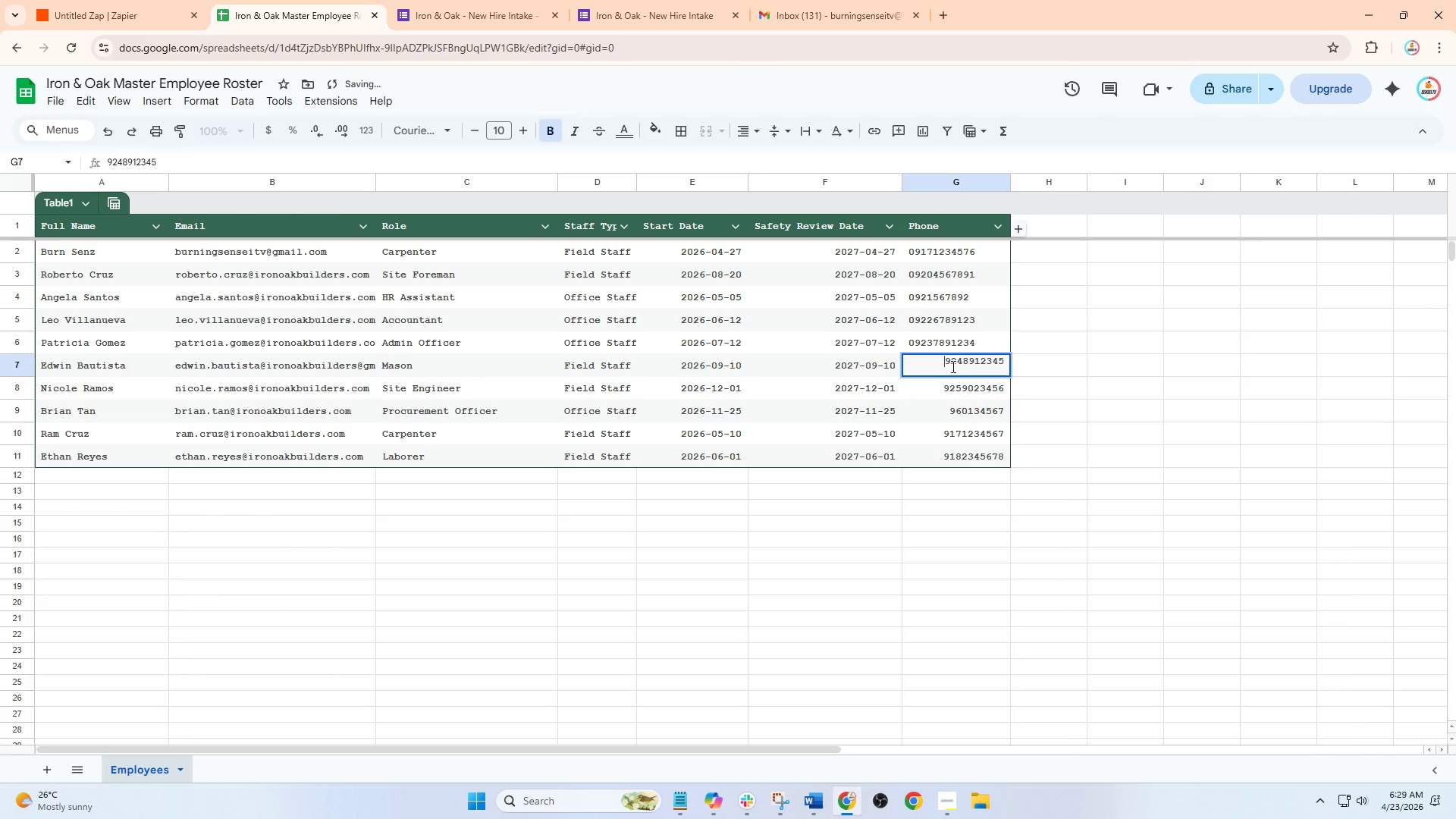 
key(Control+V)
 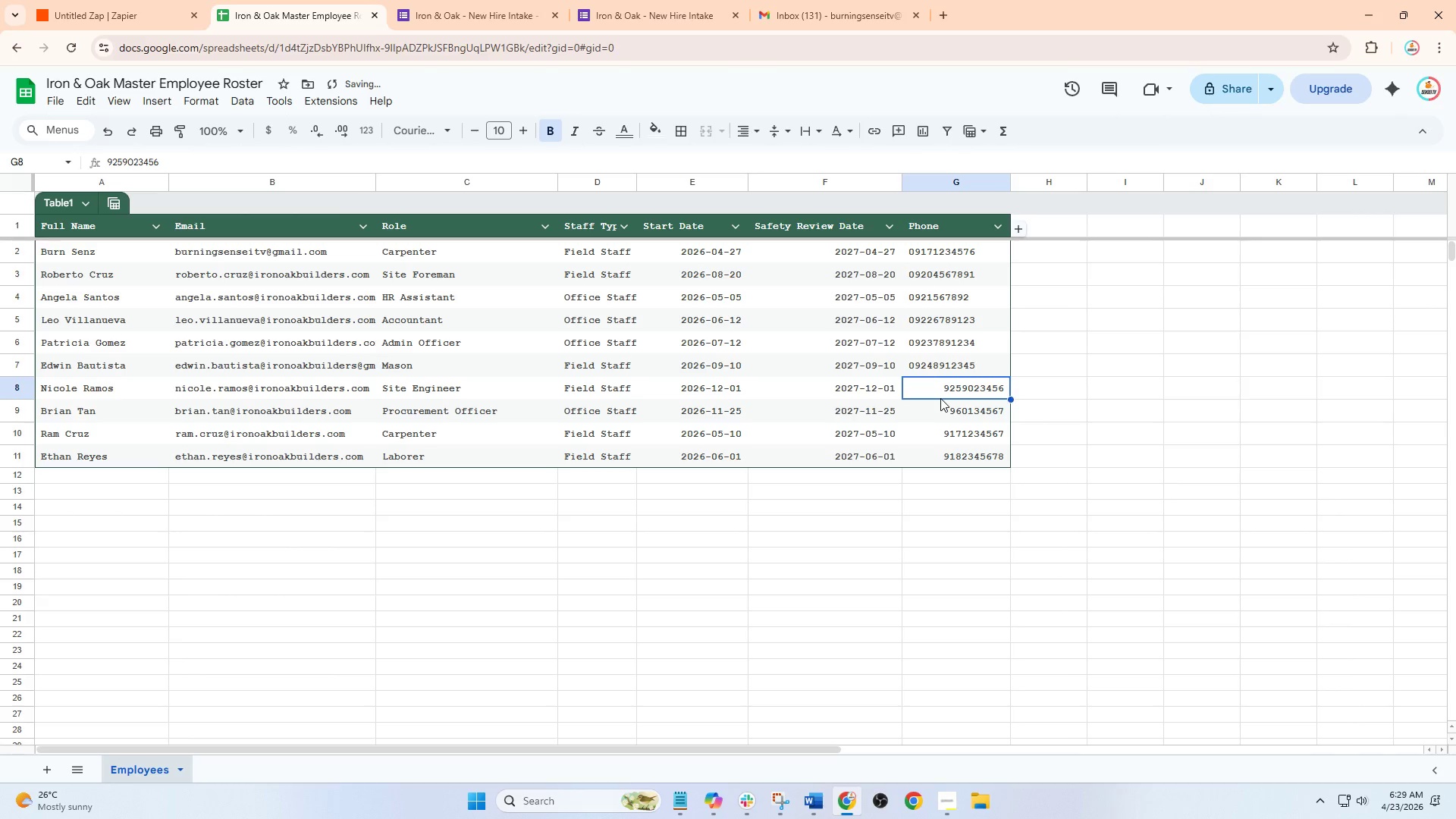 
double_click([948, 387])
 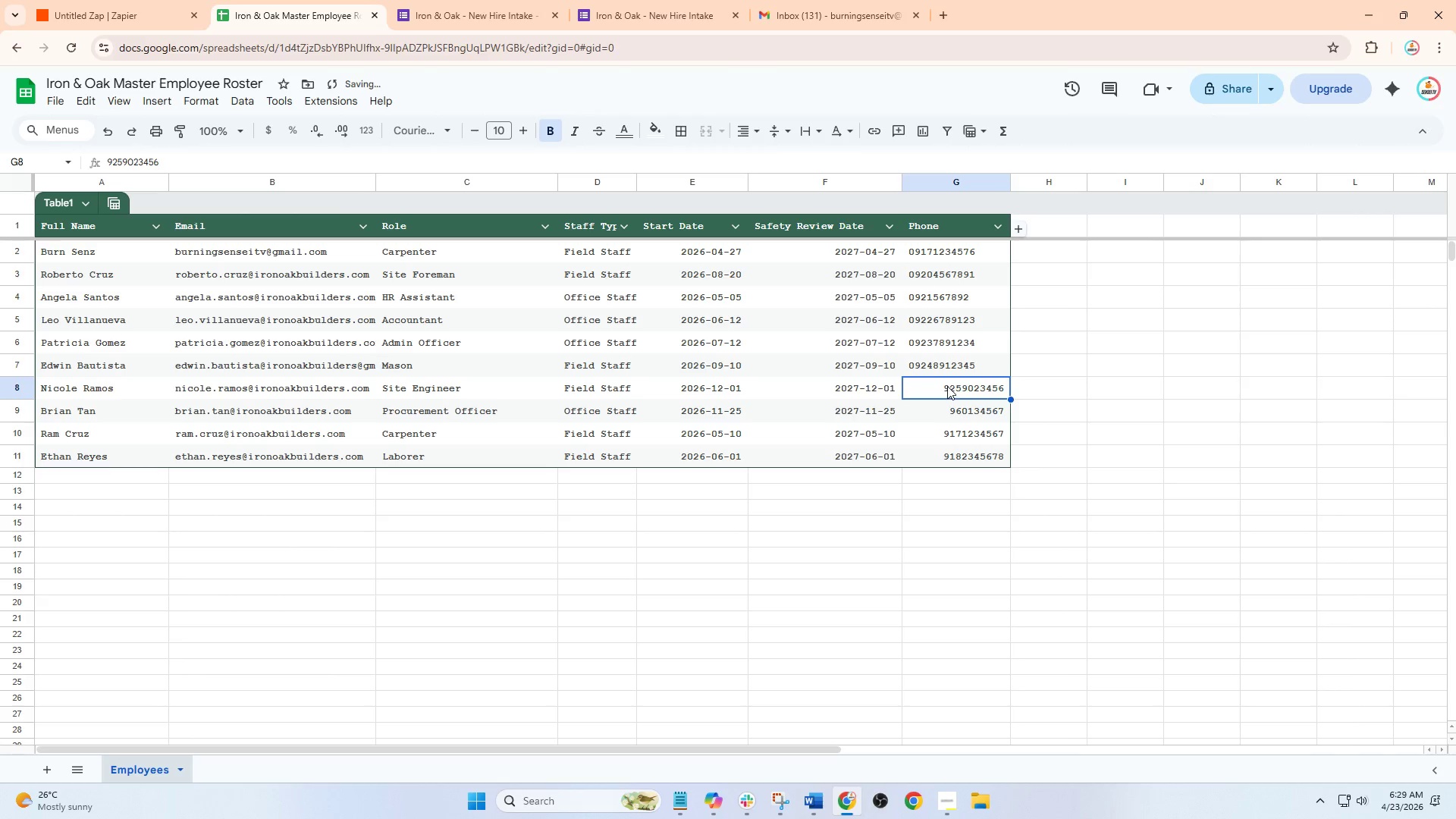 
triple_click([947, 386])
 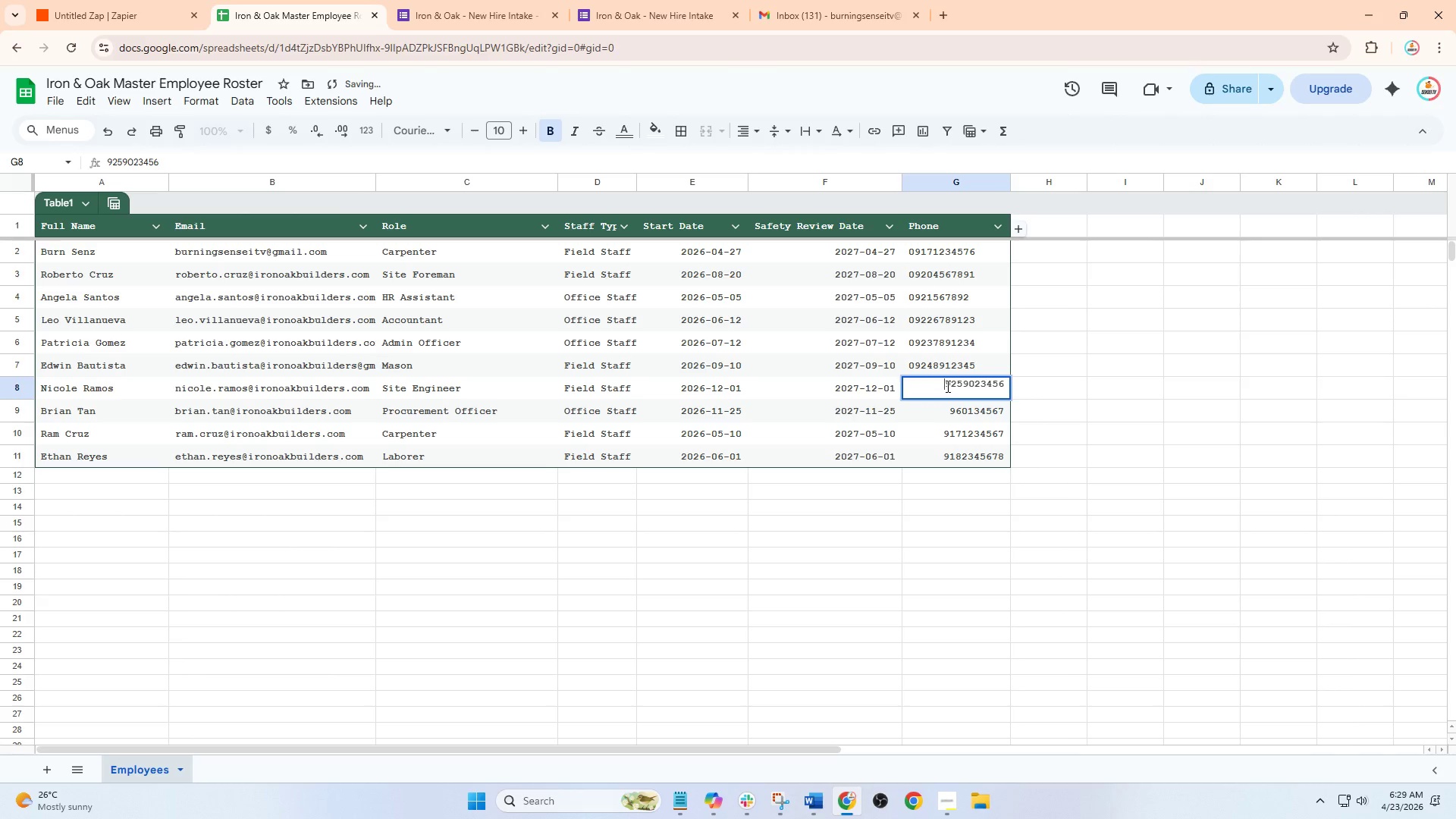 
double_click([946, 386])
 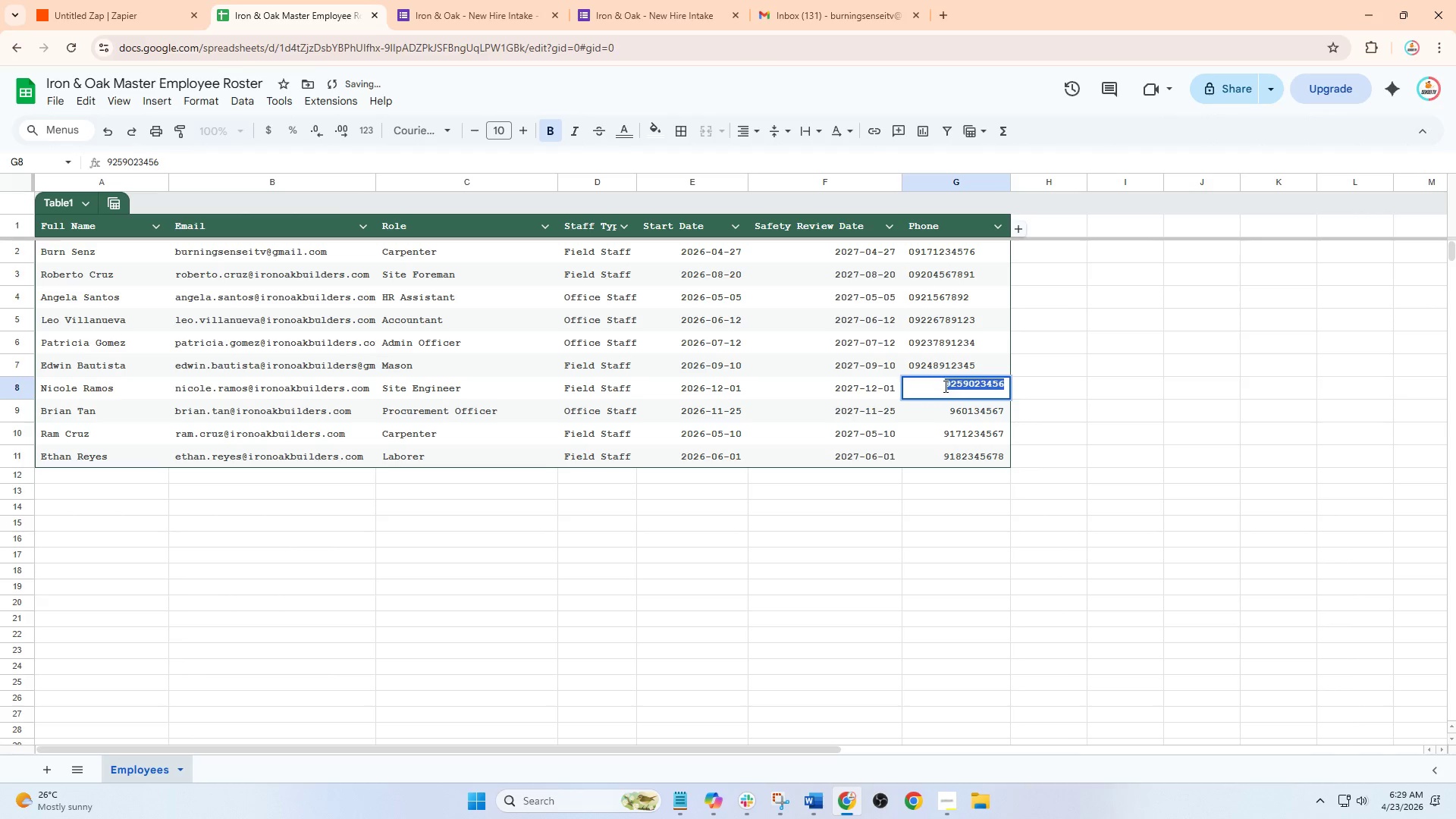 
left_click([944, 386])
 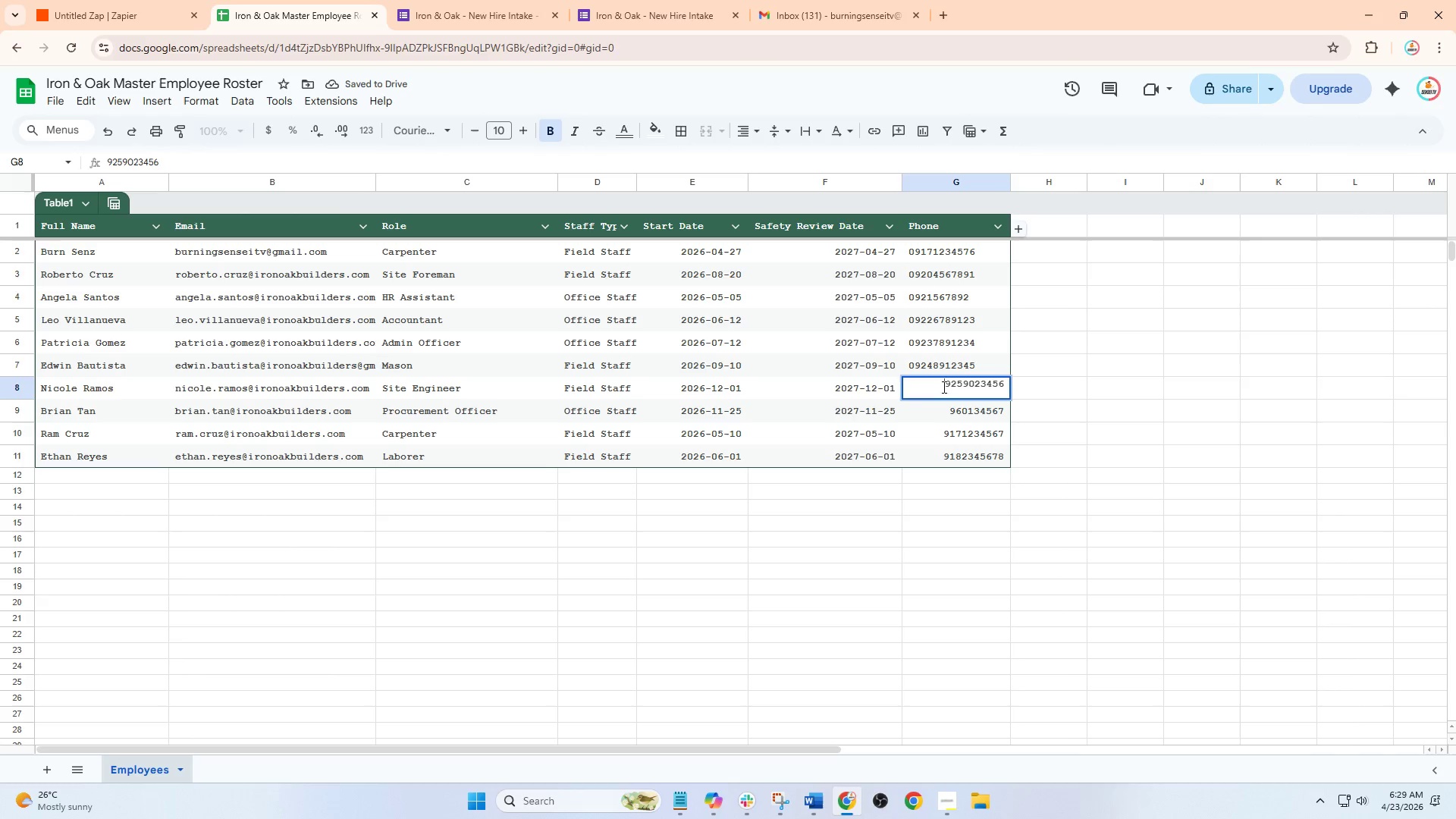 
key(Control+V)
 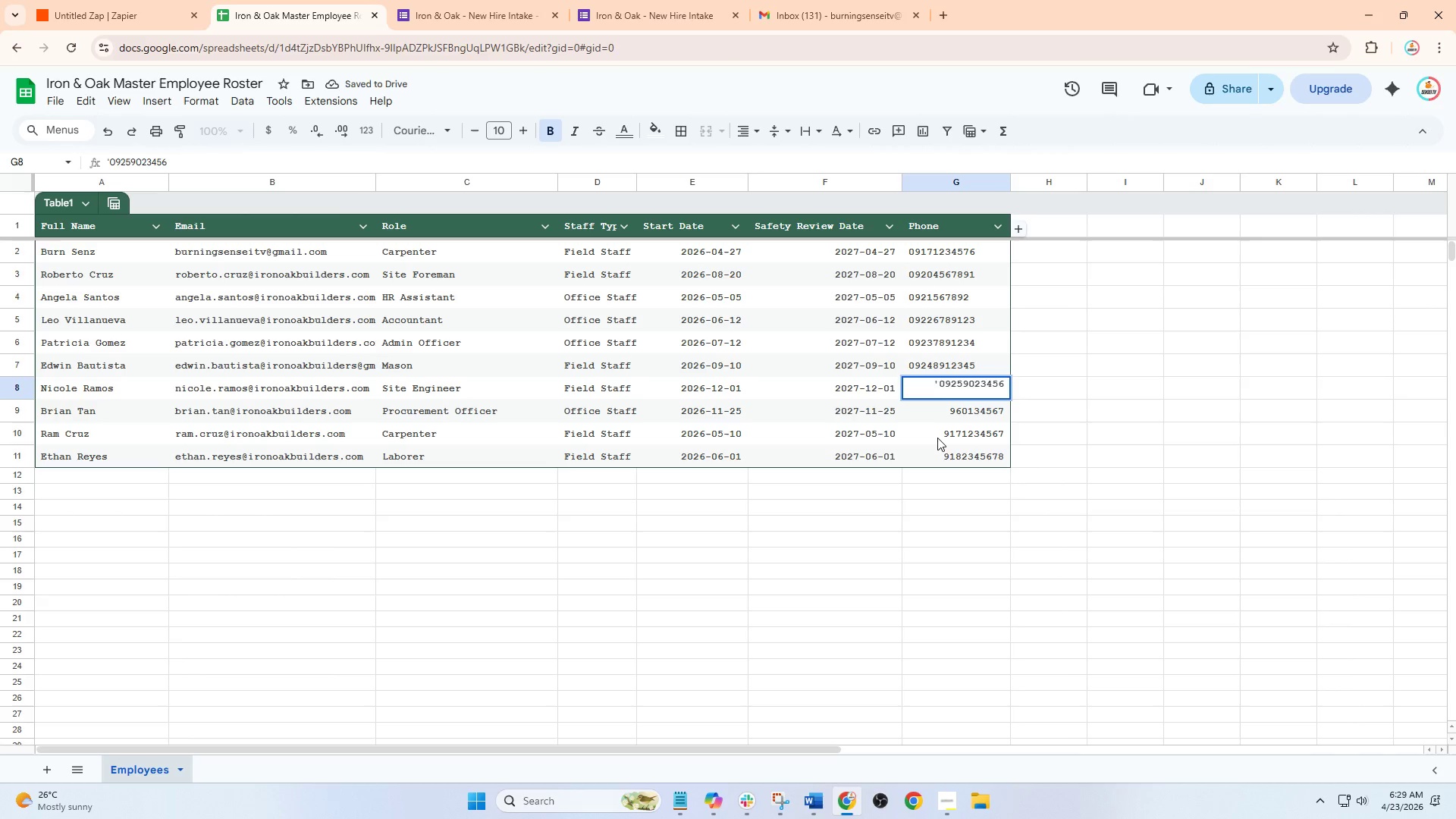 
left_click([937, 440])
 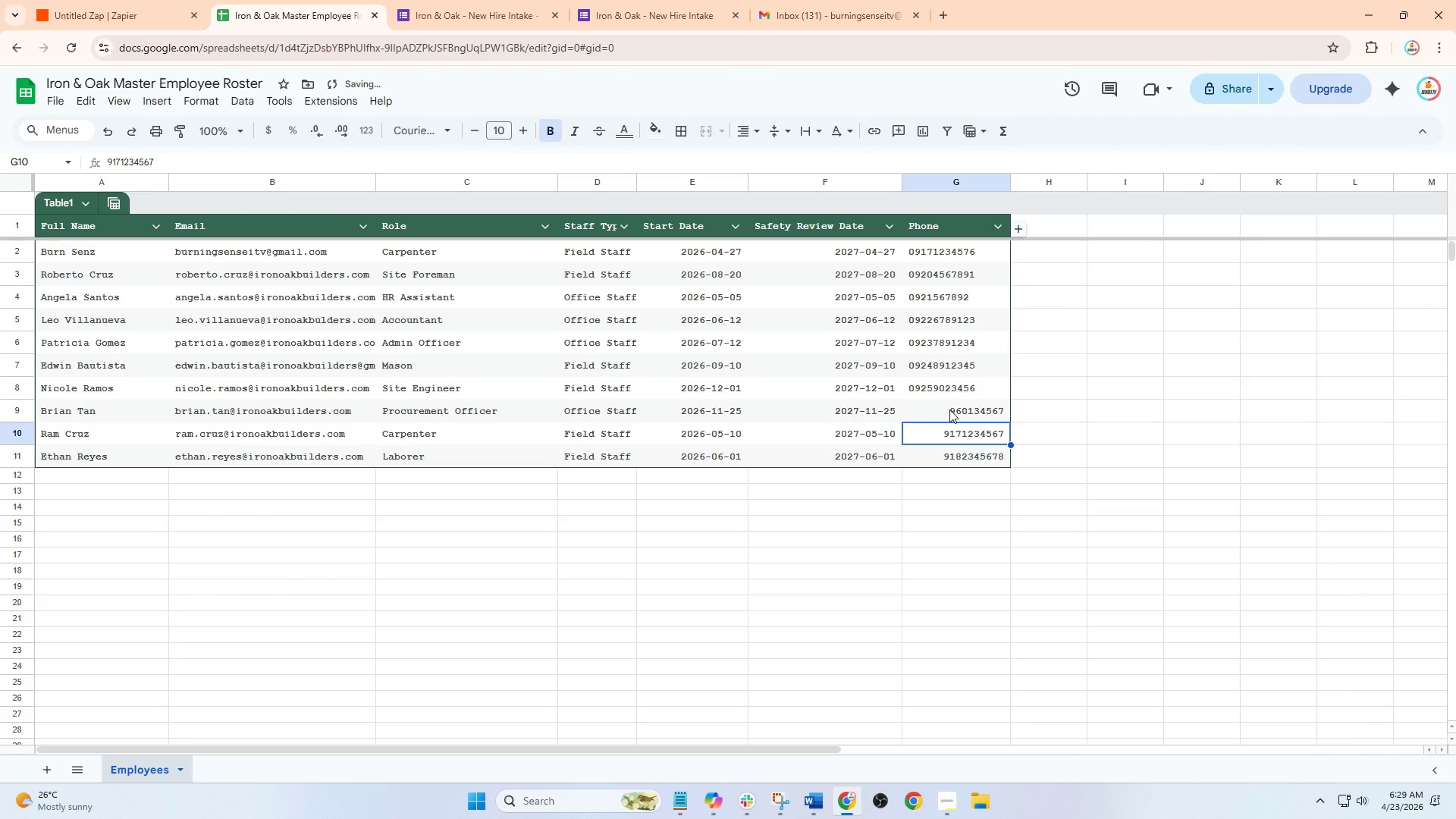 
double_click([949, 410])
 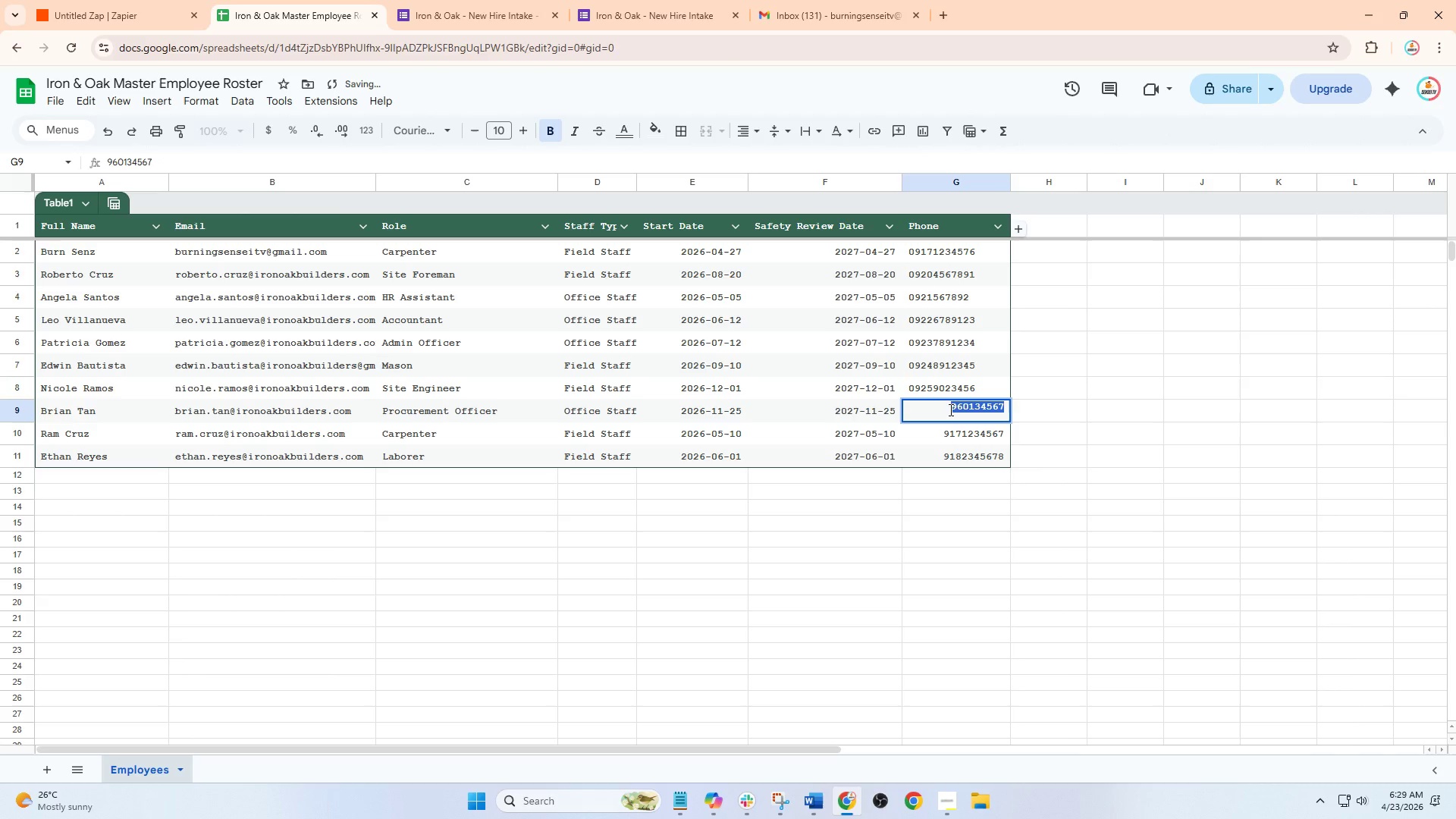 
triple_click([949, 410])
 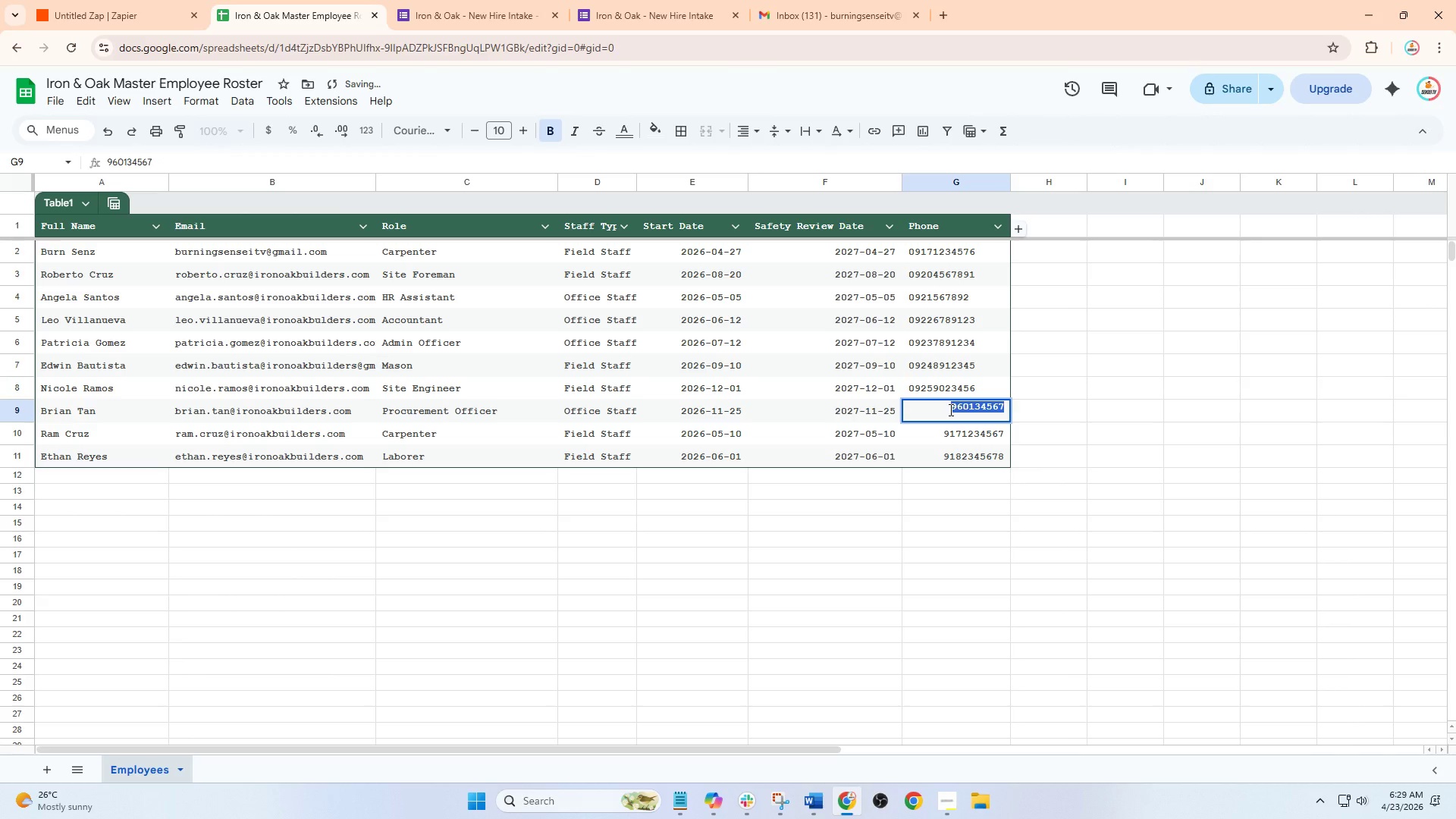 
triple_click([949, 410])
 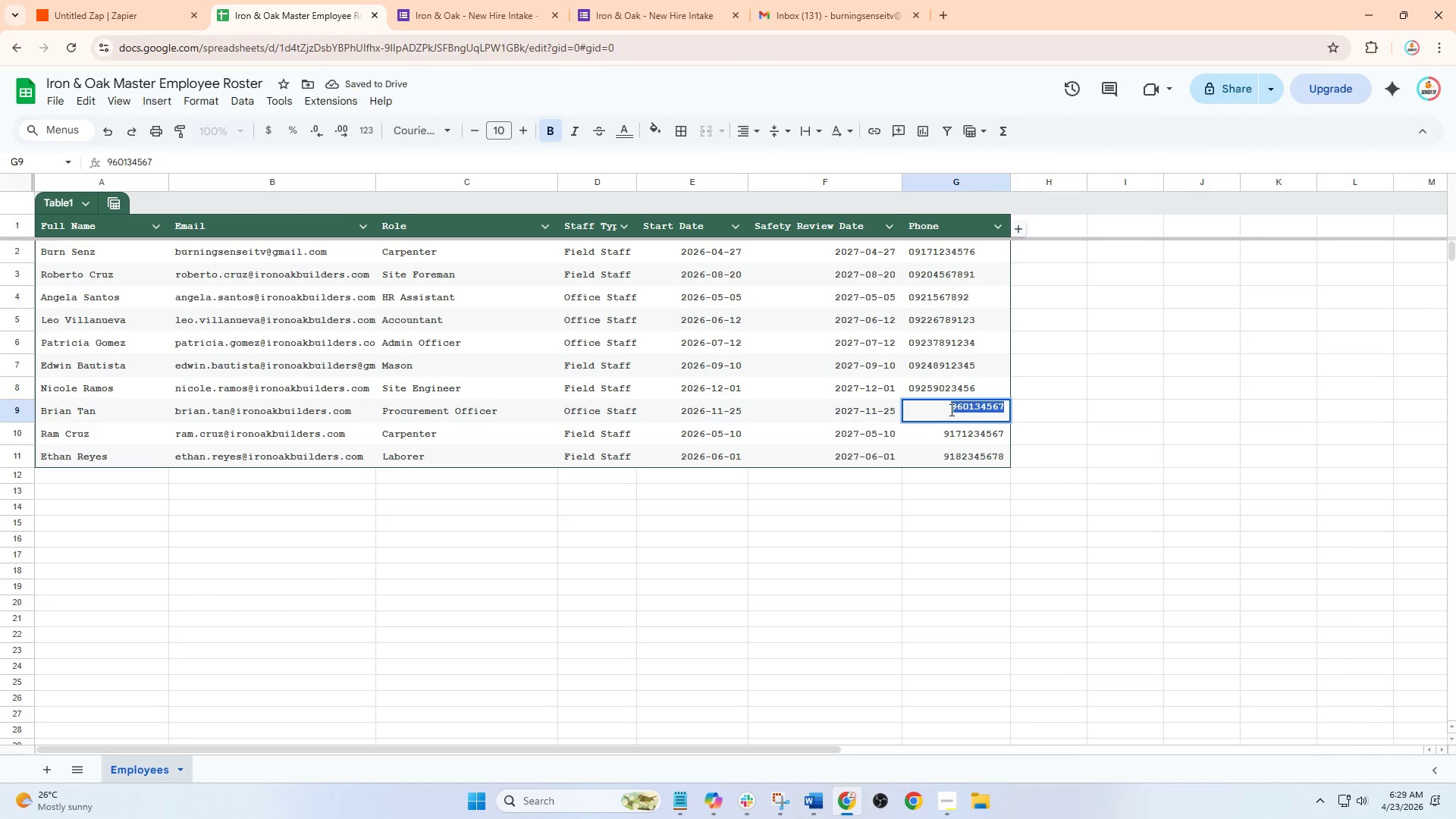 
triple_click([950, 410])
 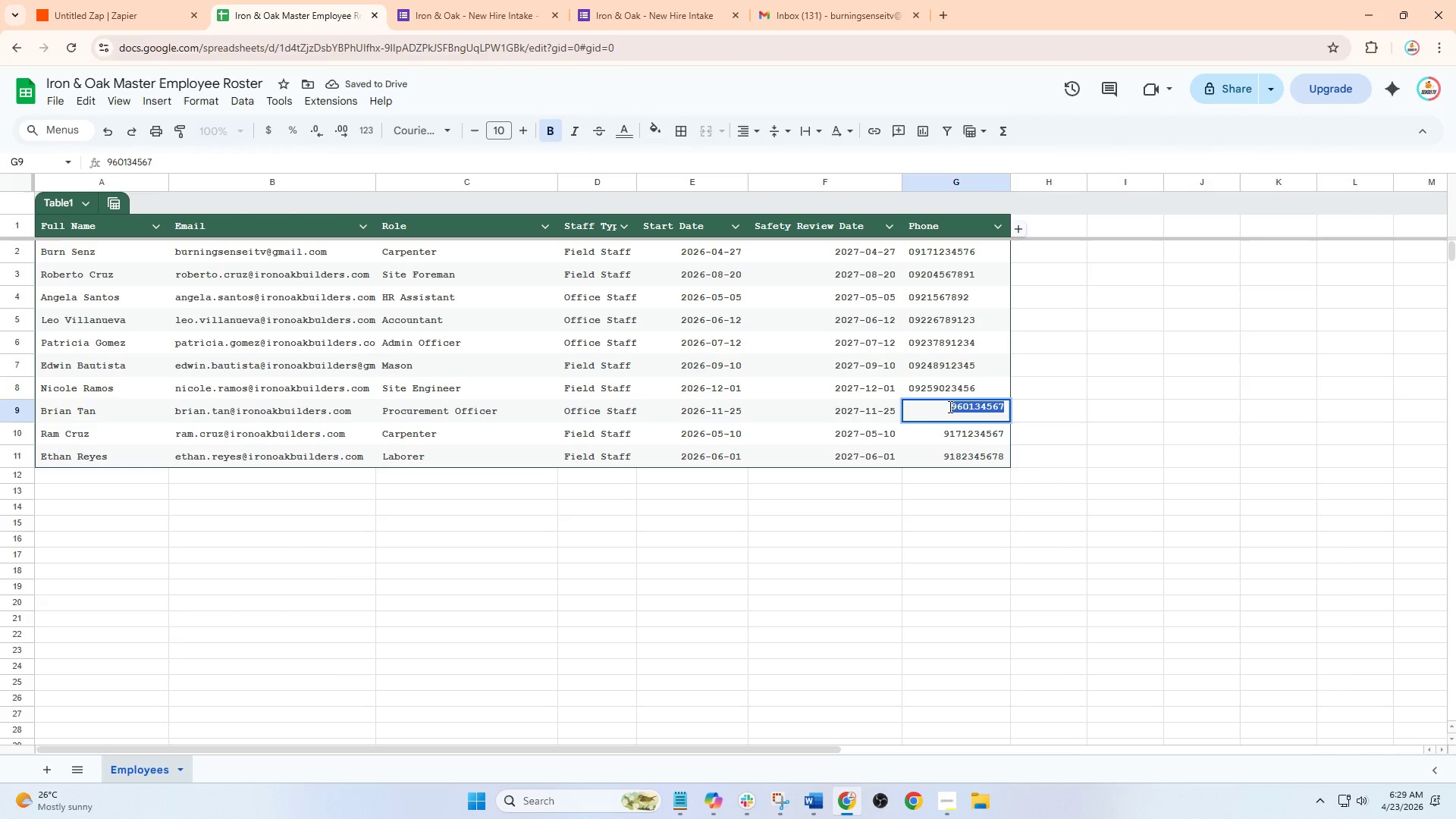 
left_click([946, 406])
 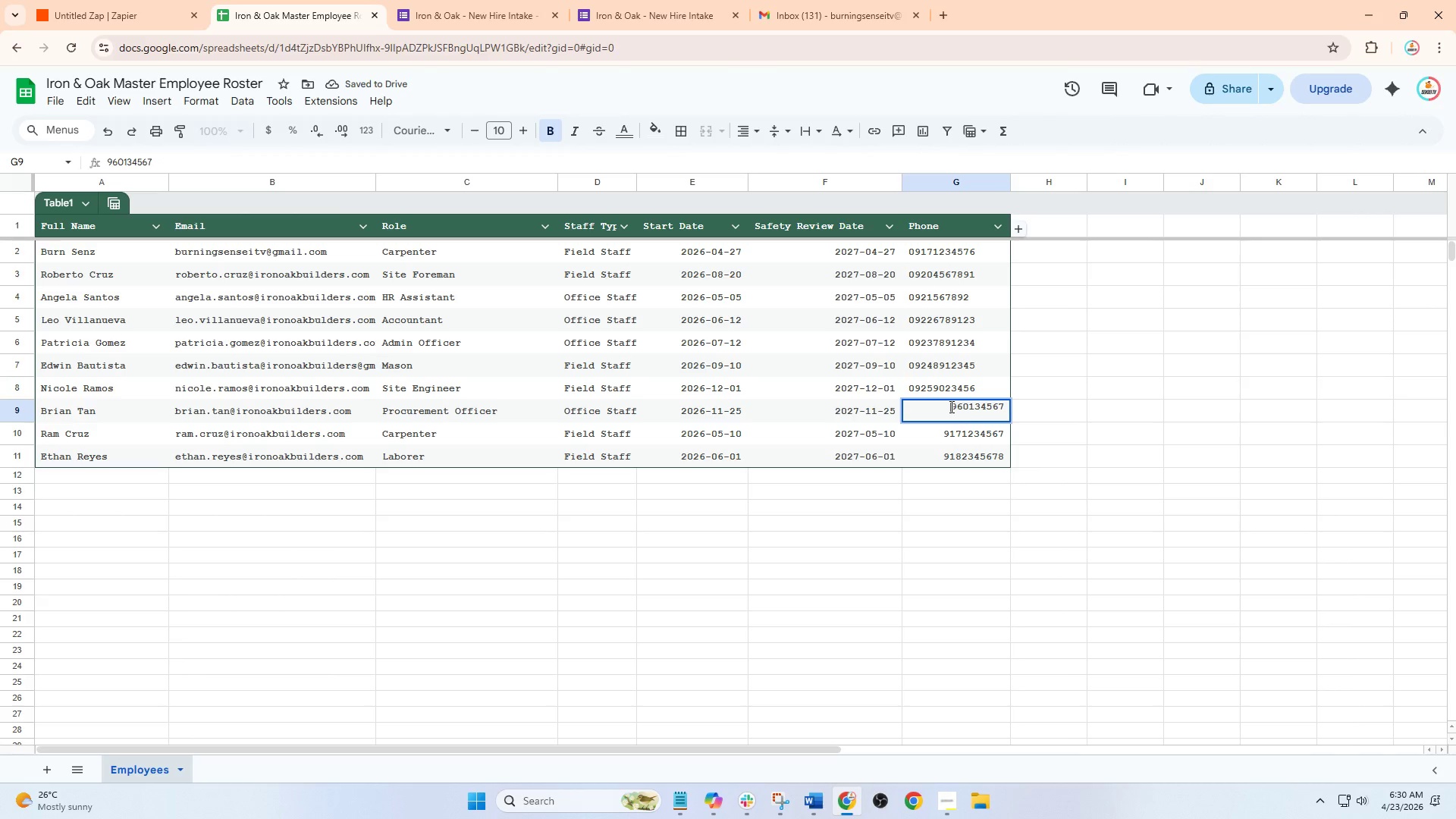 
key(Control+V)
 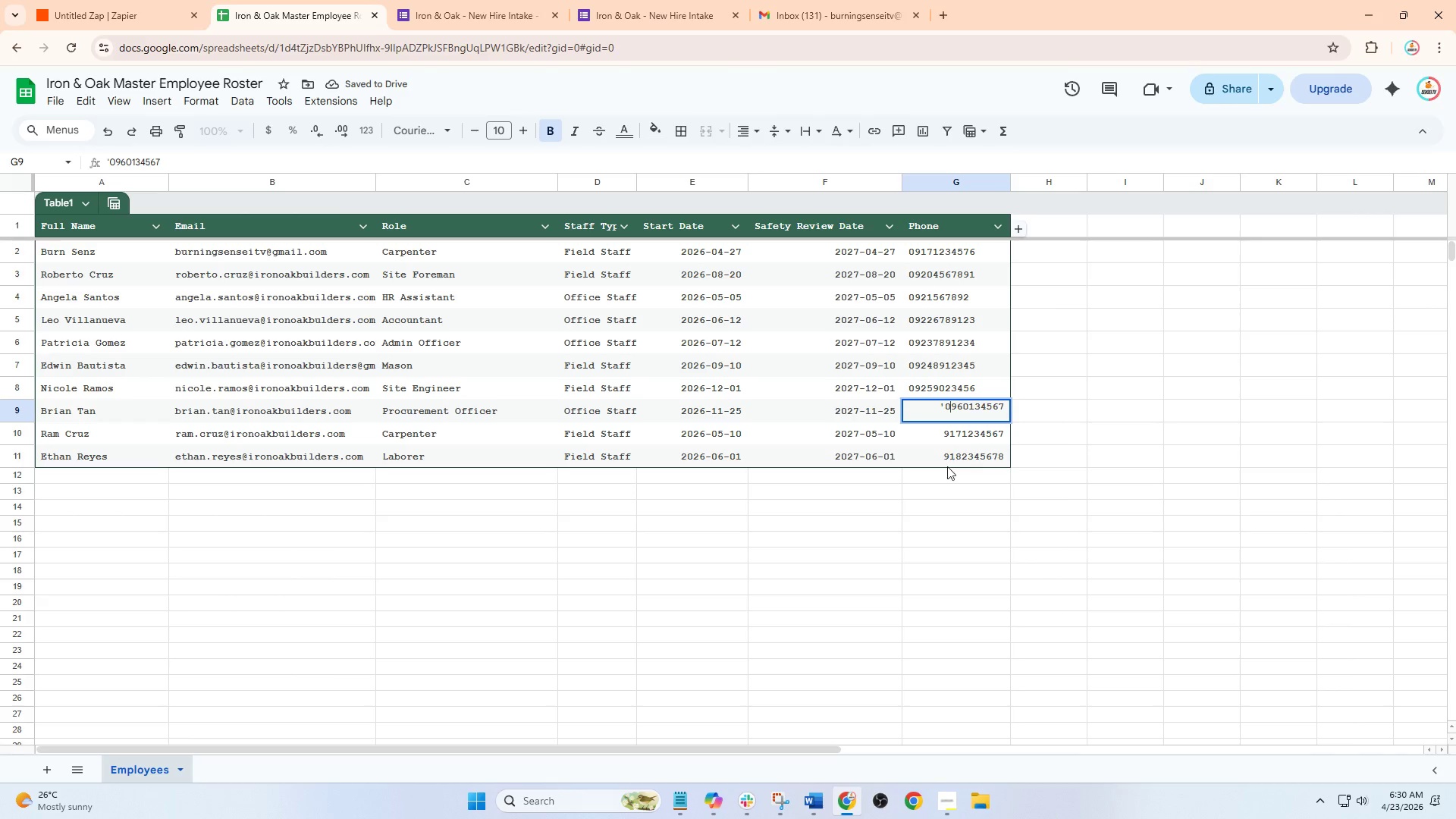 
left_click([944, 478])
 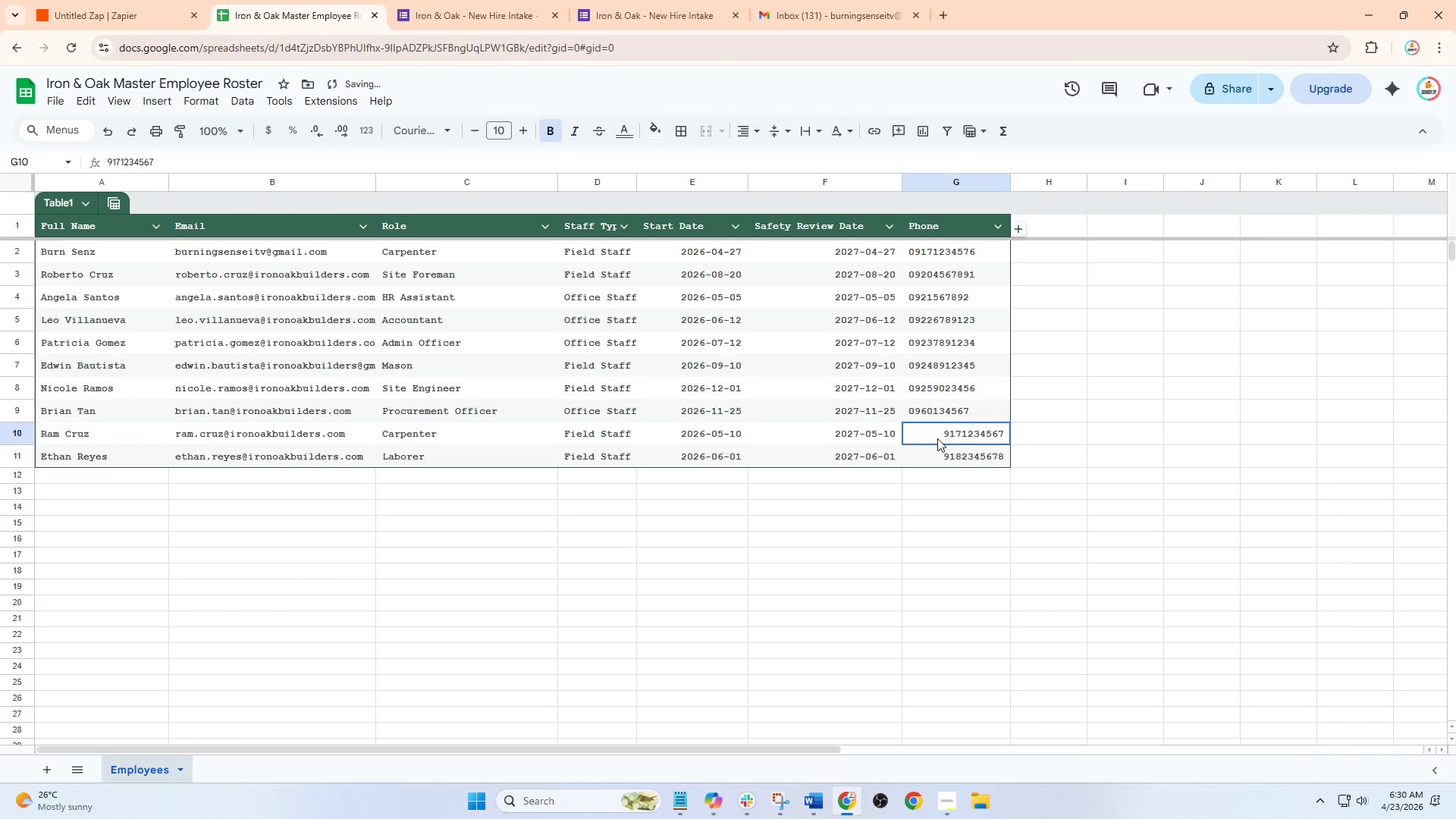 
double_click([946, 432])
 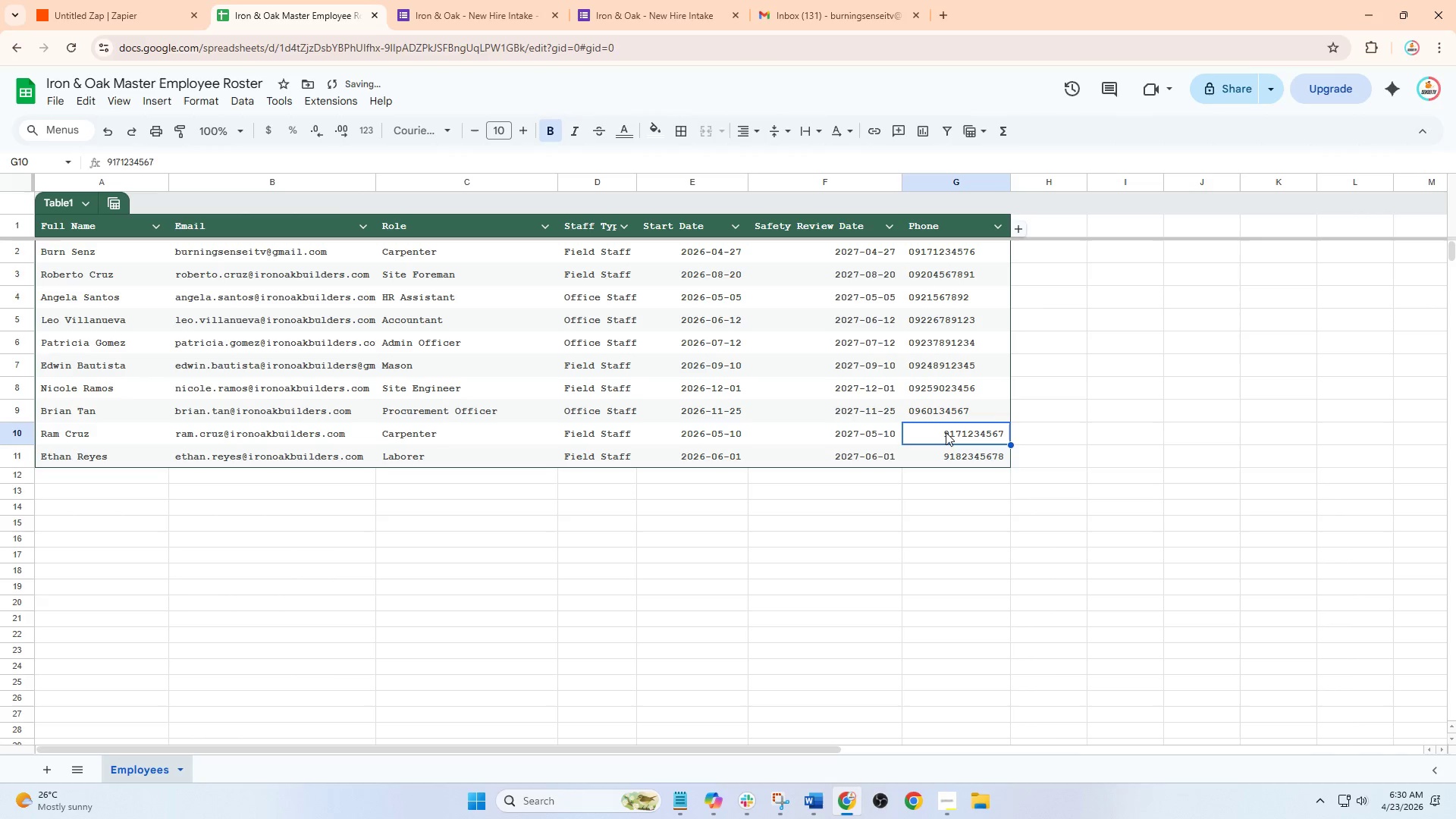 
triple_click([946, 432])
 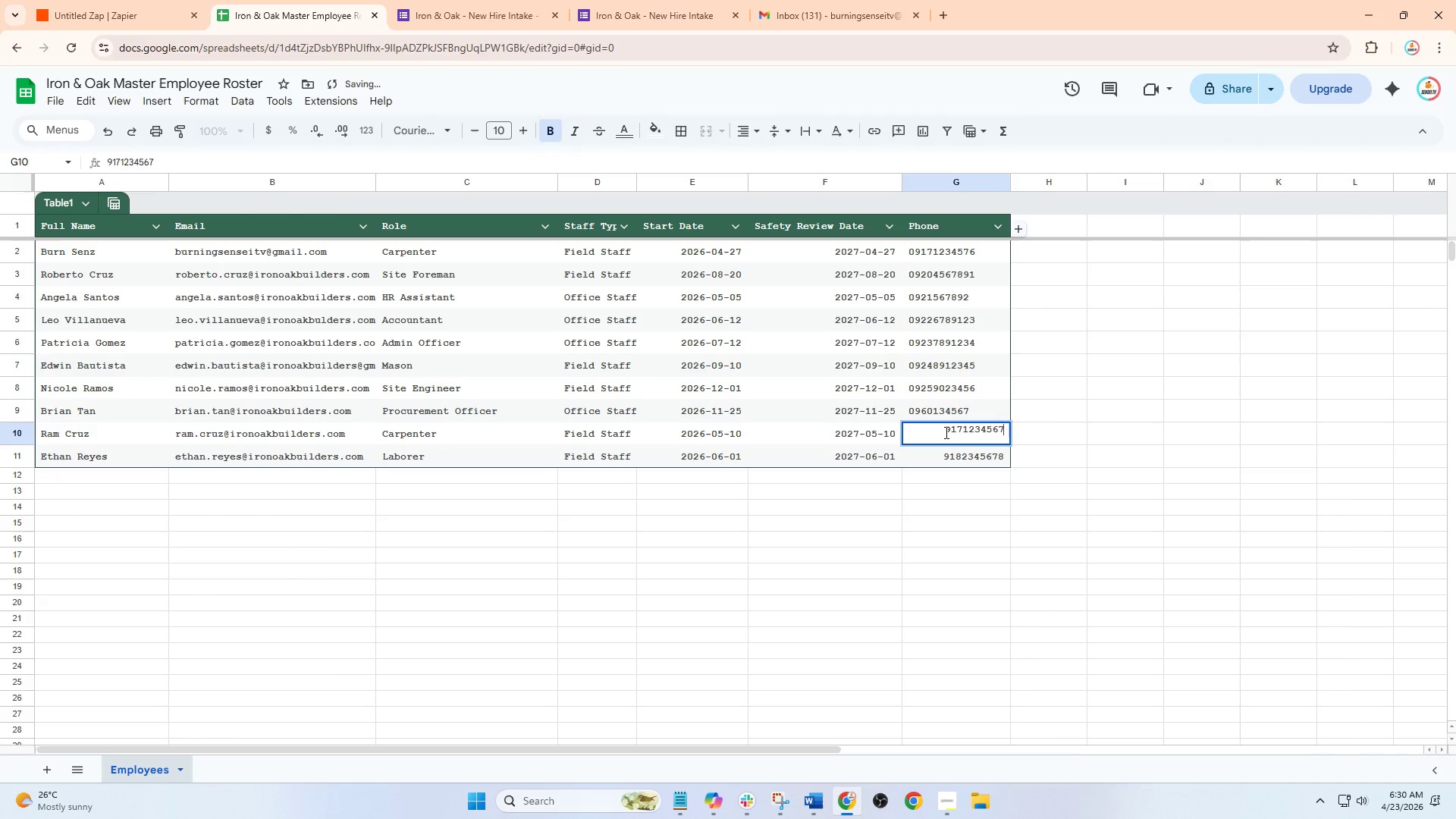 
triple_click([944, 433])
 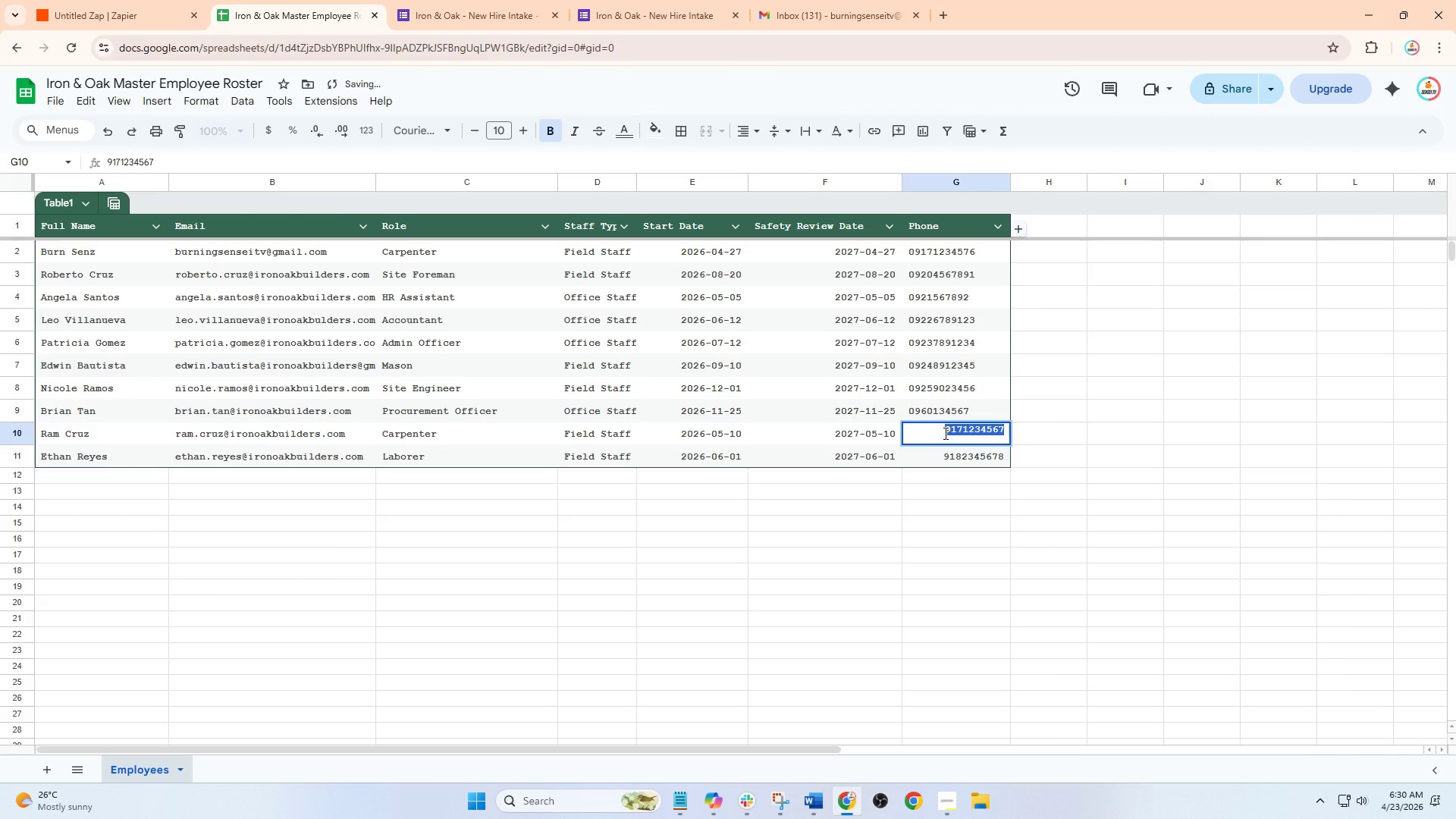 
triple_click([944, 433])
 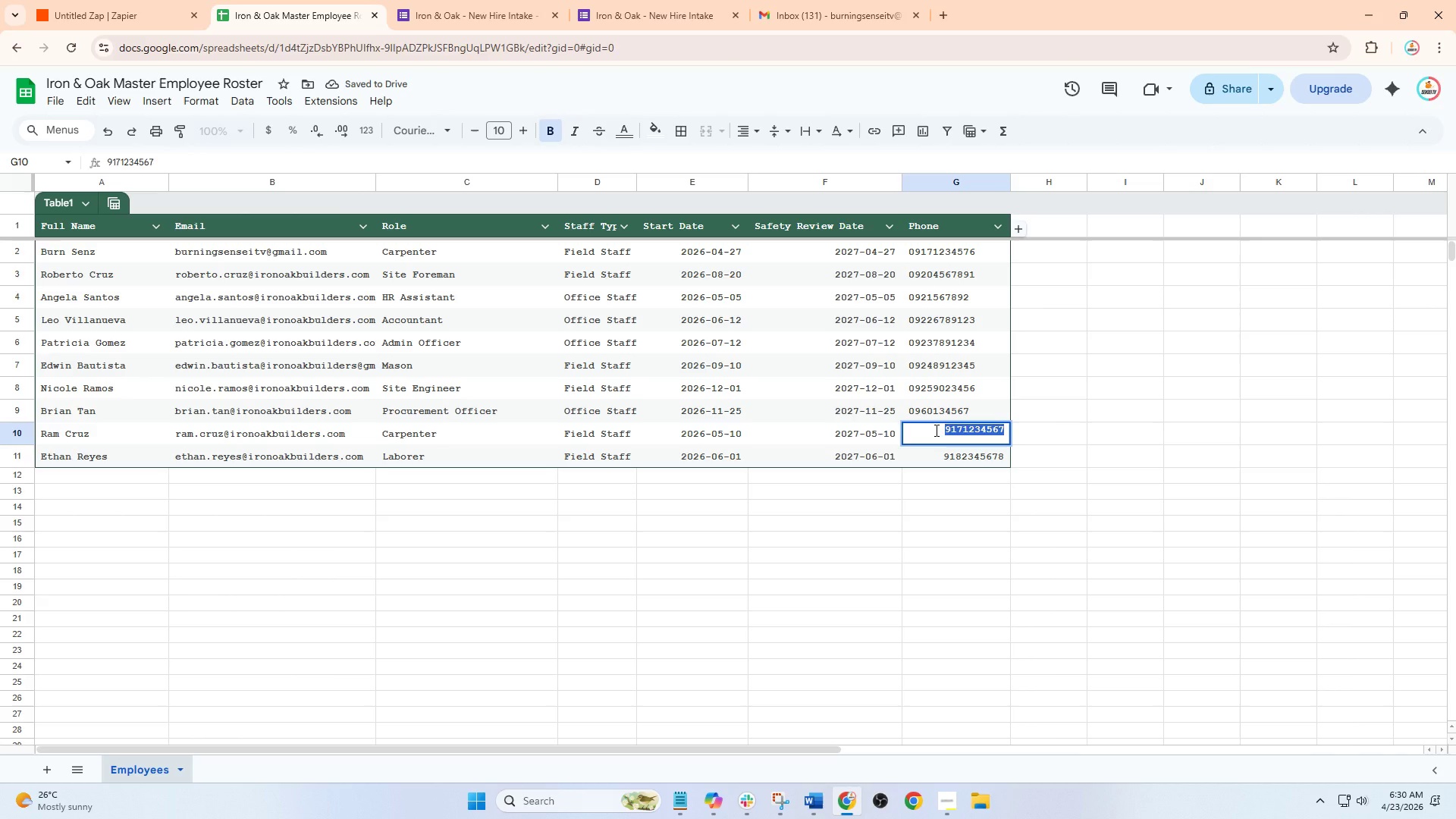 
left_click([935, 430])
 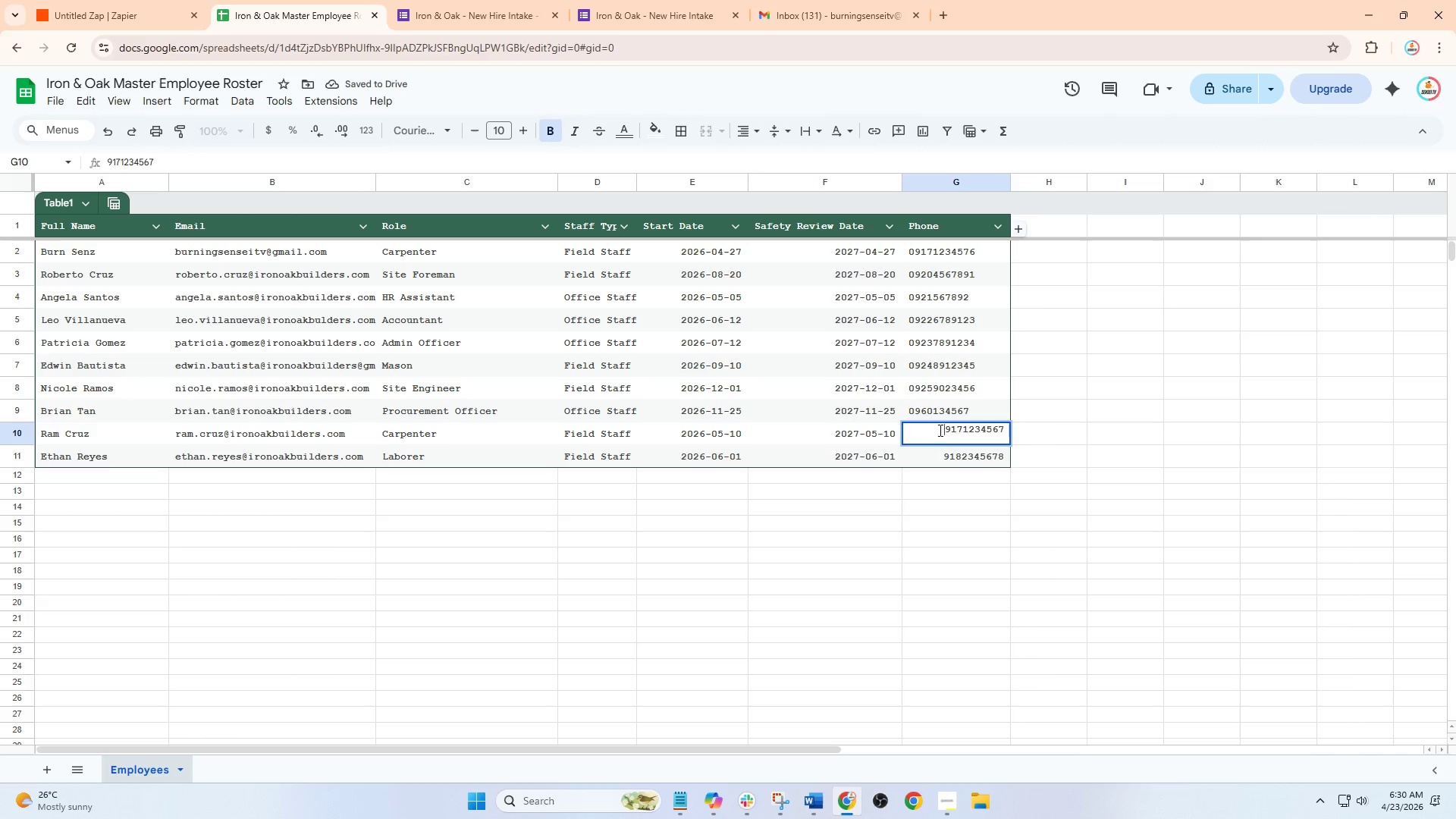 
key(Control+V)
 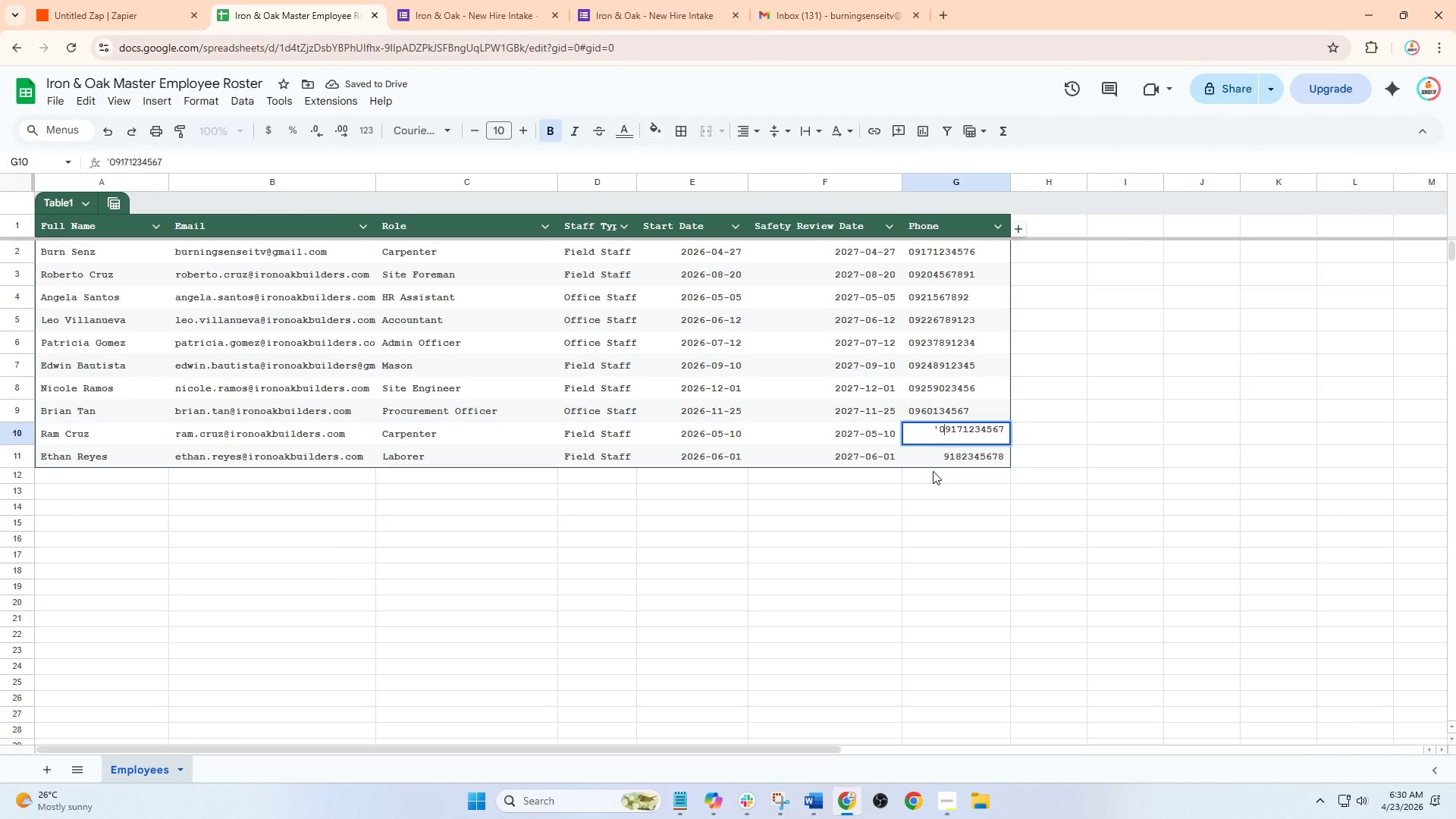 
left_click([933, 471])
 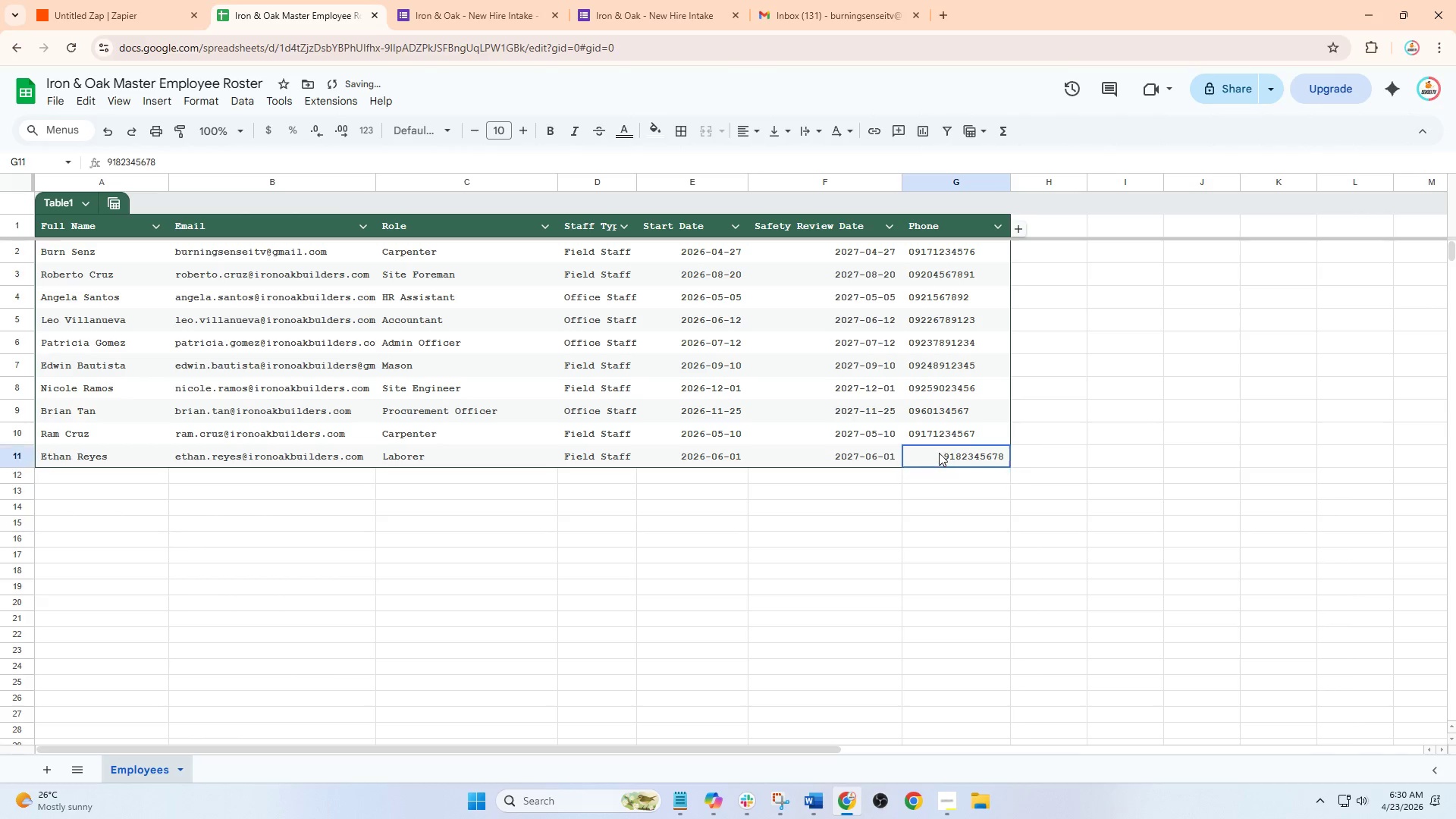 
double_click([939, 453])
 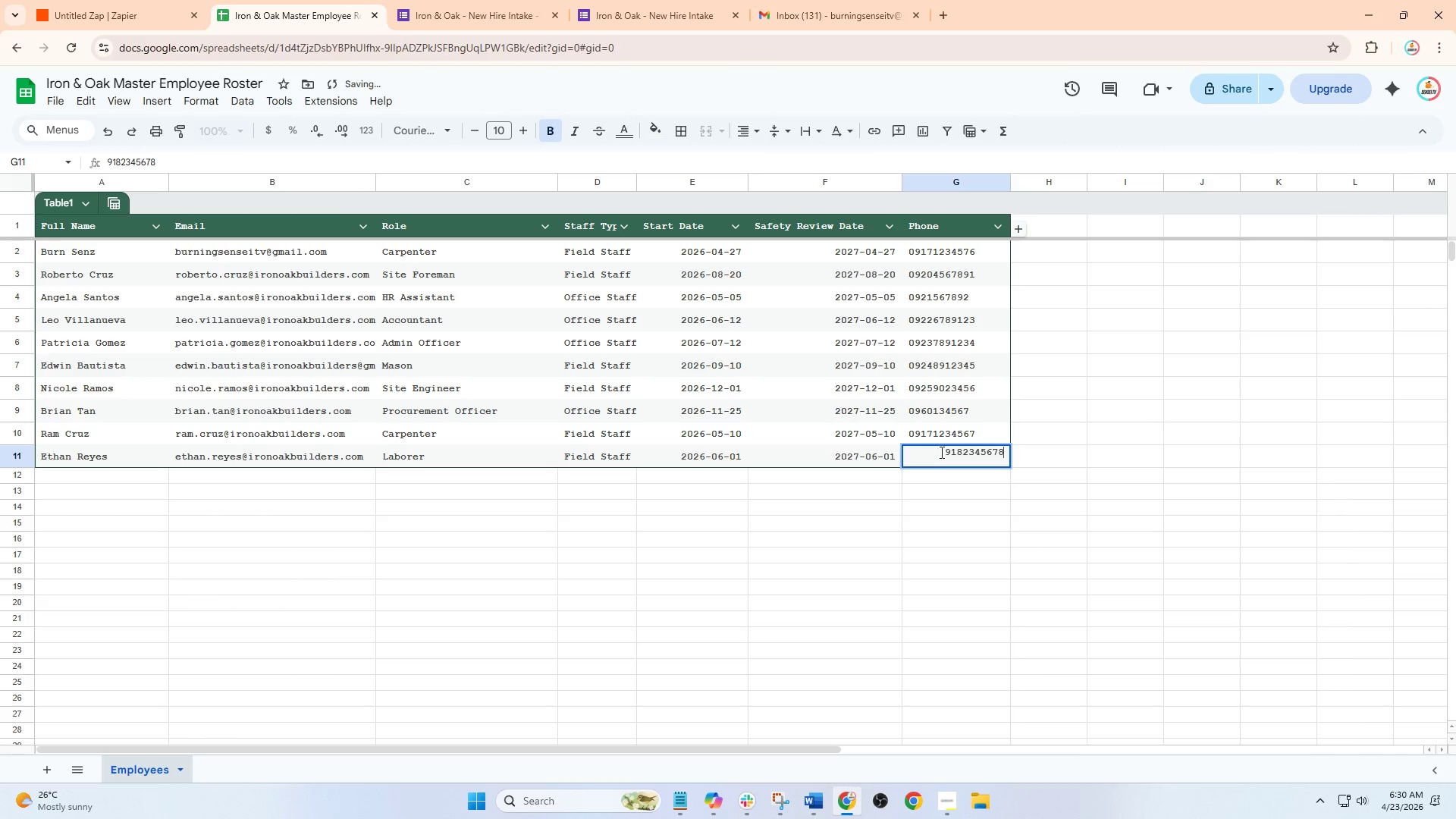 
triple_click([940, 452])
 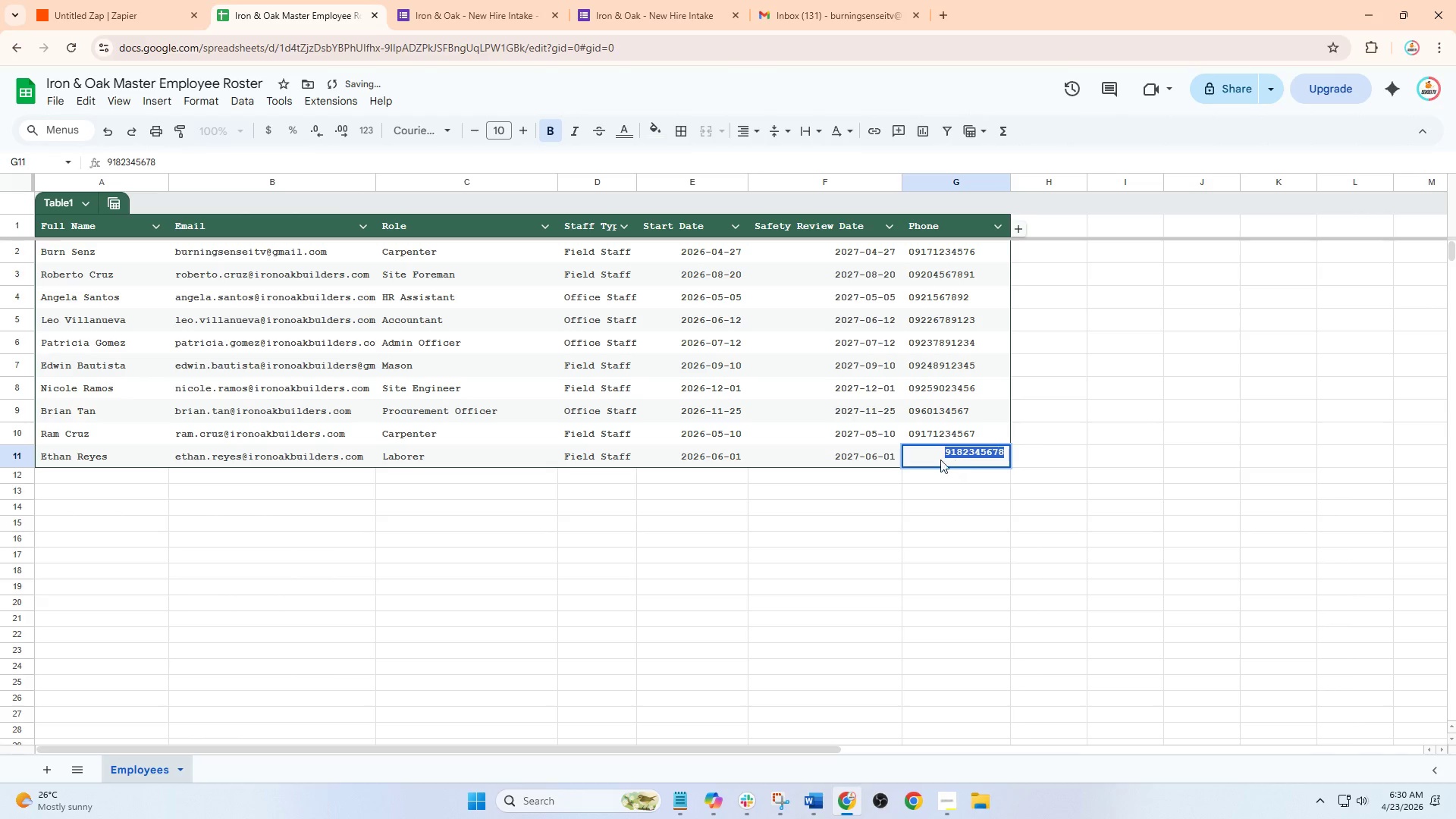 
left_click([938, 459])
 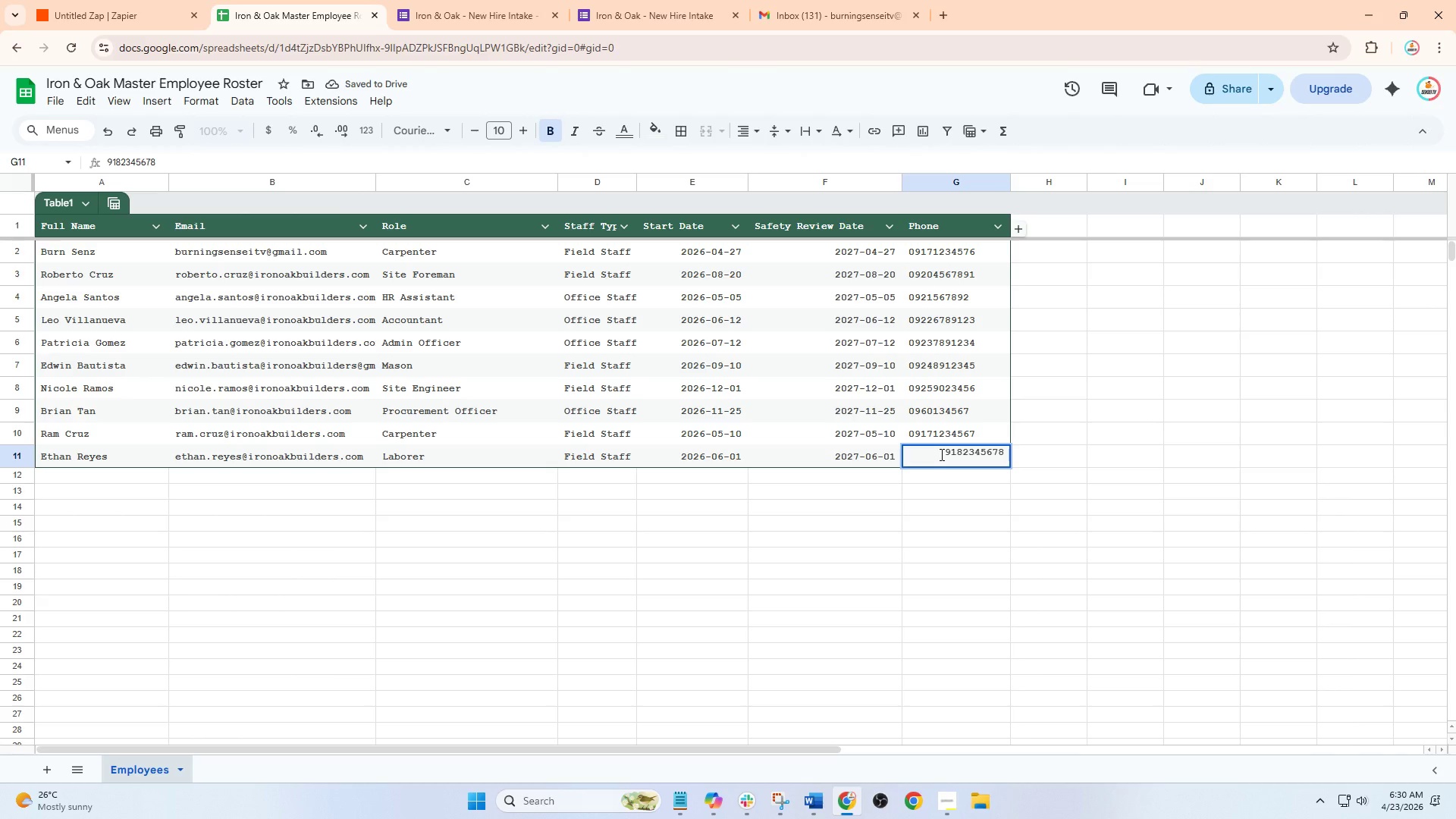 
hold_key(key=ControlLeft, duration=0.58)
 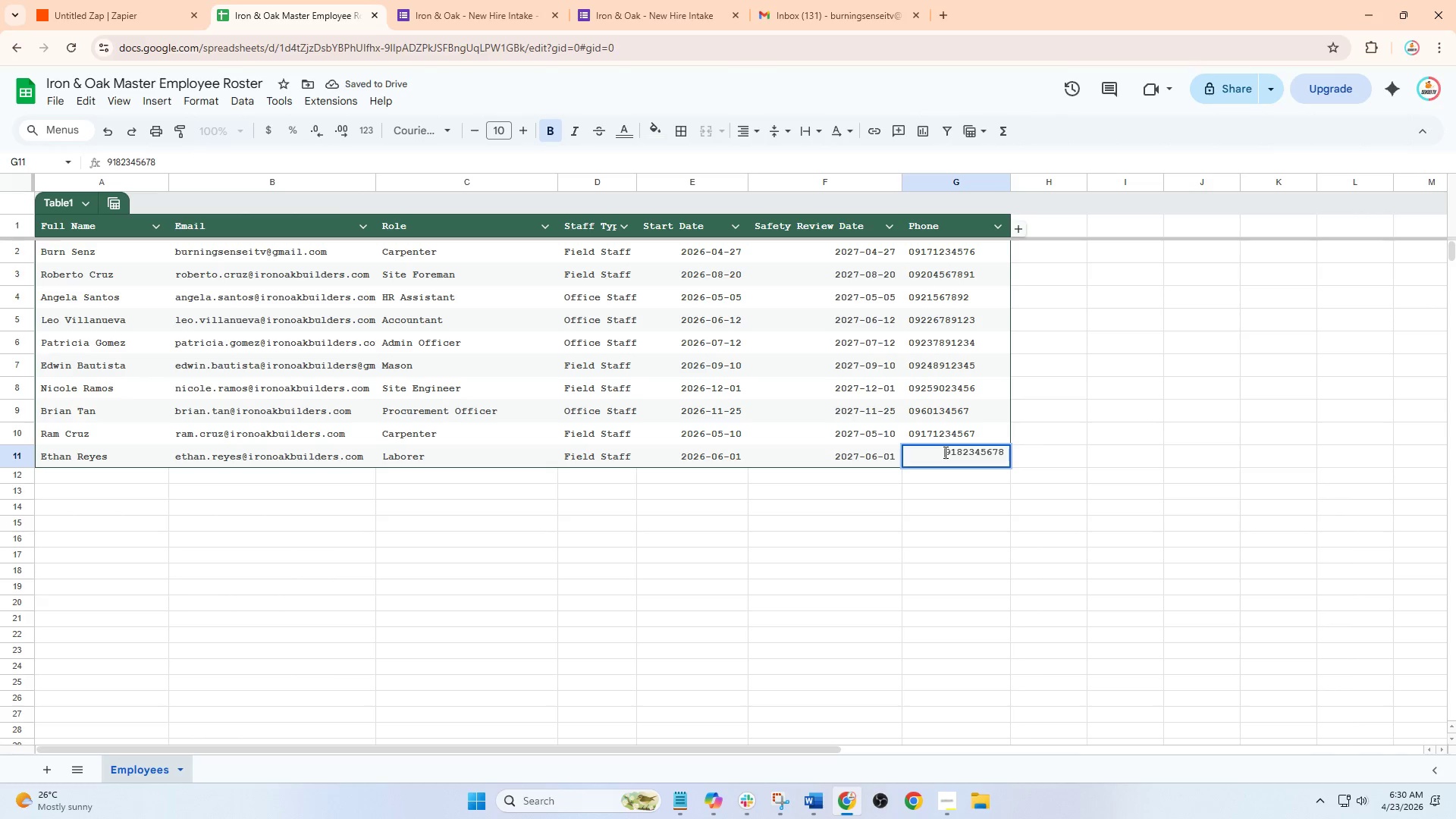 
left_click([944, 452])
 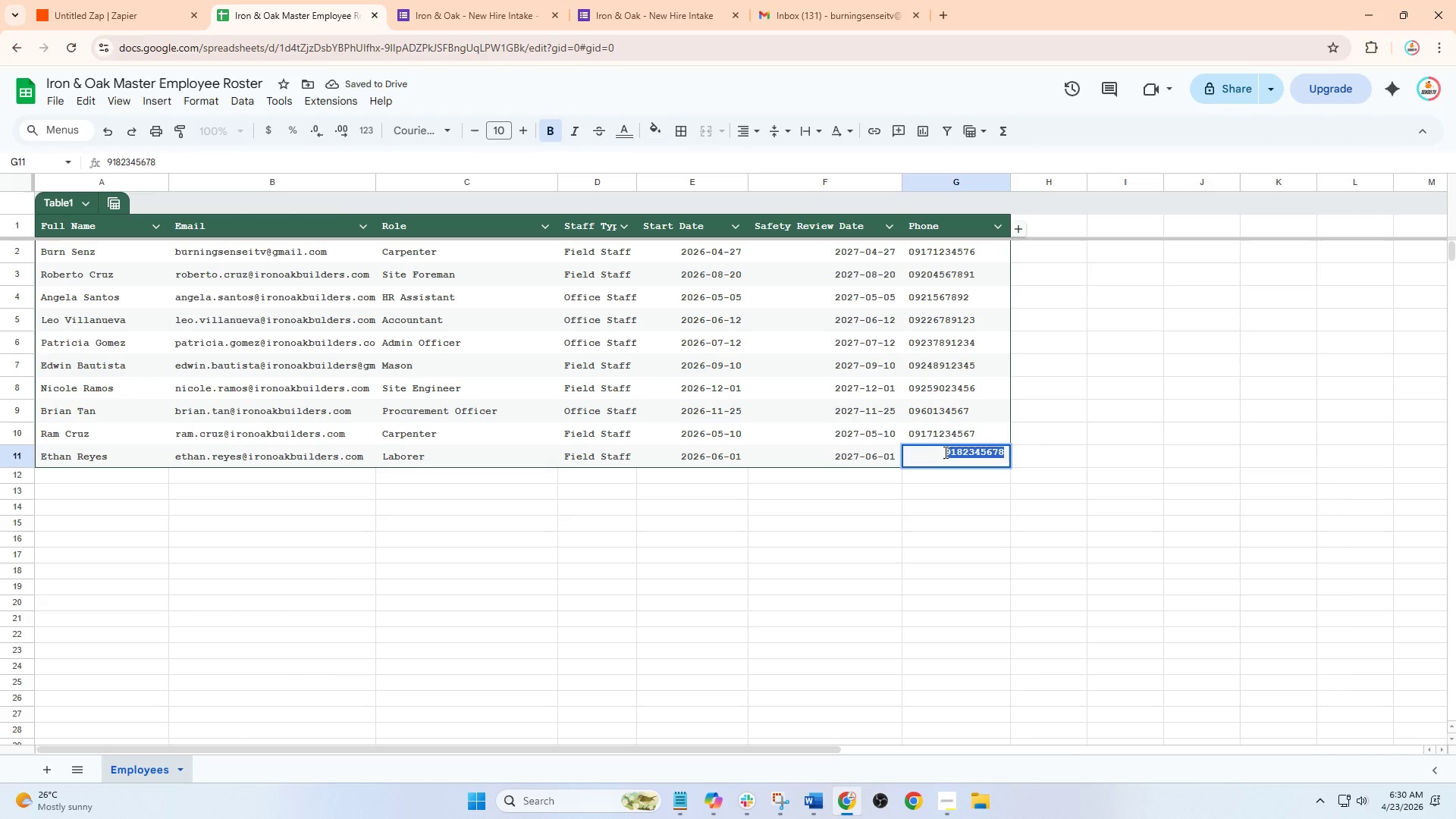 
hold_key(key=ControlLeft, duration=0.36)
 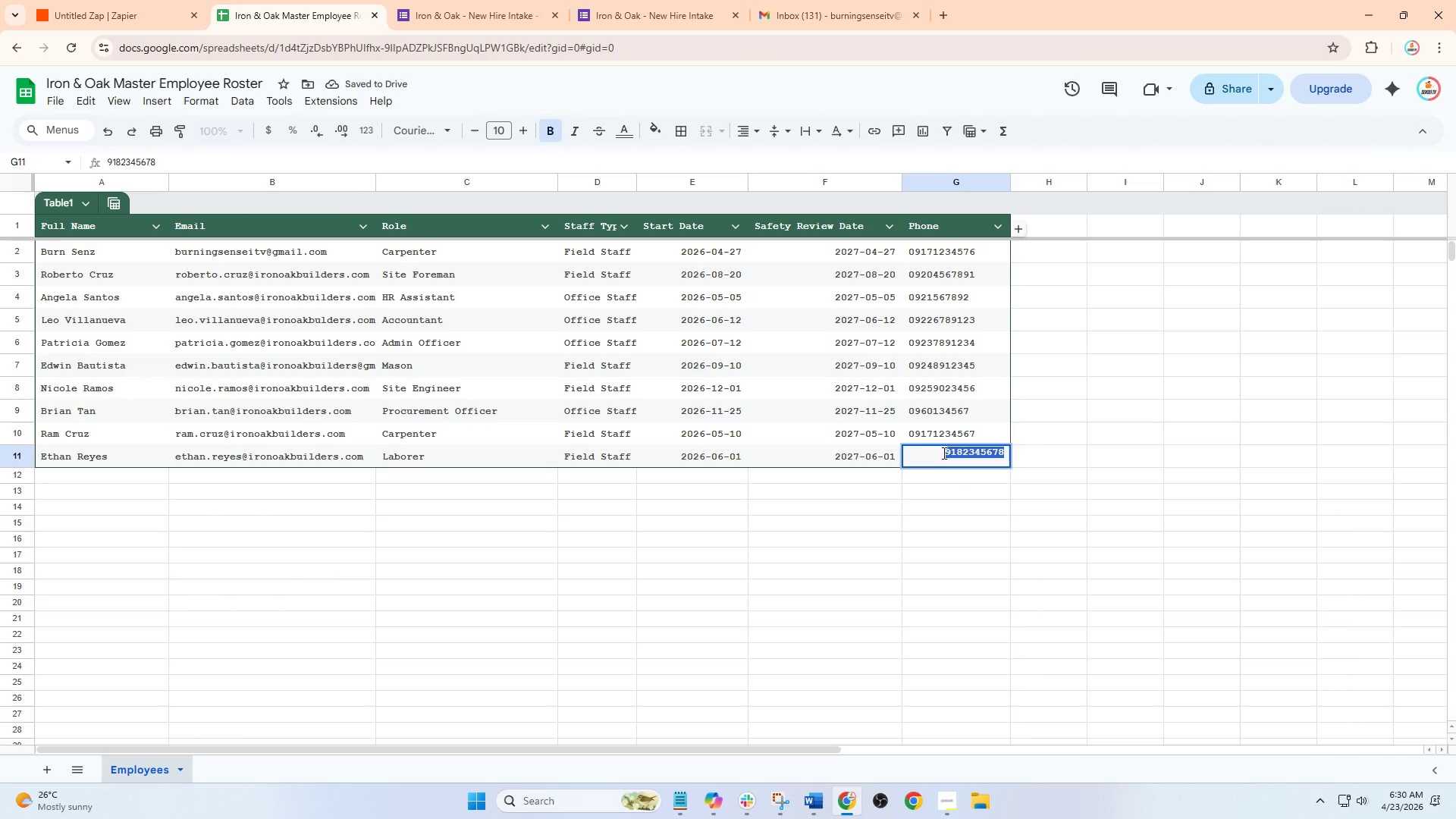 
left_click([943, 453])
 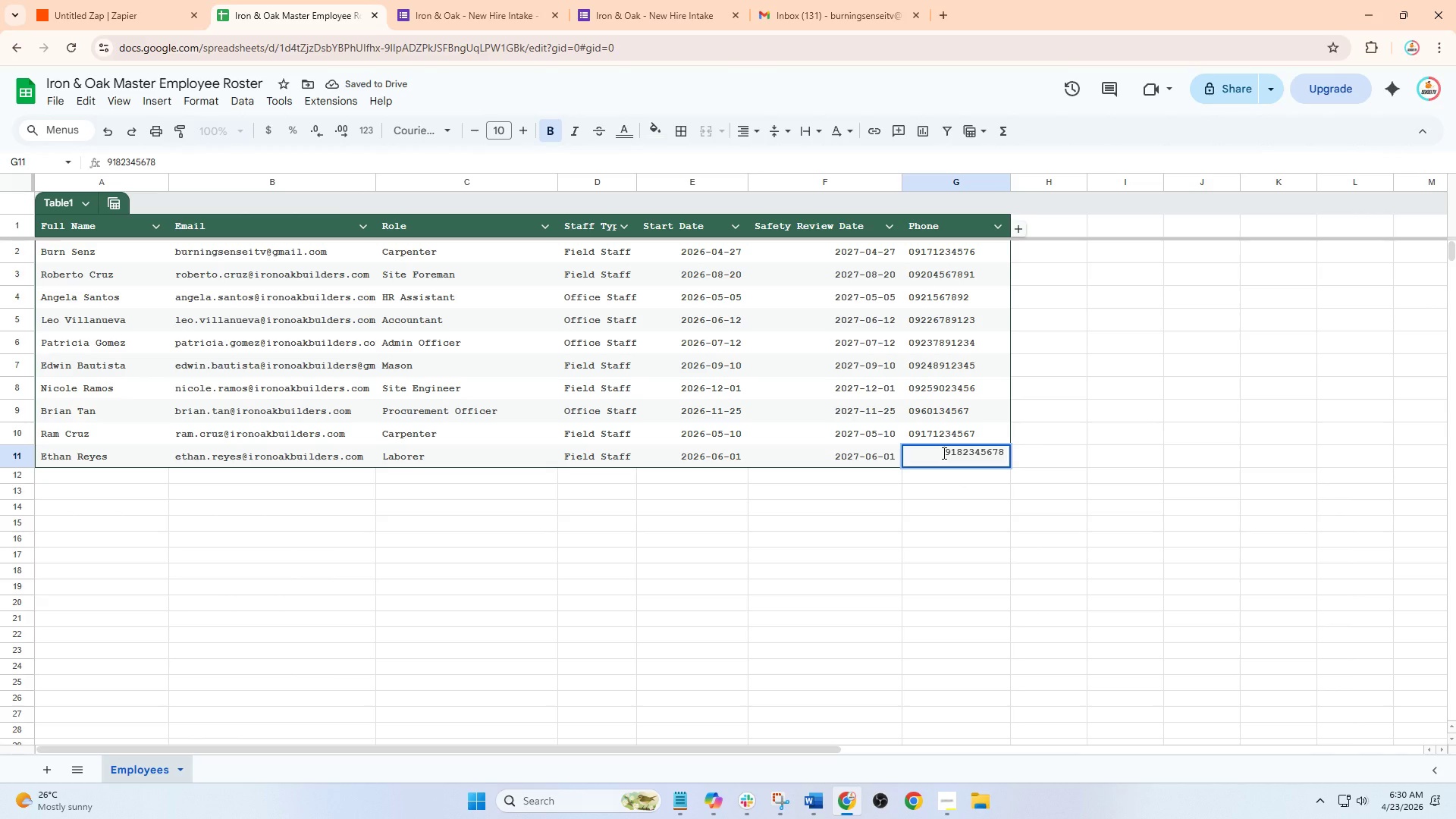 
key(Control+V)
 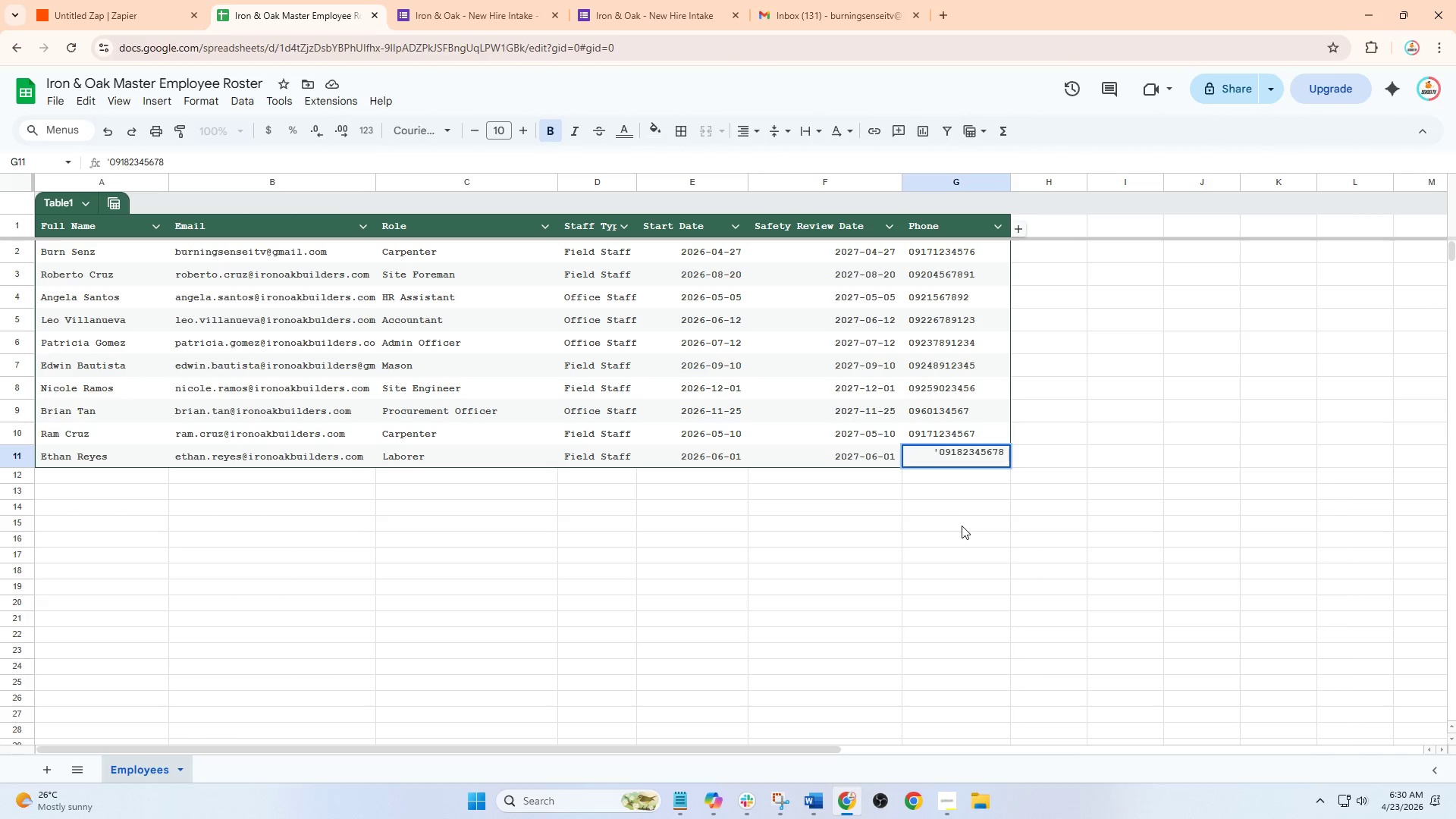 
left_click([962, 526])
 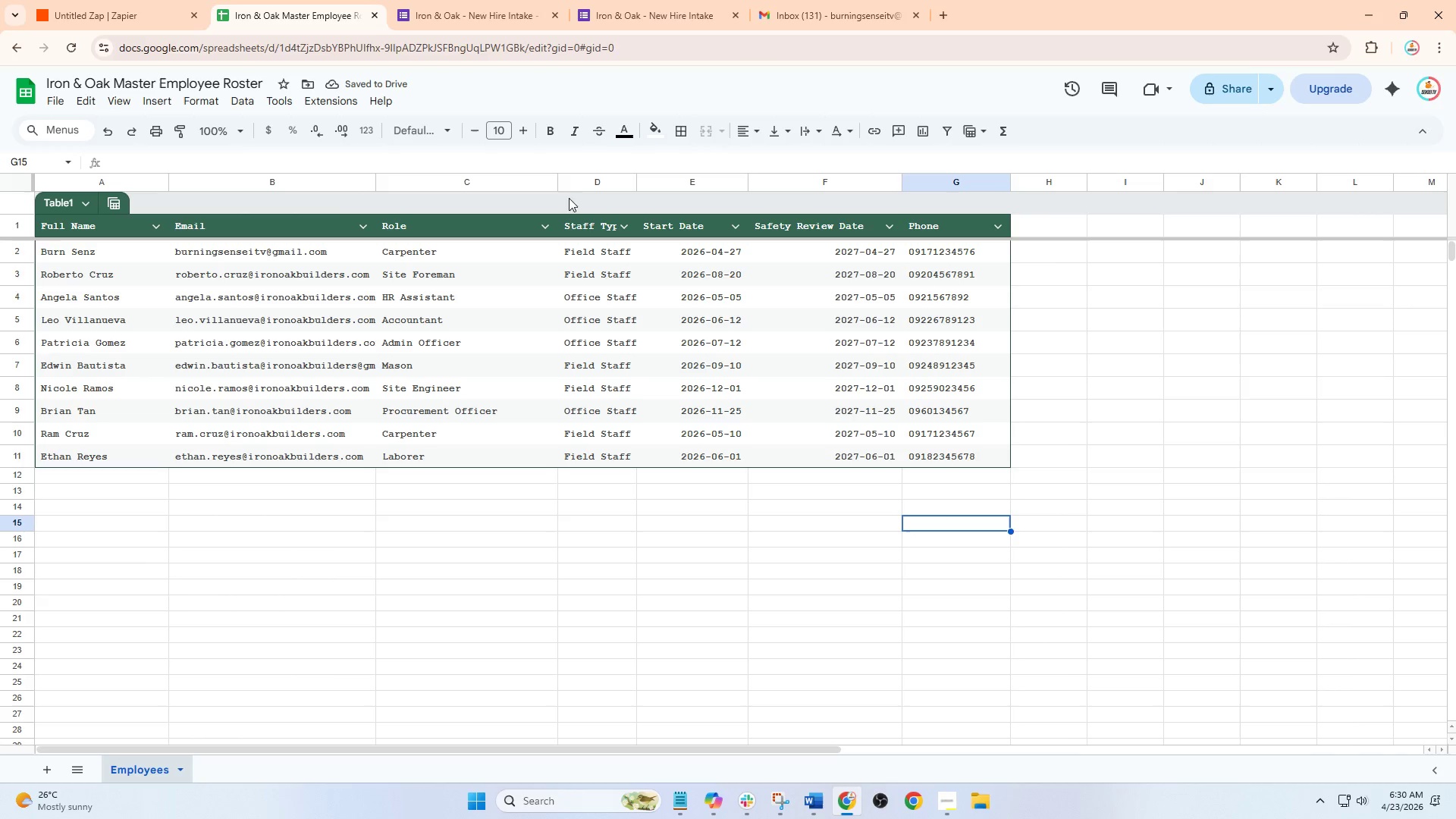 
left_click_drag(start_coordinate=[555, 183], to_coordinate=[515, 187])
 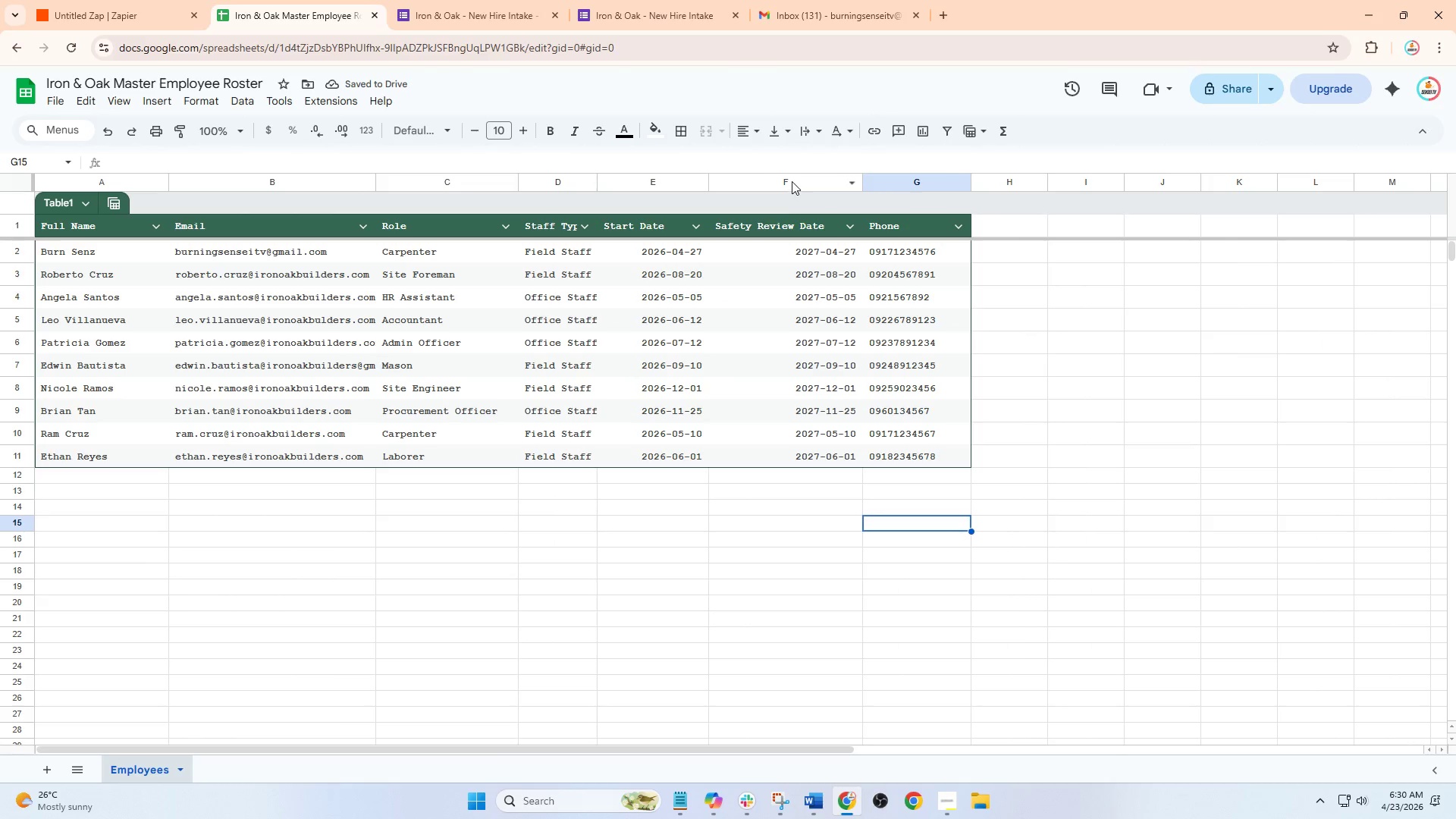 
left_click_drag(start_coordinate=[864, 179], to_coordinate=[813, 196])
 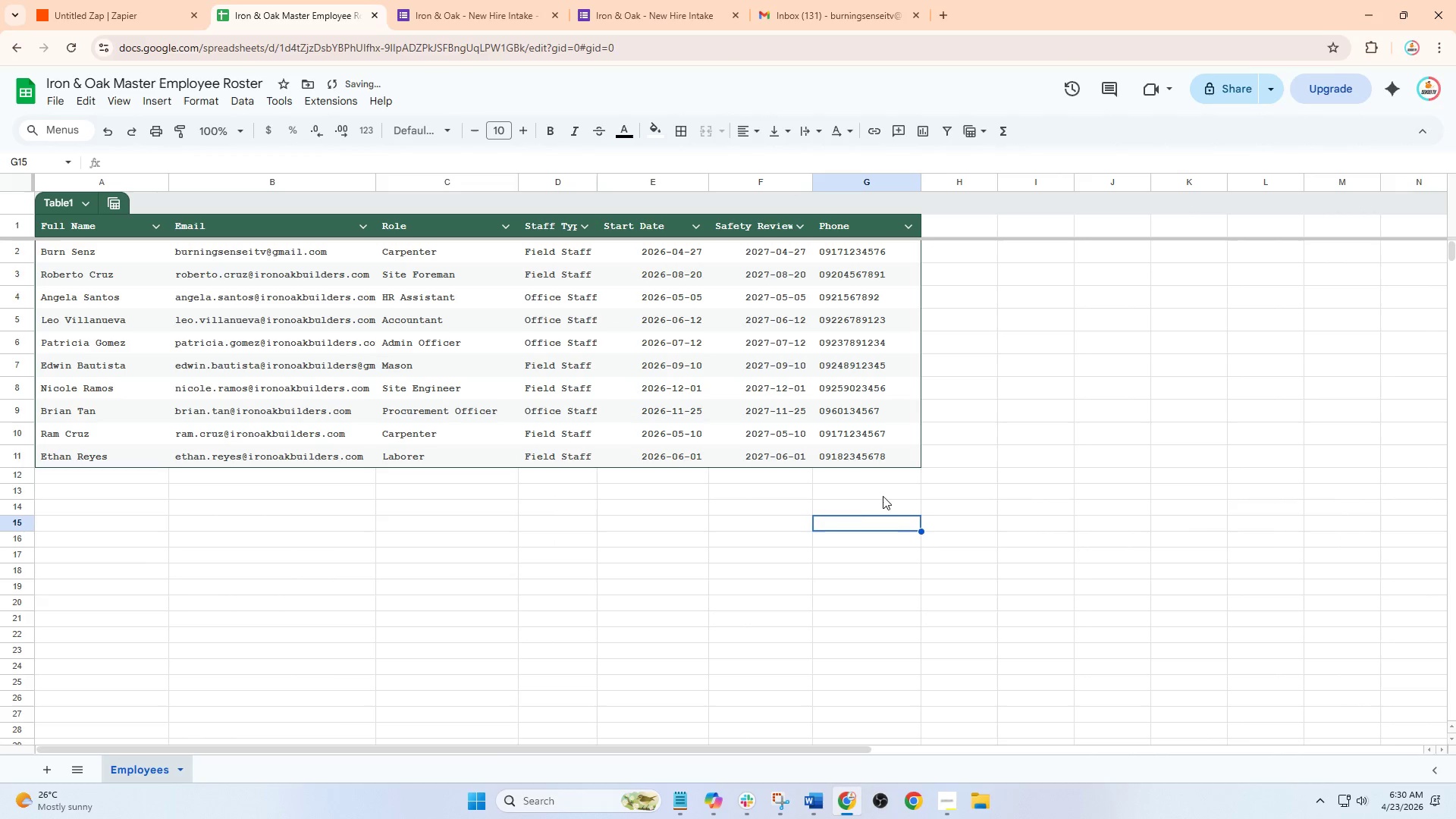 
scroll: coordinate [838, 494], scroll_direction: up, amount: 1.0
 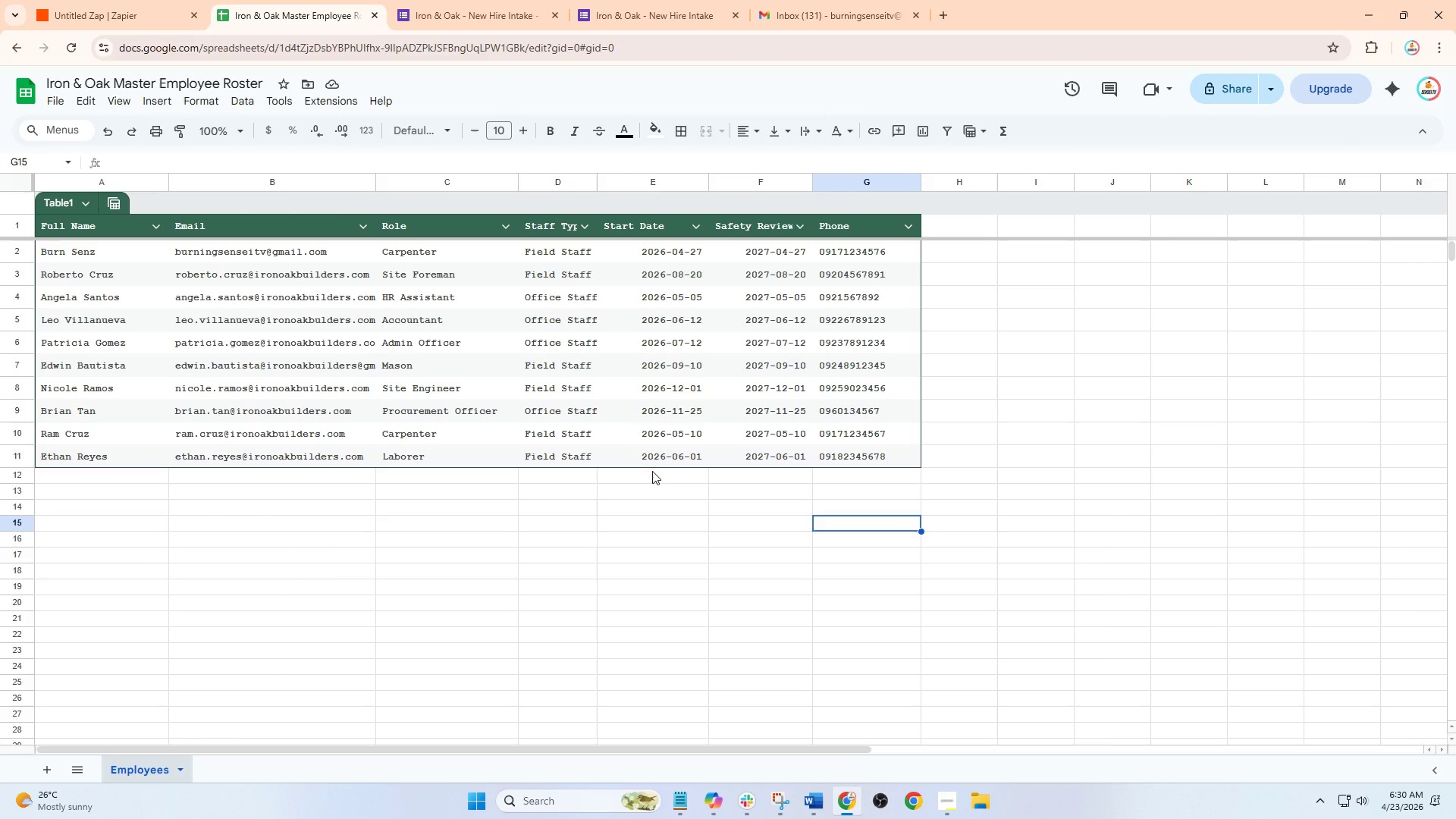 
wait(14.38)
 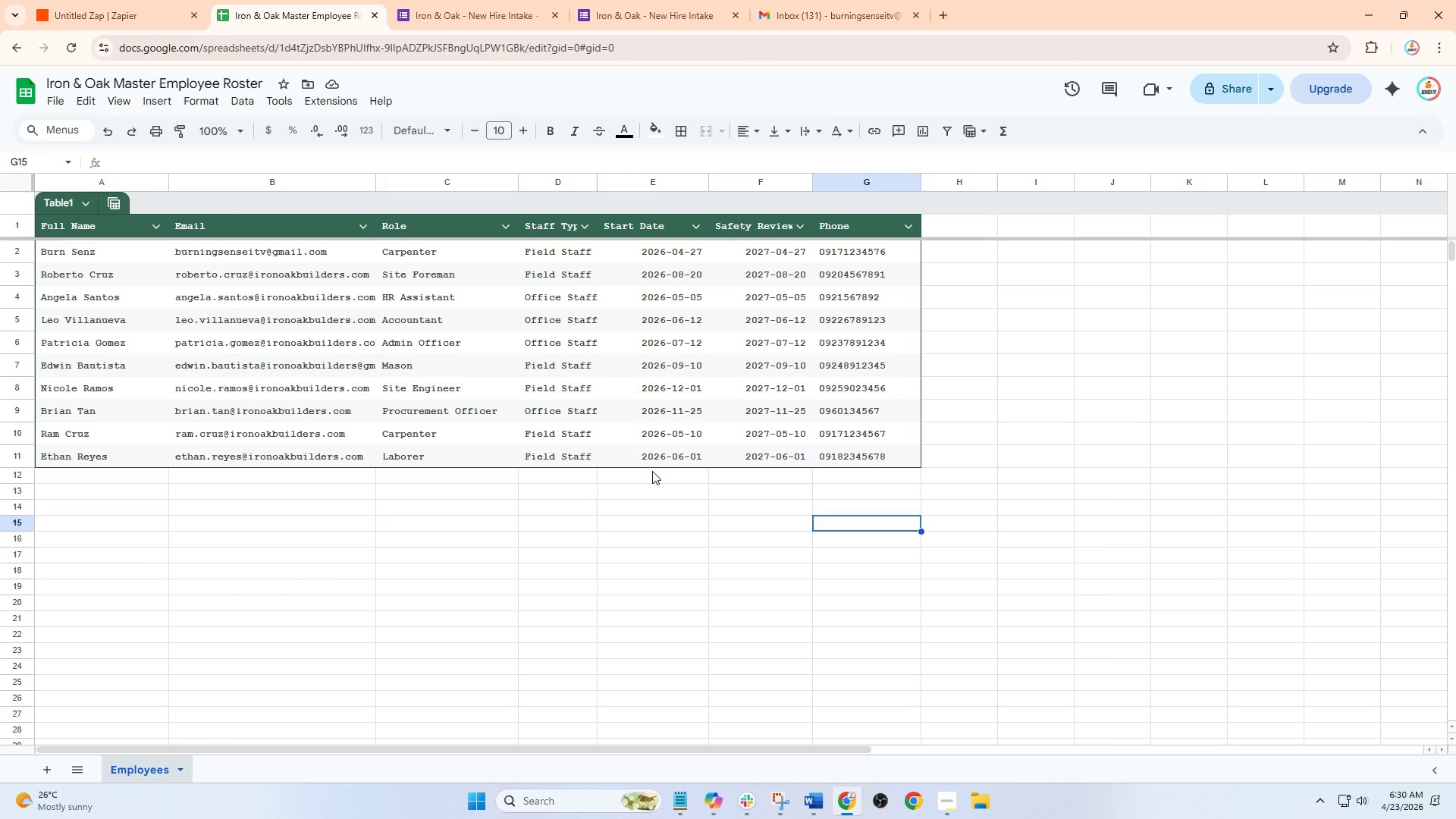 
left_click([166, 0])
 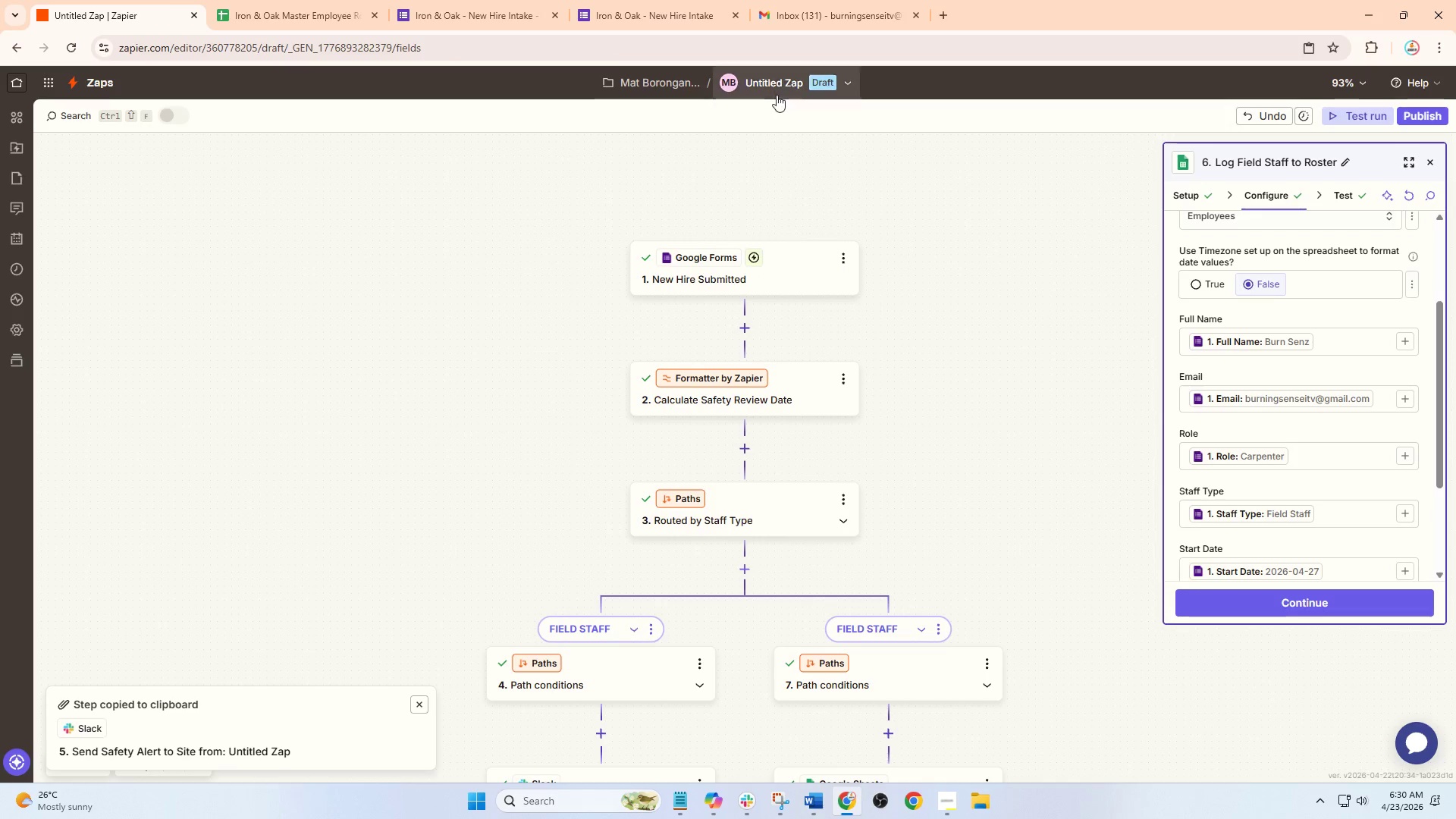 
scroll: coordinate [767, 275], scroll_direction: down, amount: 9.0
 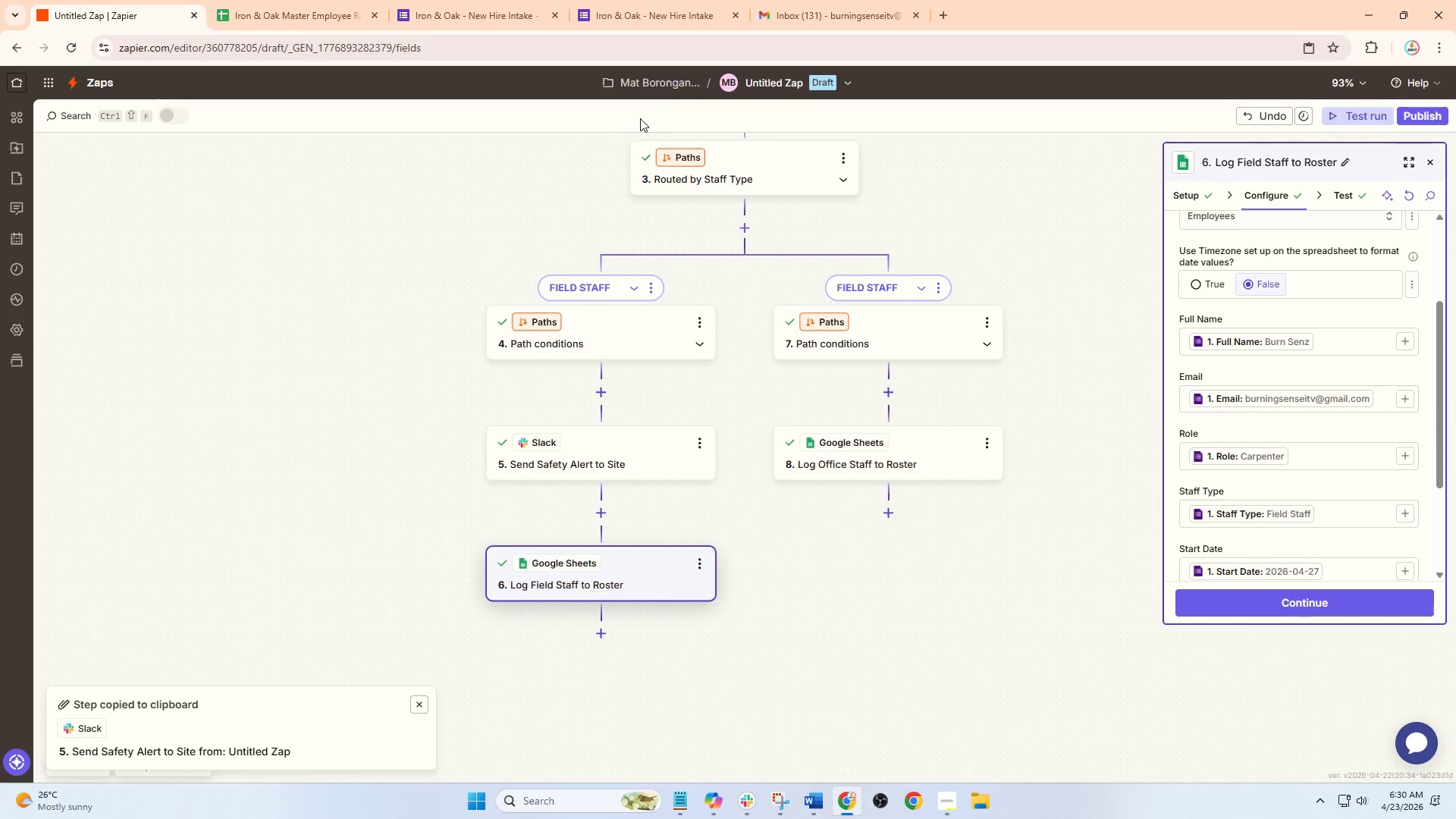 
wait(13.96)
 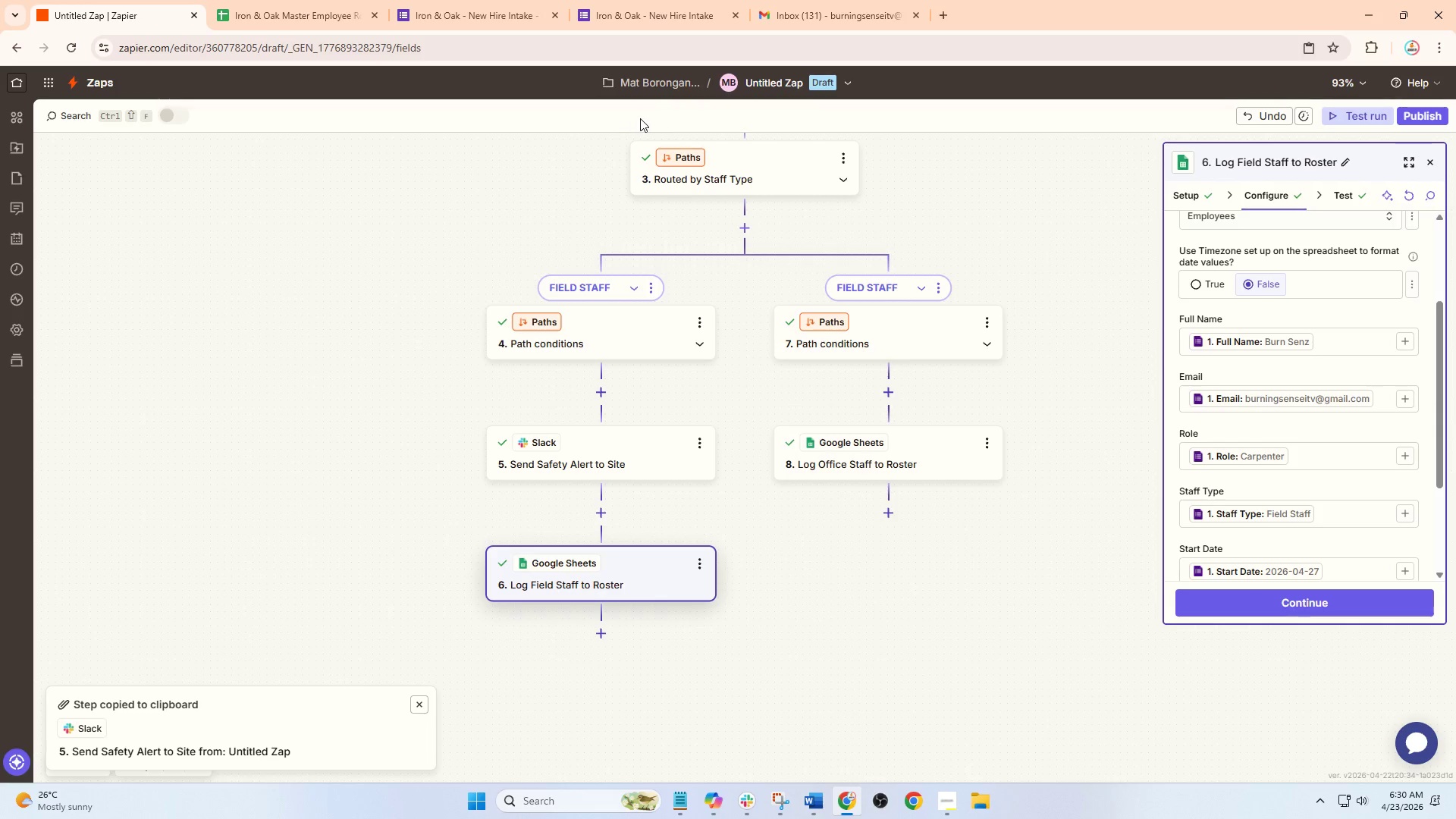 
left_click([770, 83])
 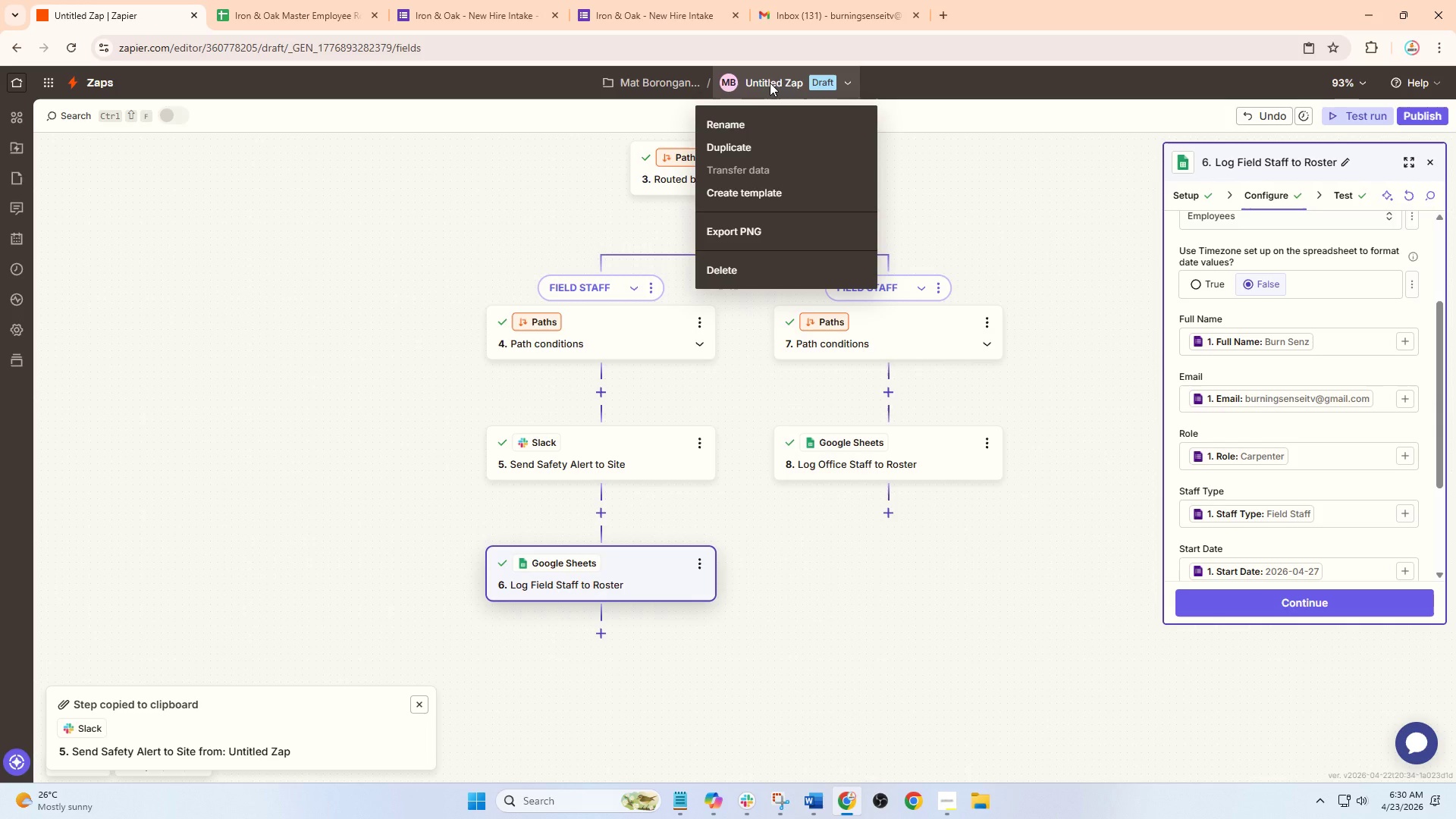 
left_click([770, 83])
 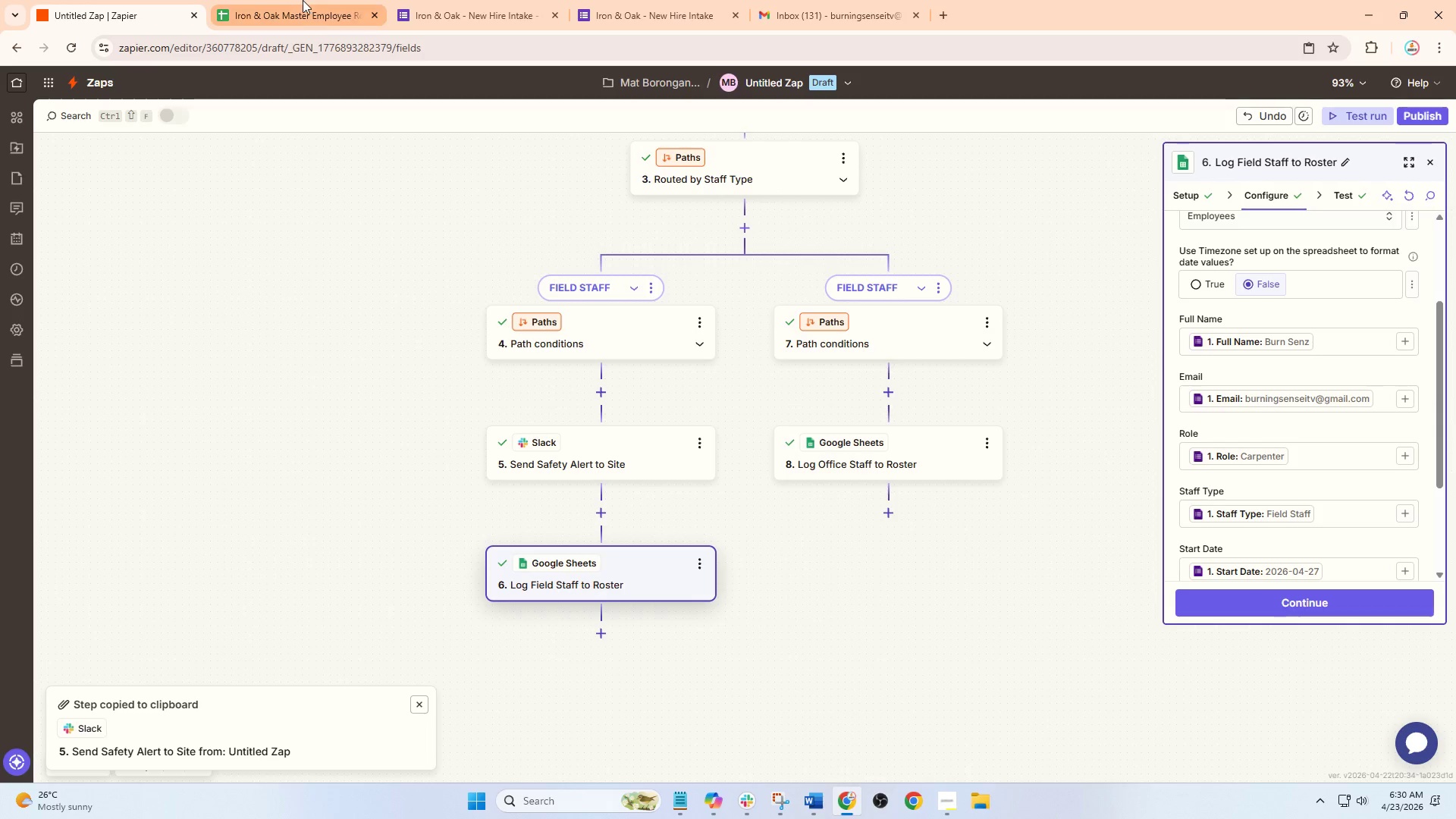 
left_click([303, 0])
 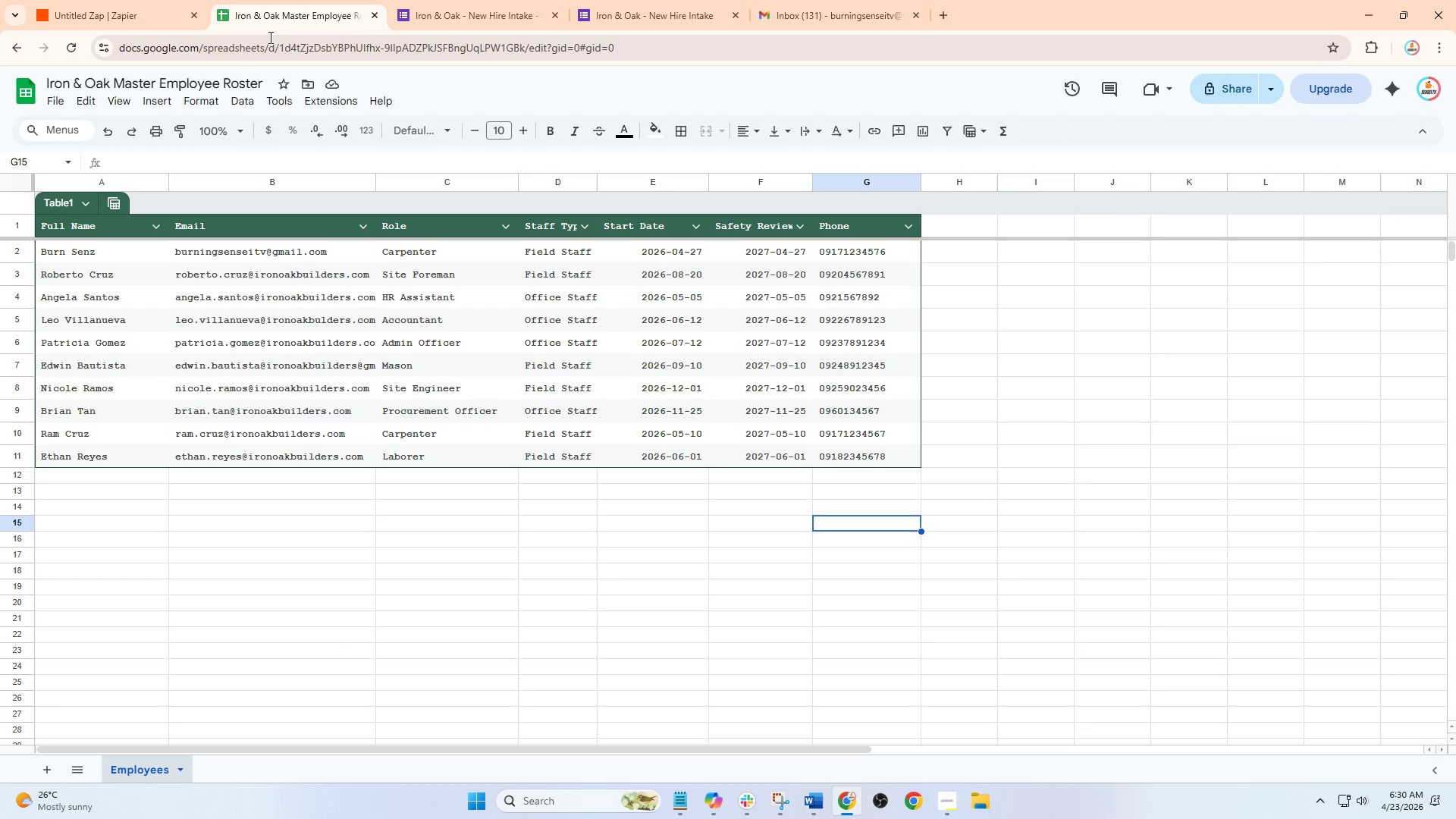 
left_click([443, 0])
 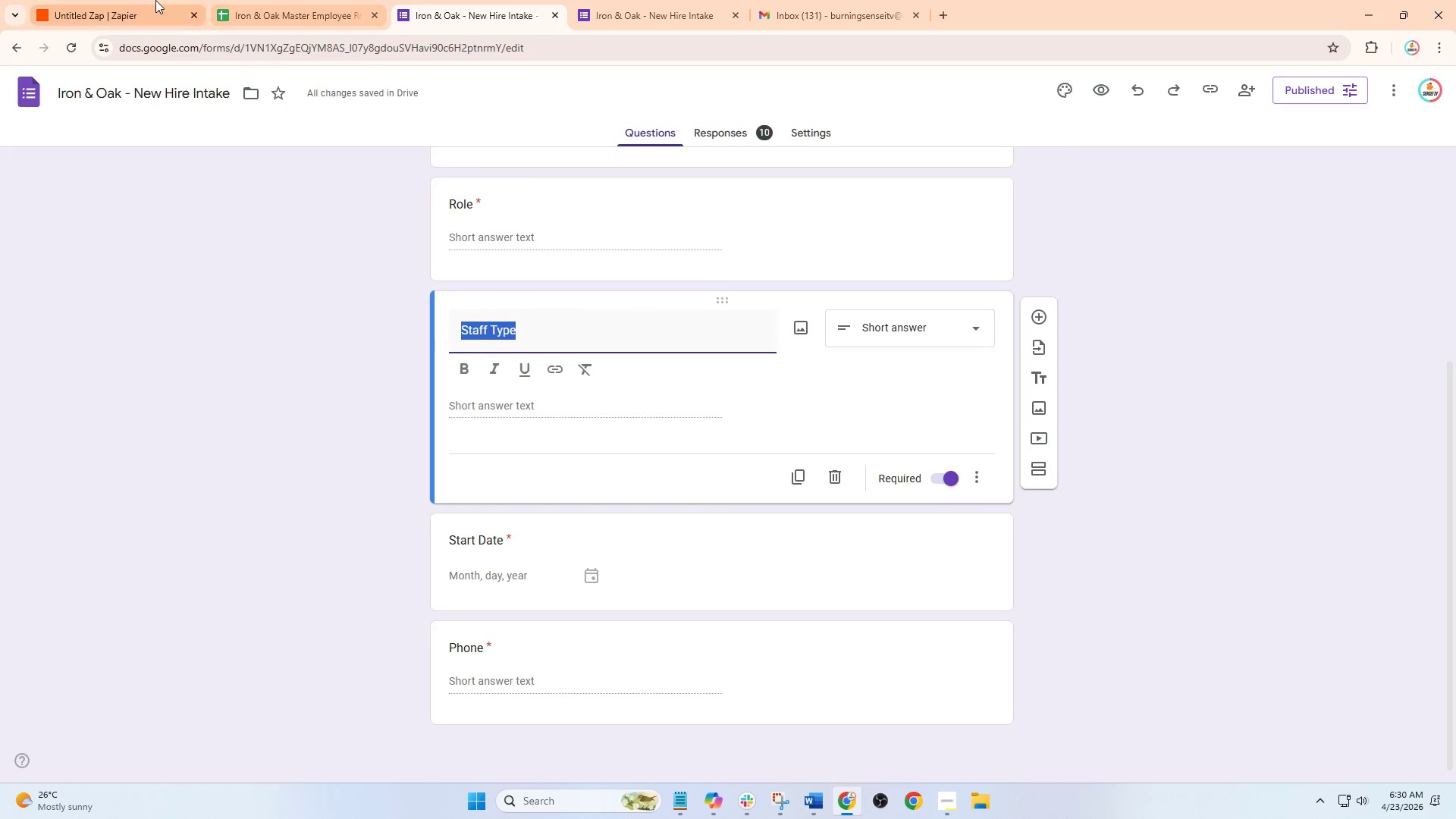 
left_click([146, 0])
 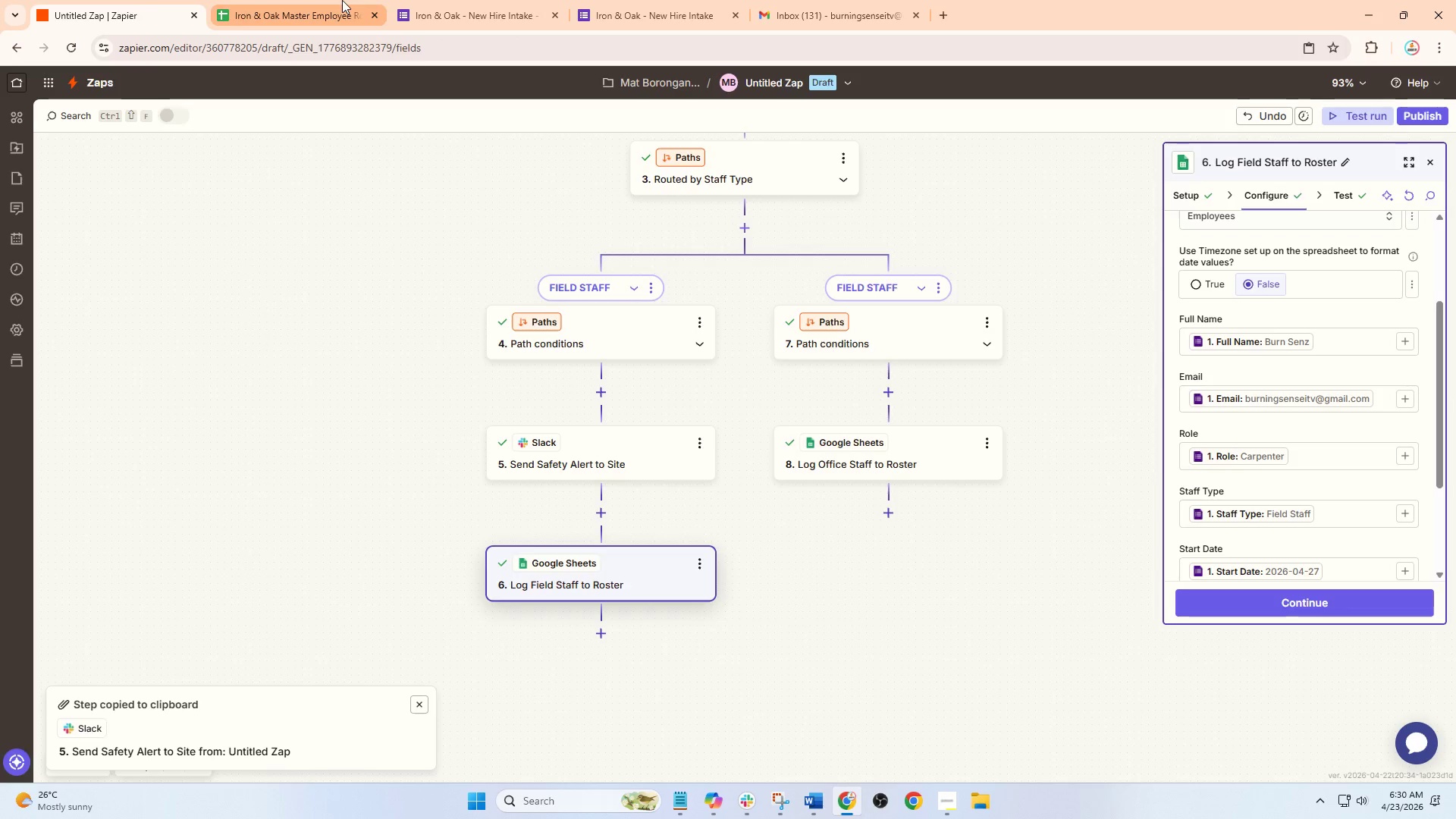 
left_click([342, 0])
 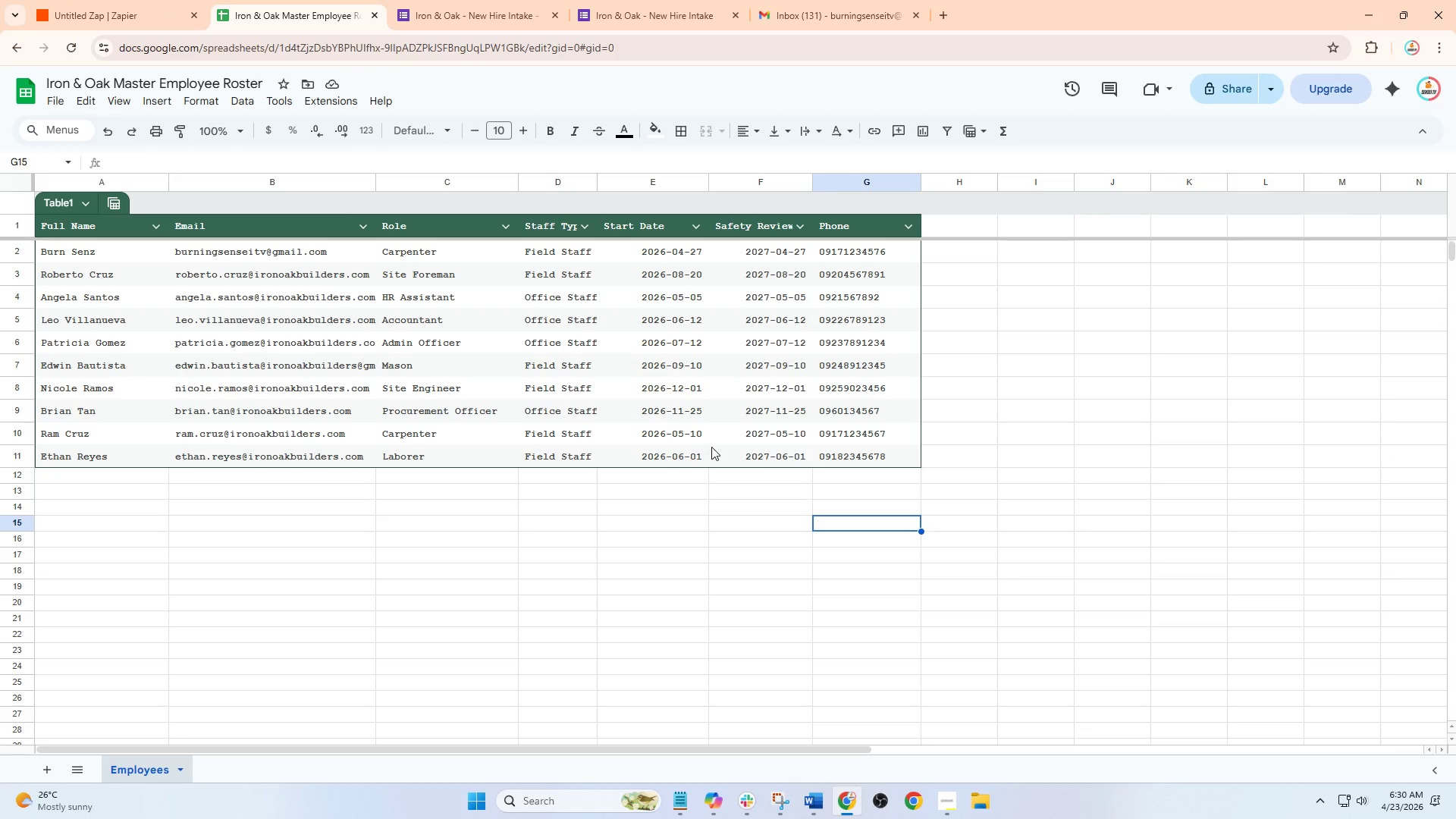 
left_click([415, 516])
 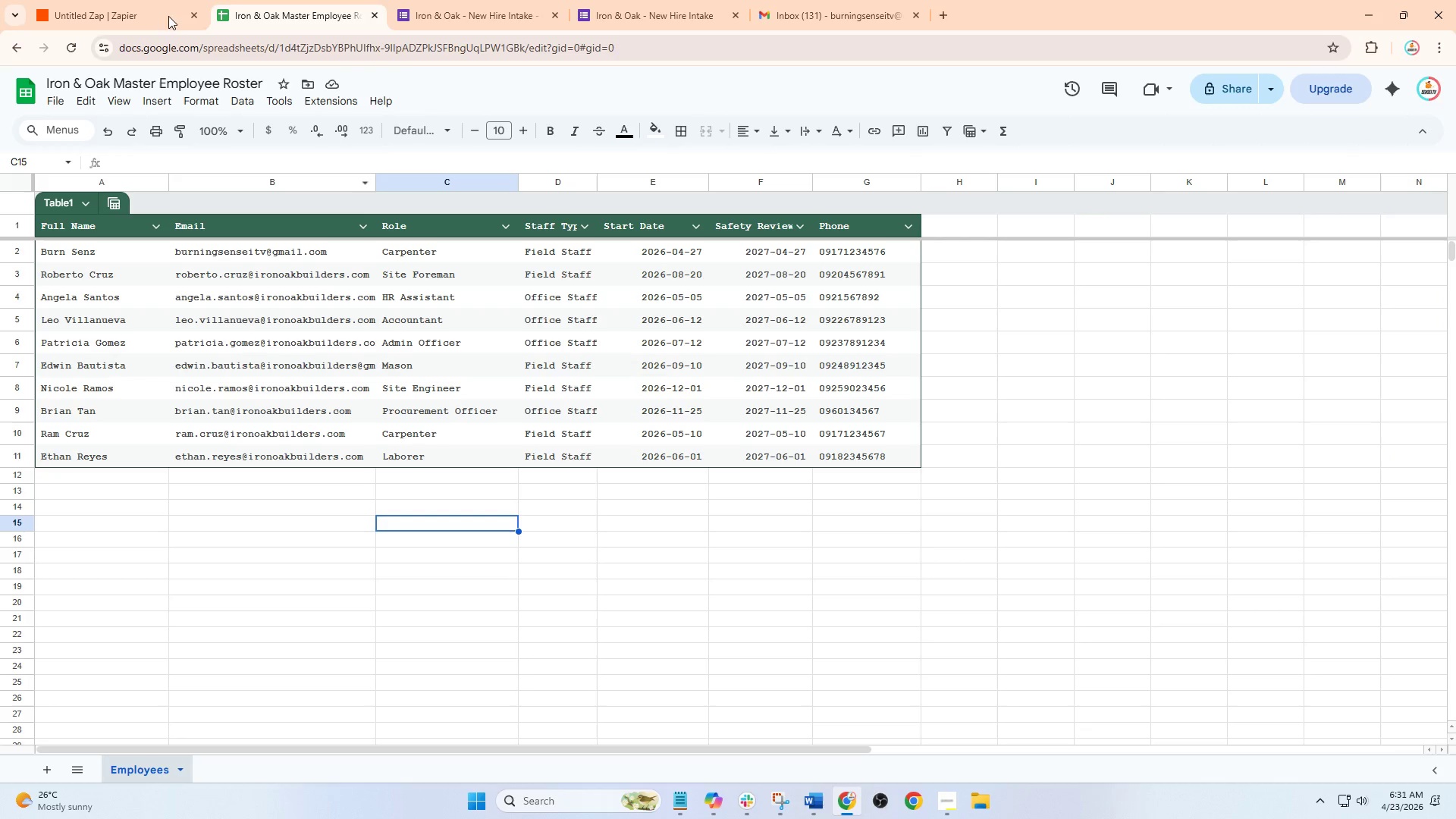 
left_click([153, 0])
 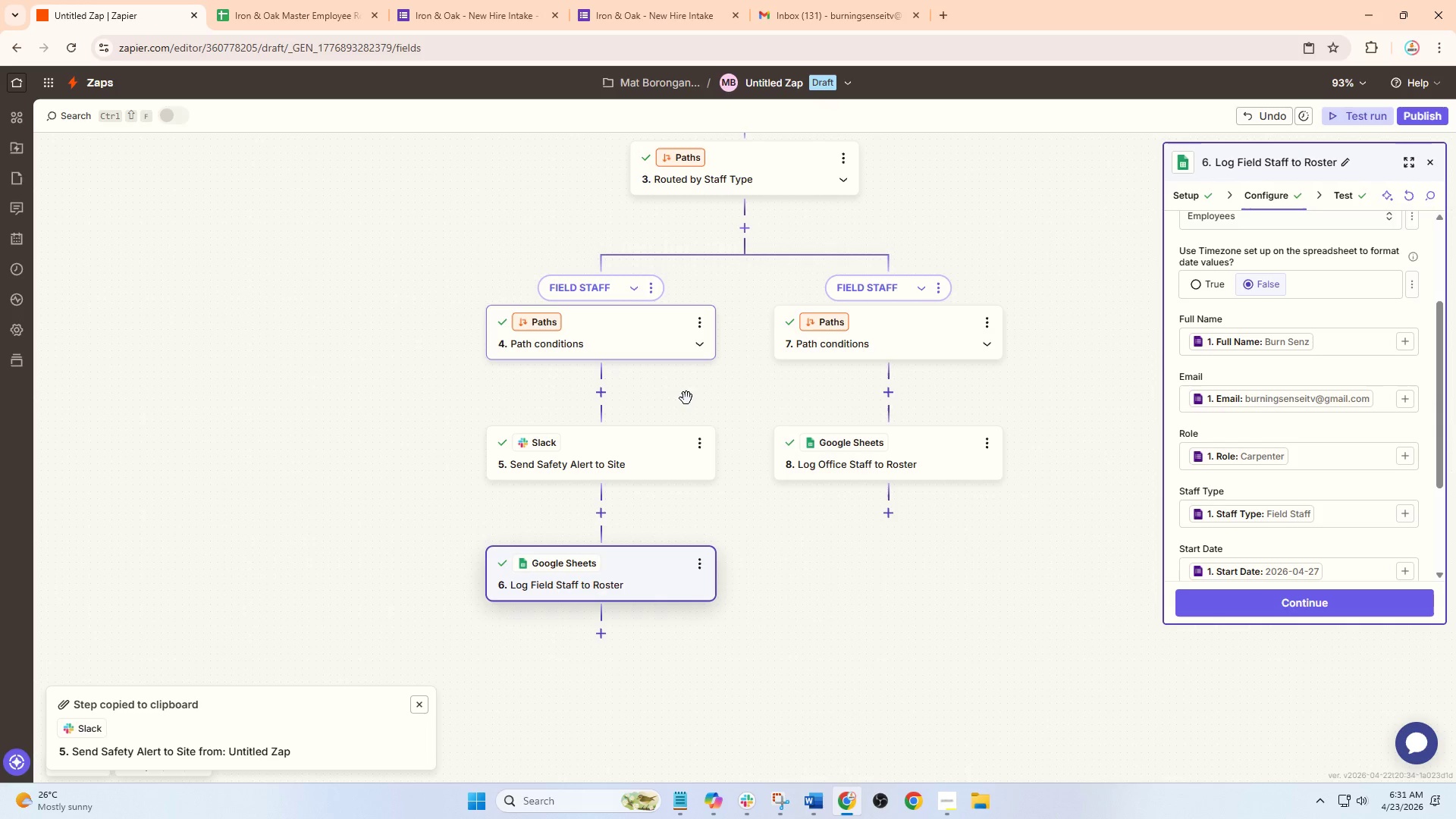 
left_click([633, 0])
 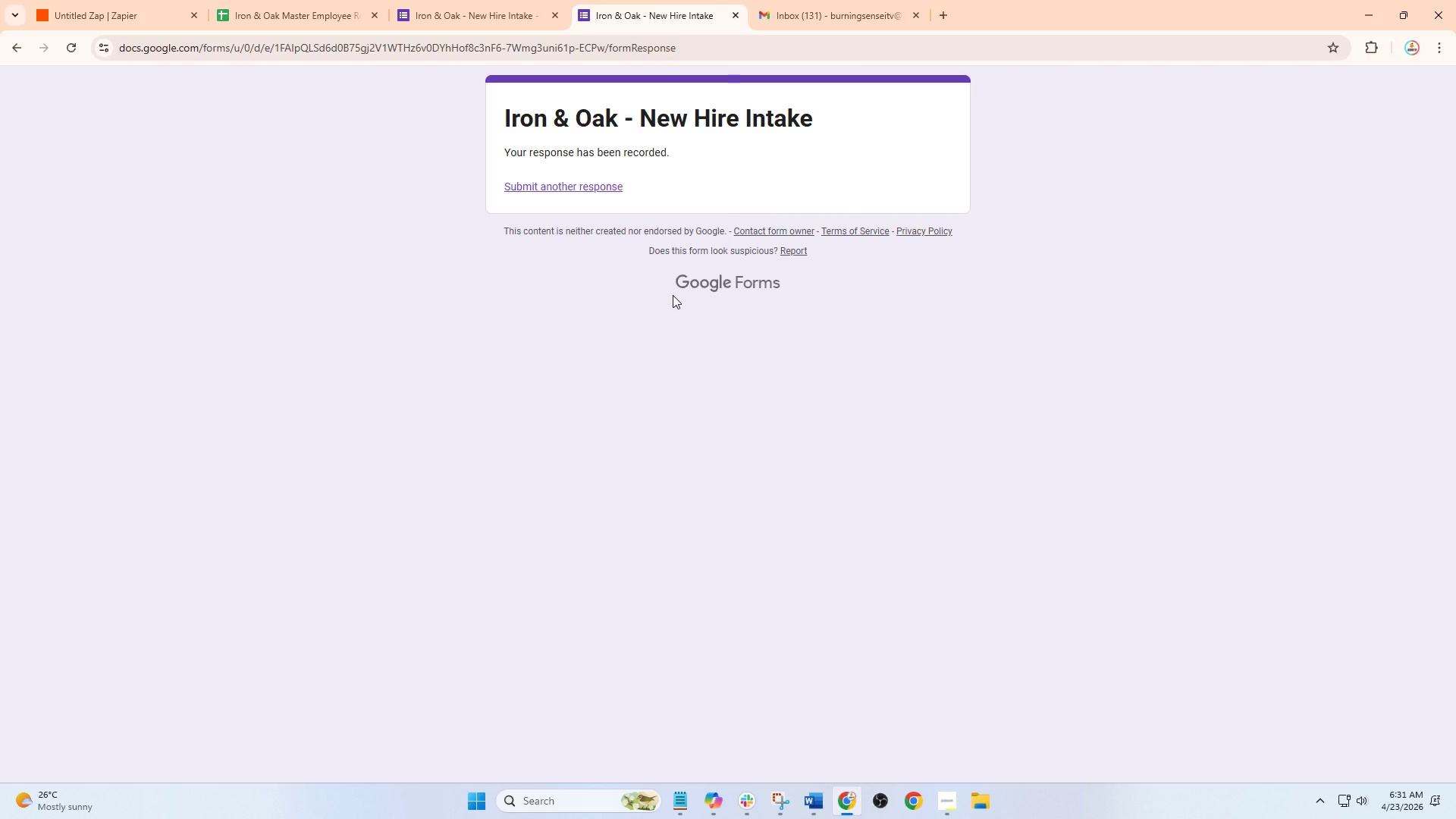 
wait(17.38)
 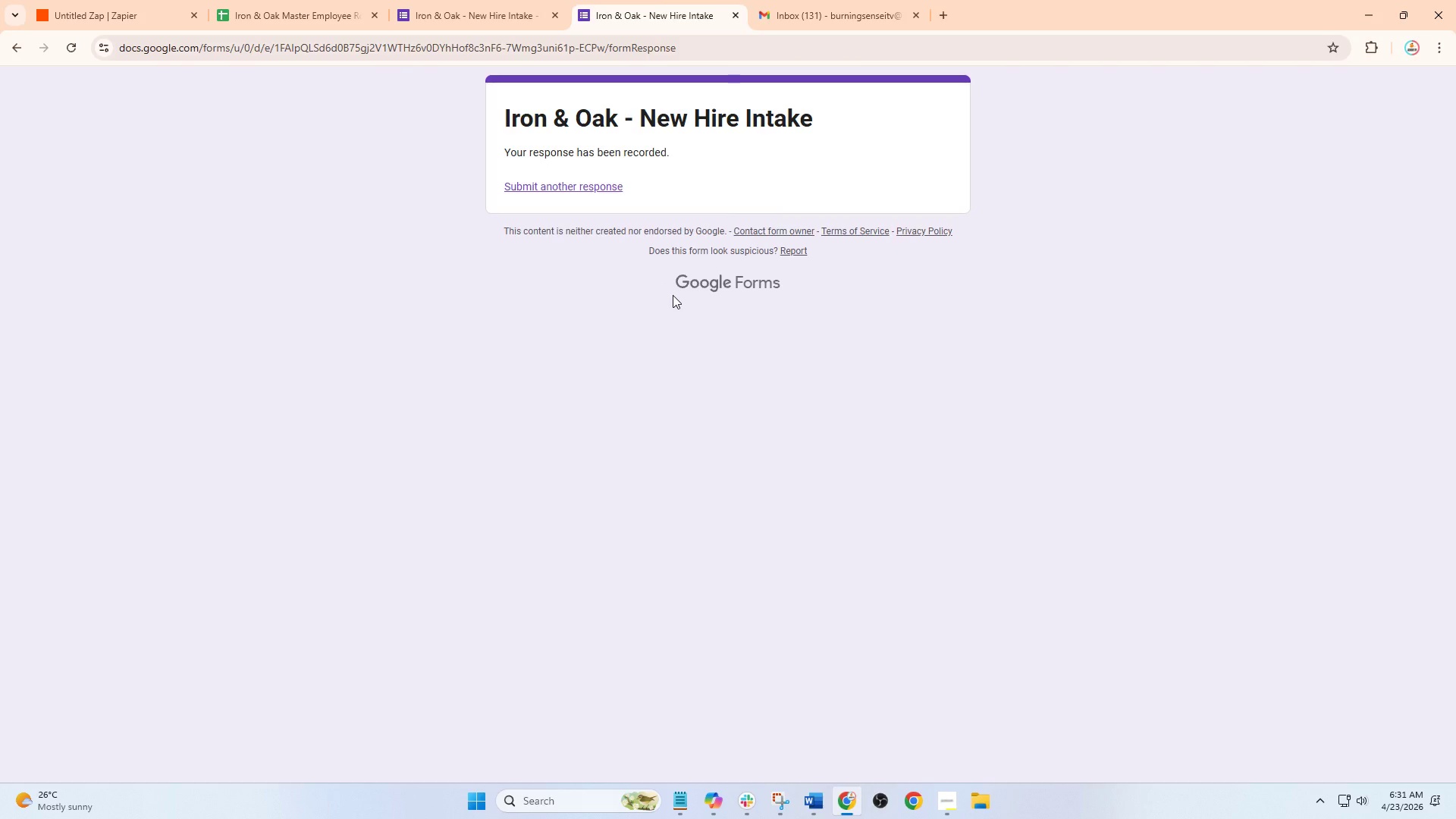 
left_click([598, 185])
 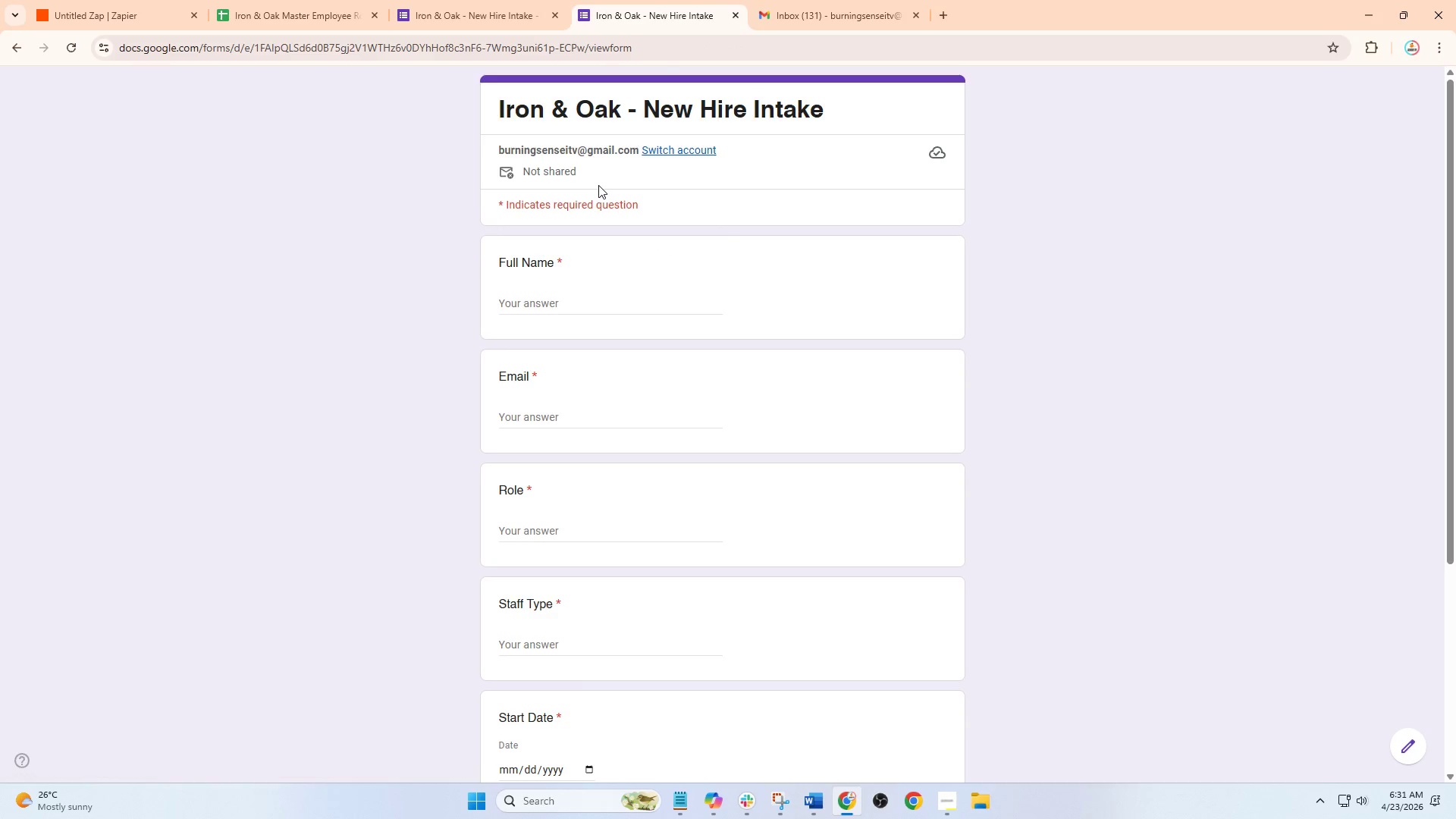 
left_click([560, 306])
 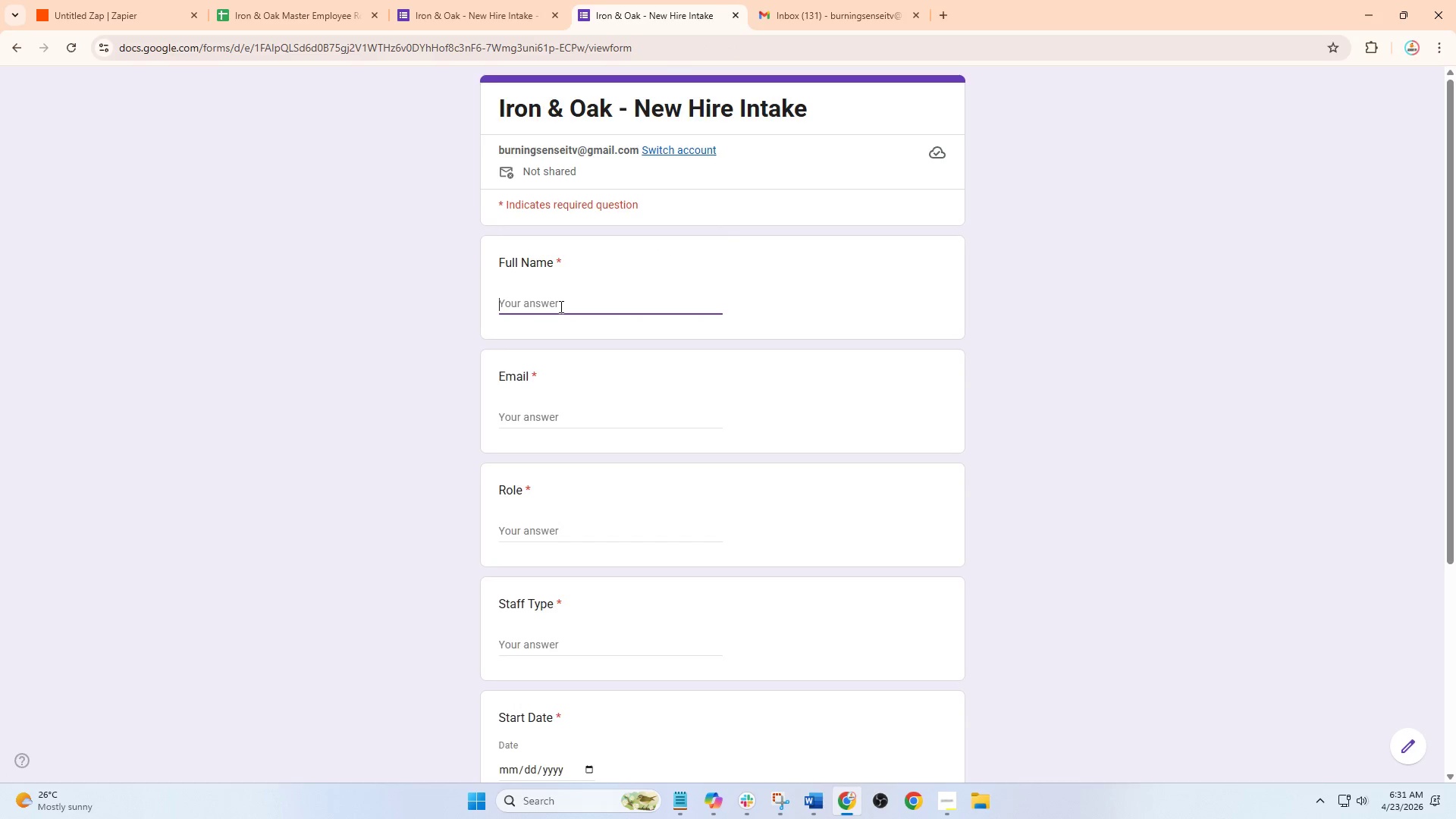 
type(Kevin Morales)
 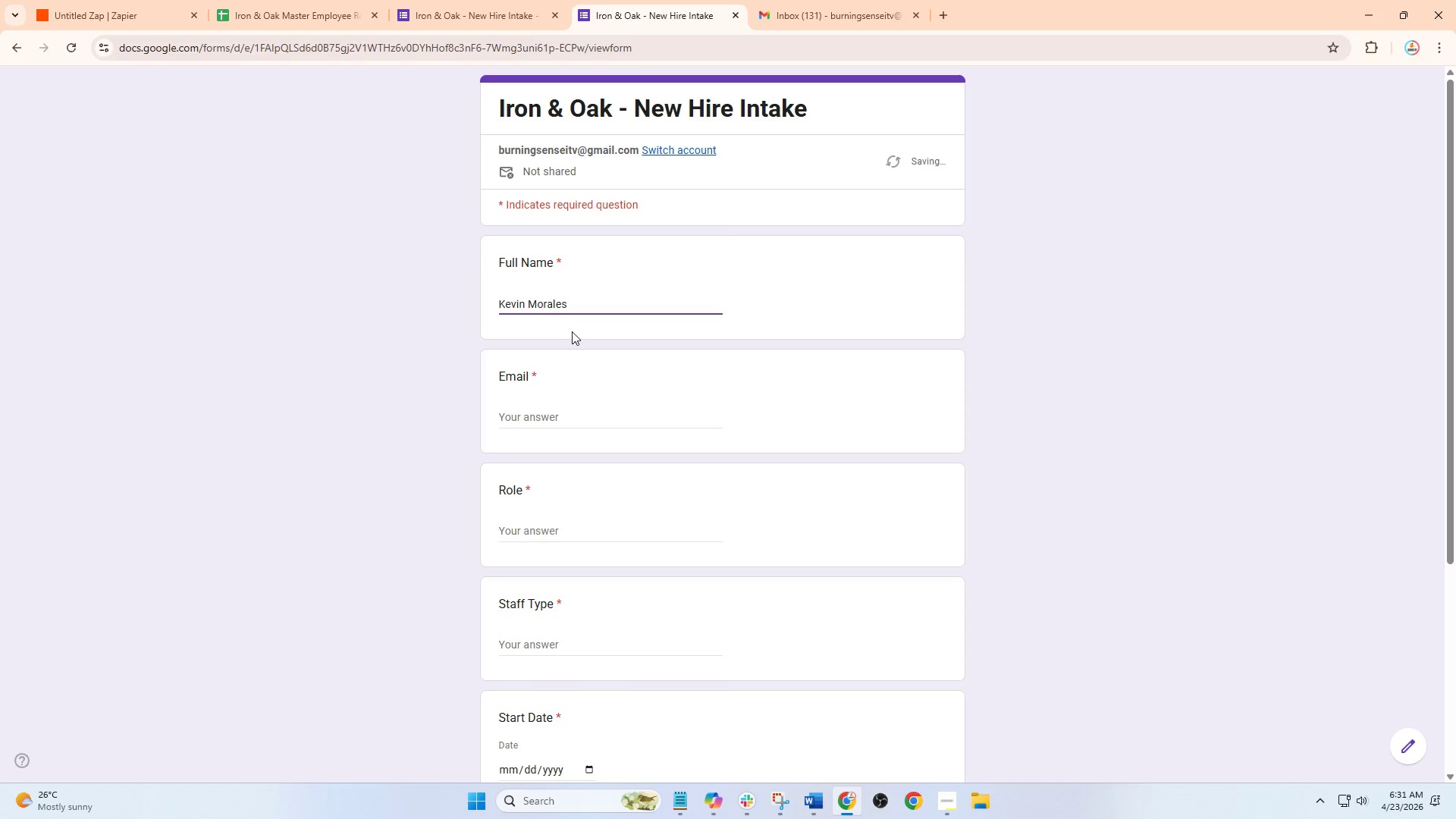 
double_click([549, 419])
 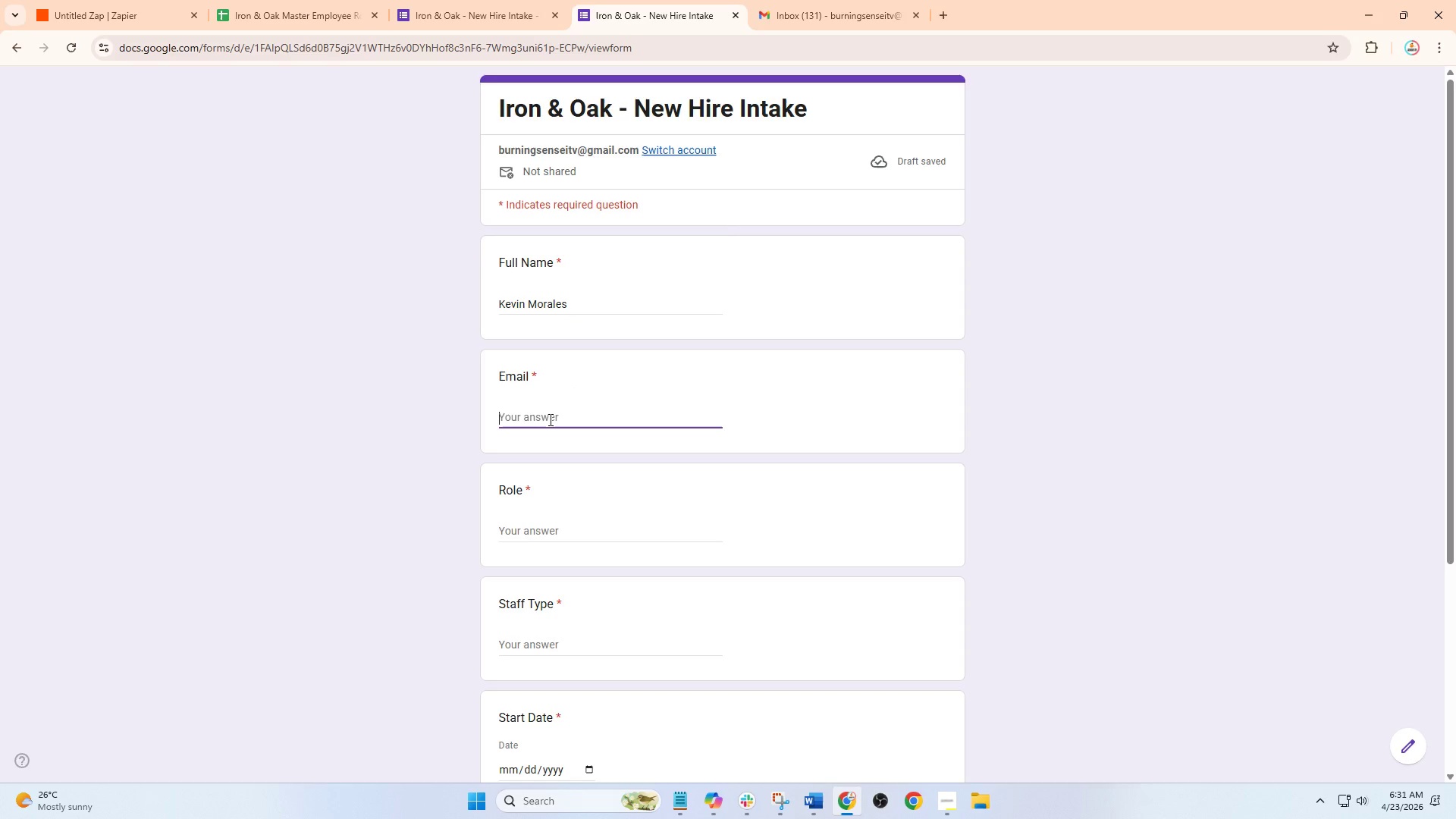 
type(Keb)
key(Backspace)
key(Backspace)
key(Backspace)
type(kevin.morales@ironoakbuilders.com)
 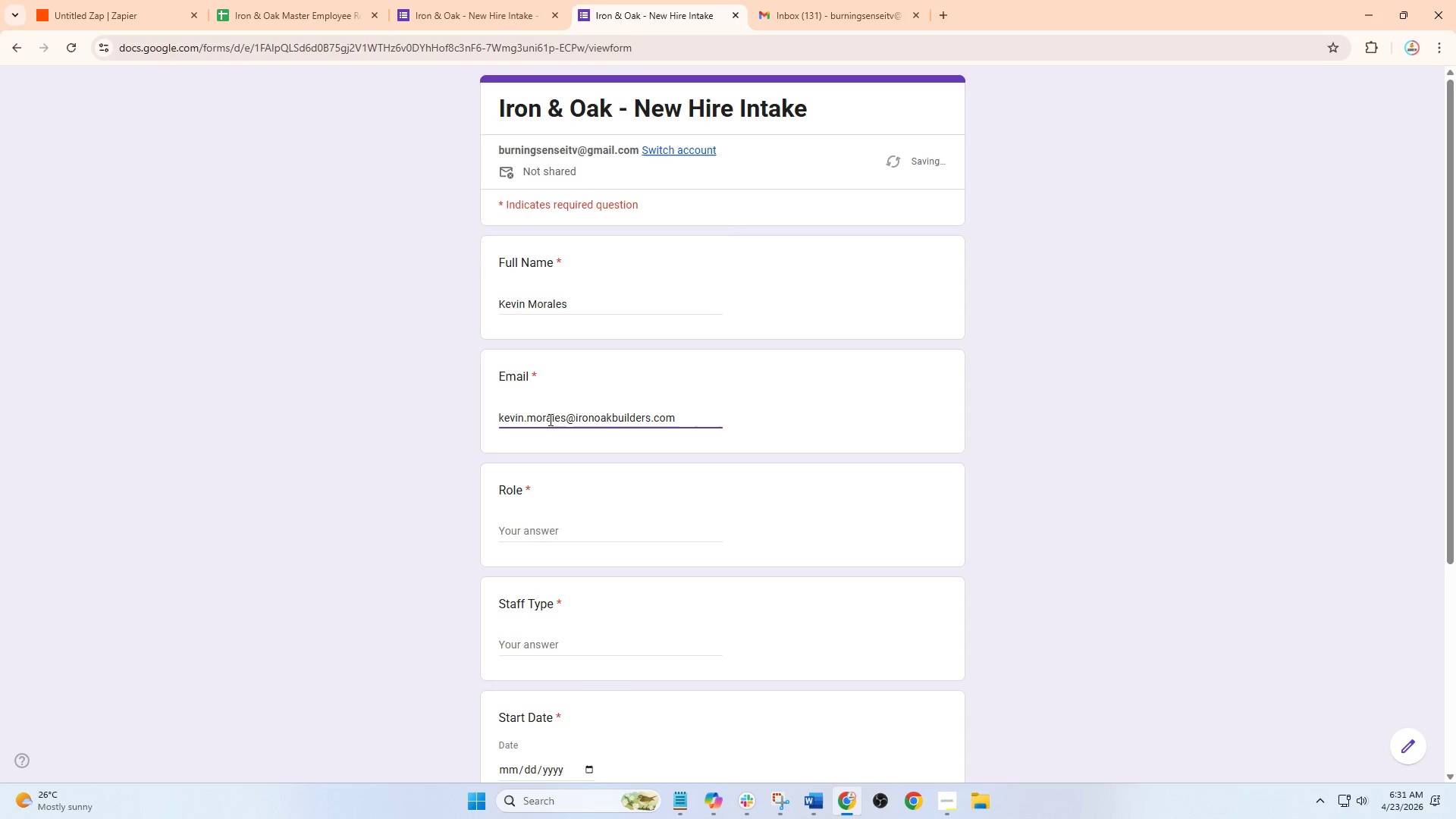 
left_click([526, 526])
 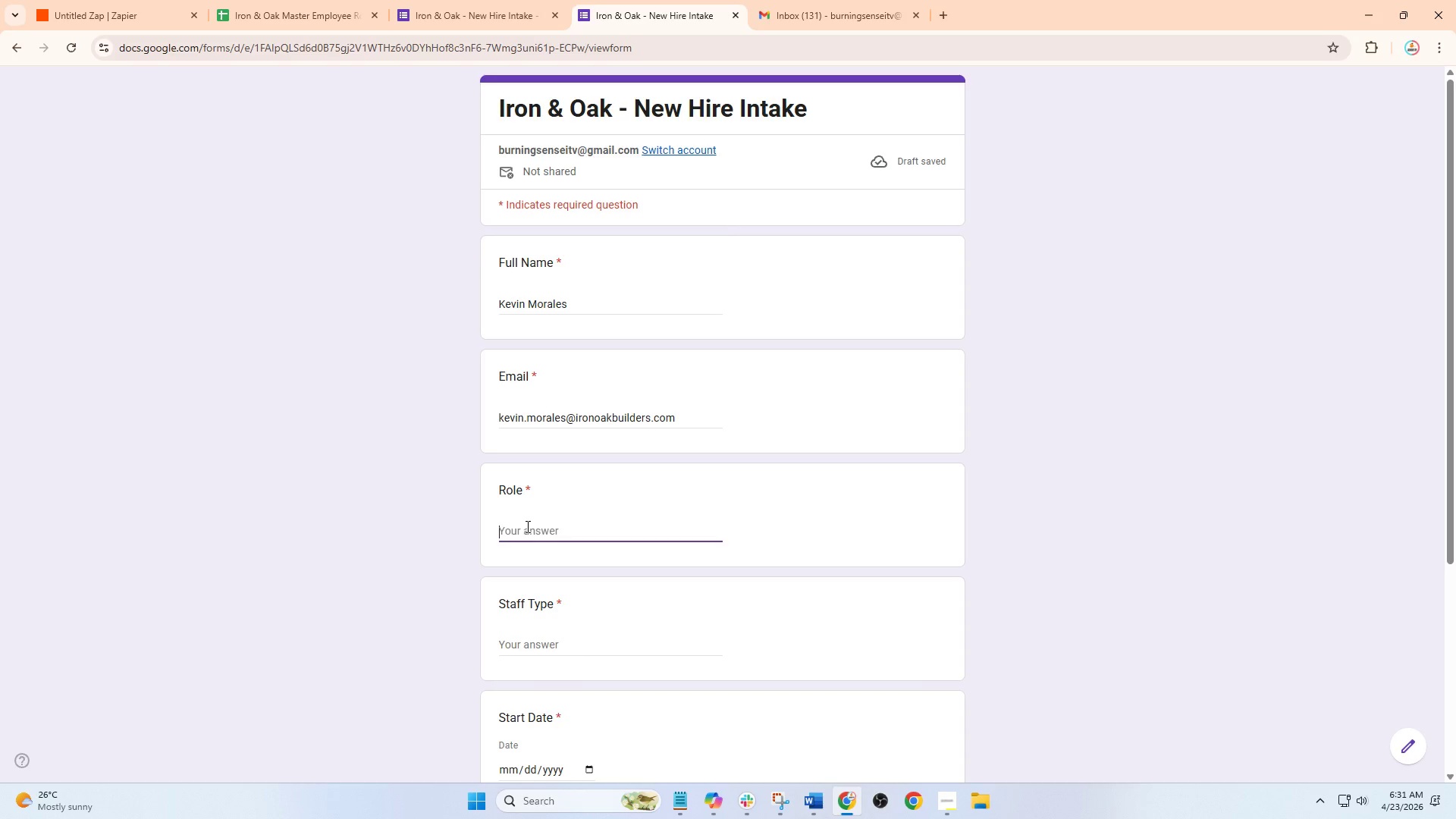 
type(Welder)
 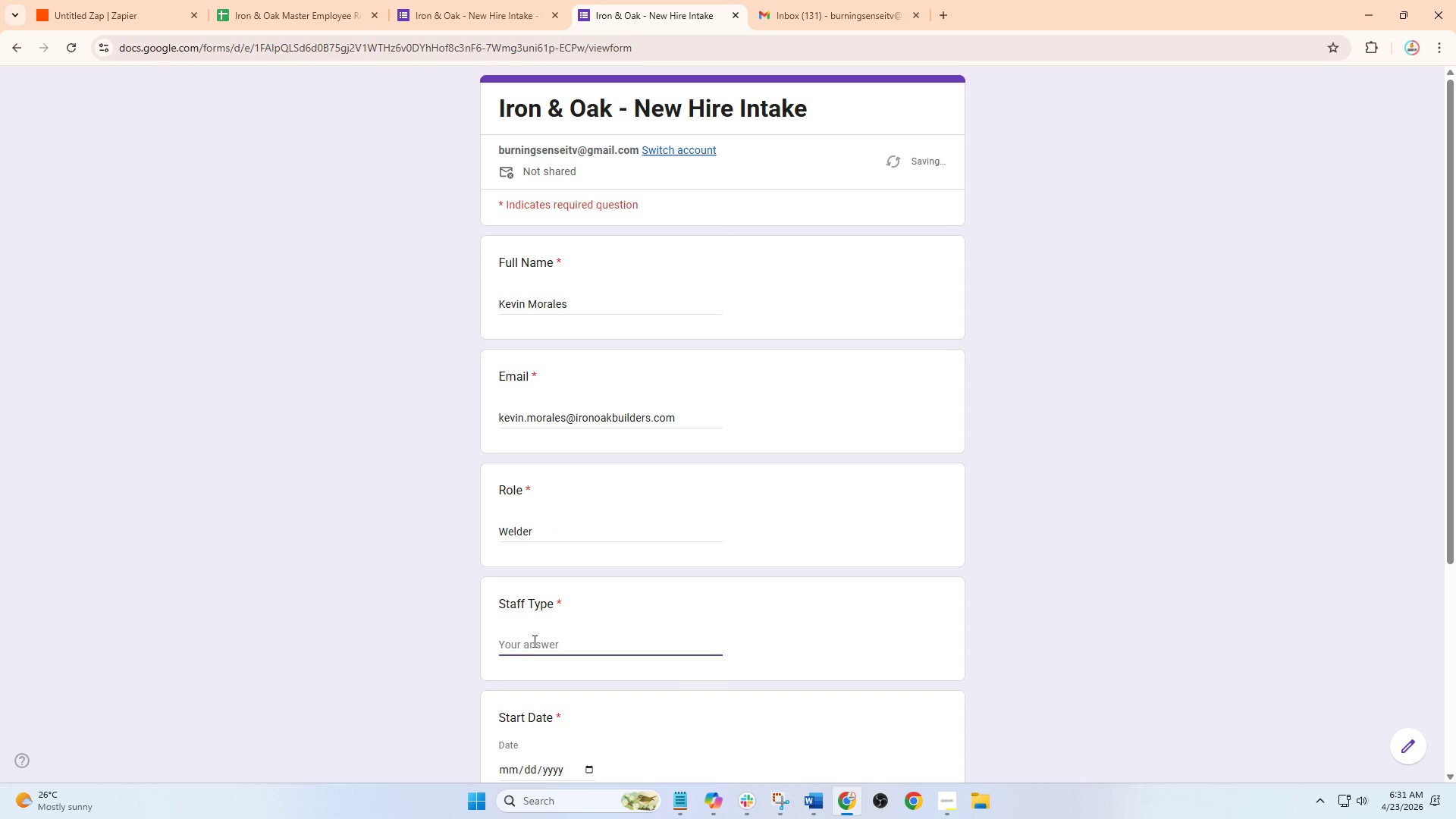 
scroll: coordinate [533, 641], scroll_direction: down, amount: 1.0
 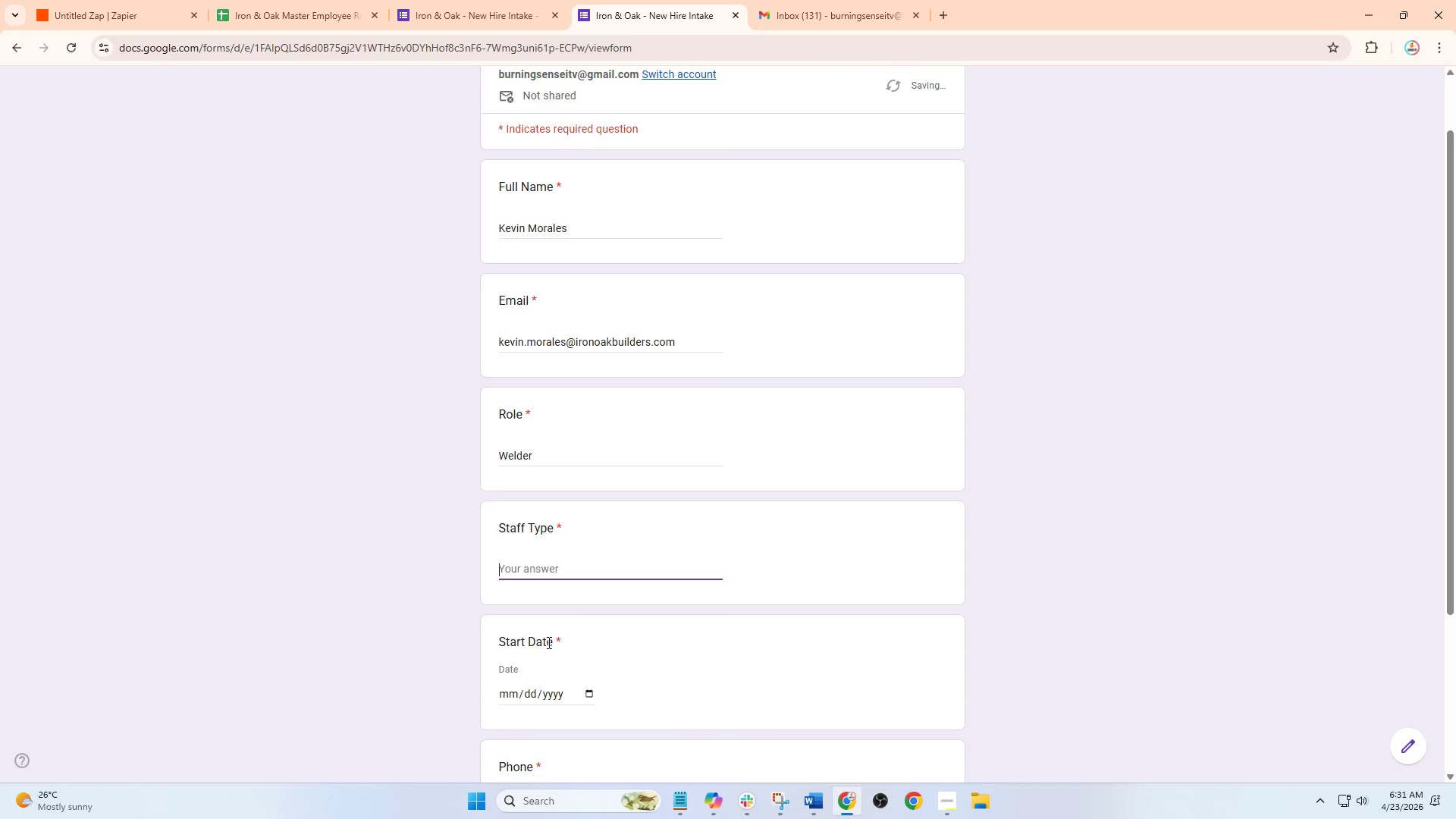 
type(Field Satff)
key(Backspace)
key(Backspace)
key(Backspace)
key(Backspace)
type(taff)
 